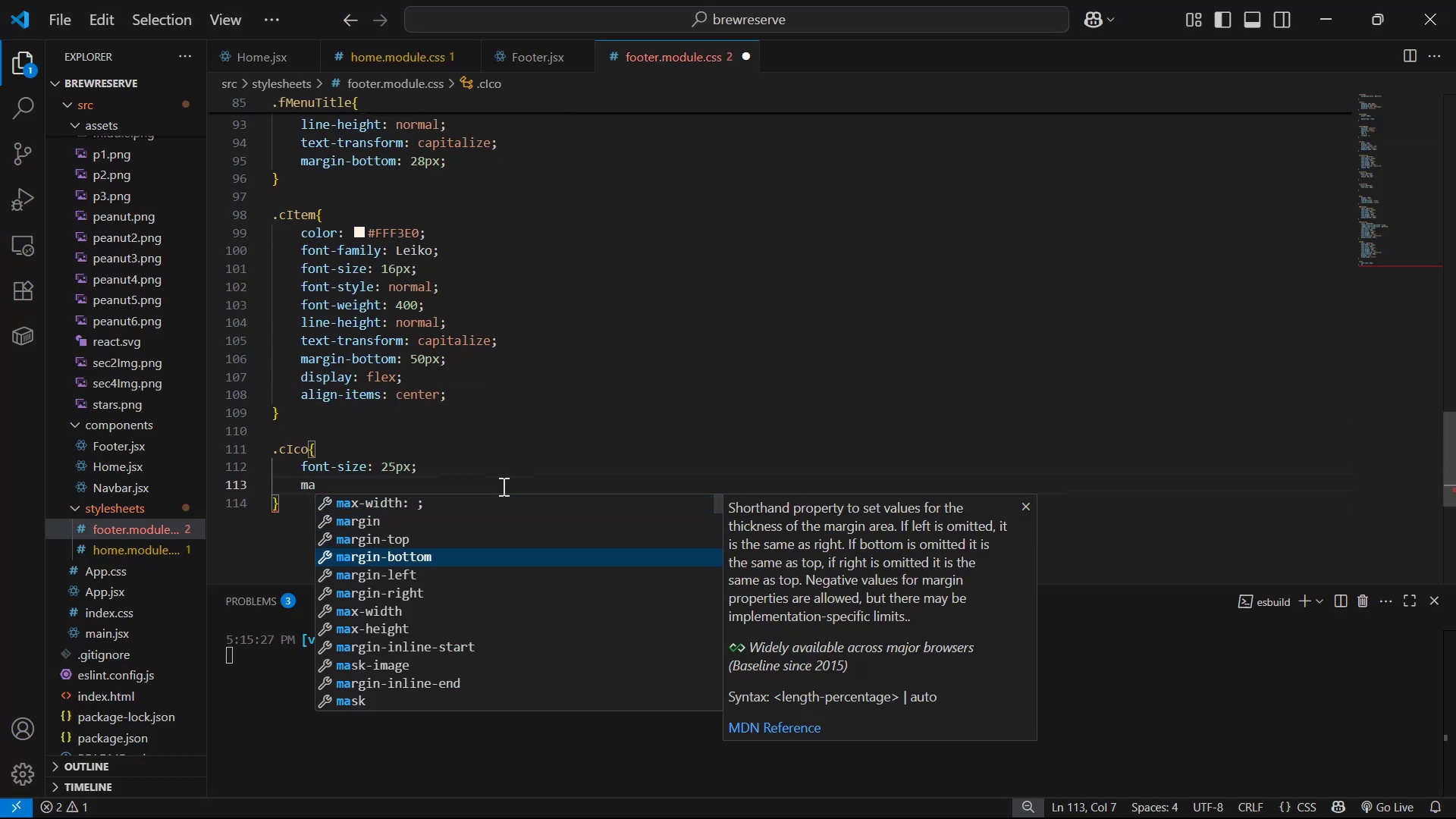 
key(ArrowDown)
 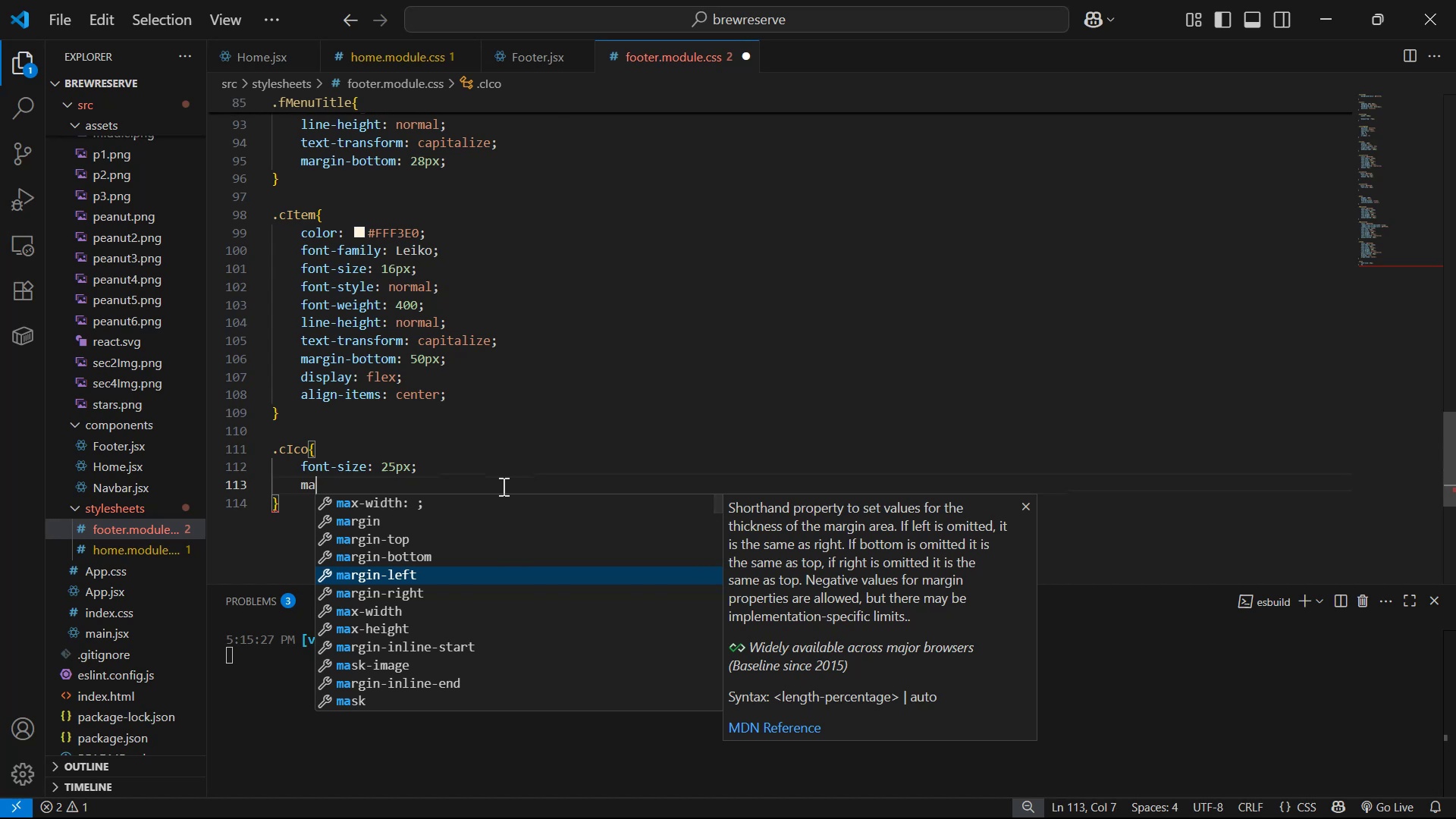 
key(Enter)
 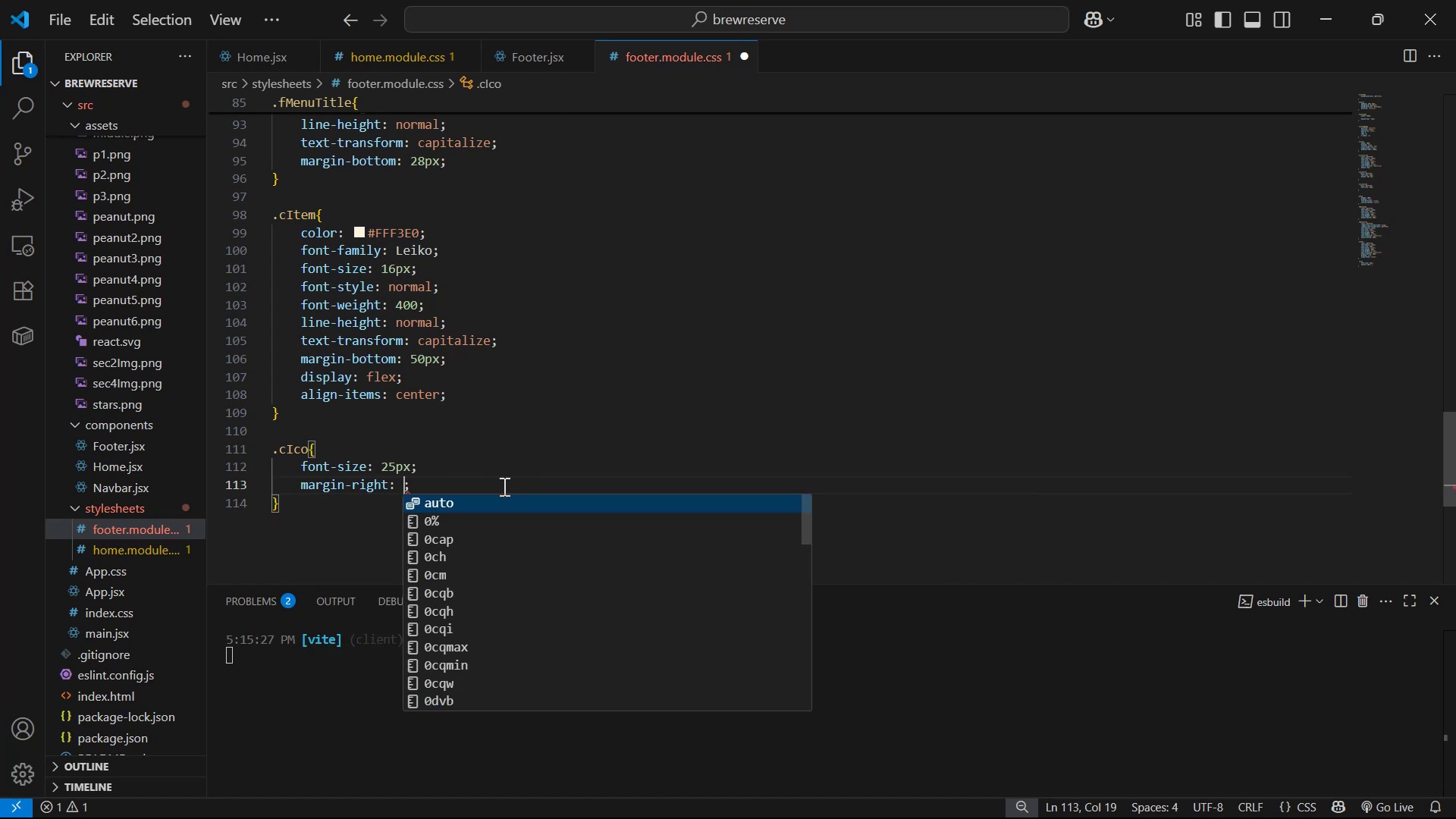 
type(10px)
 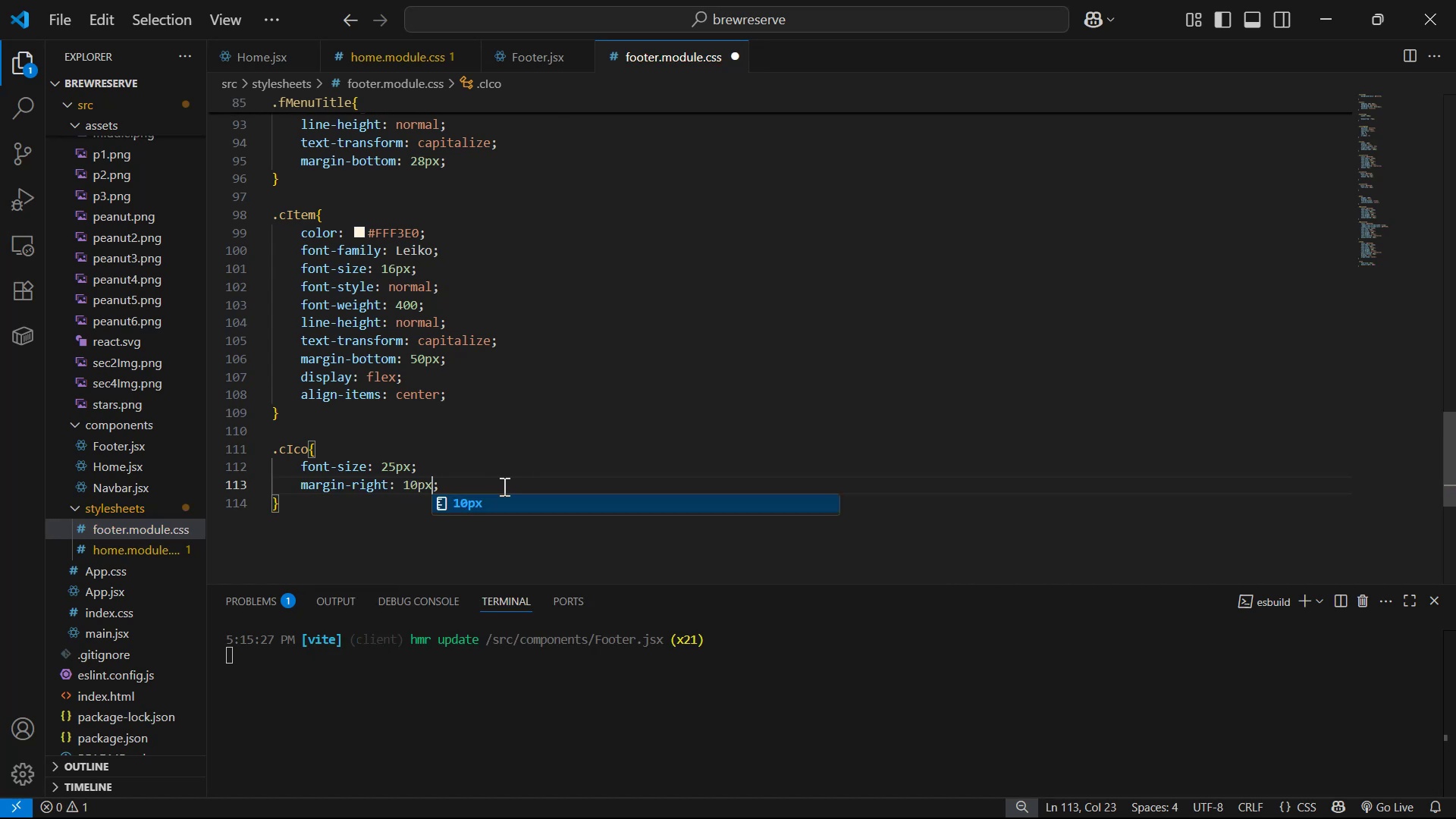 
key(Control+ControlLeft)
 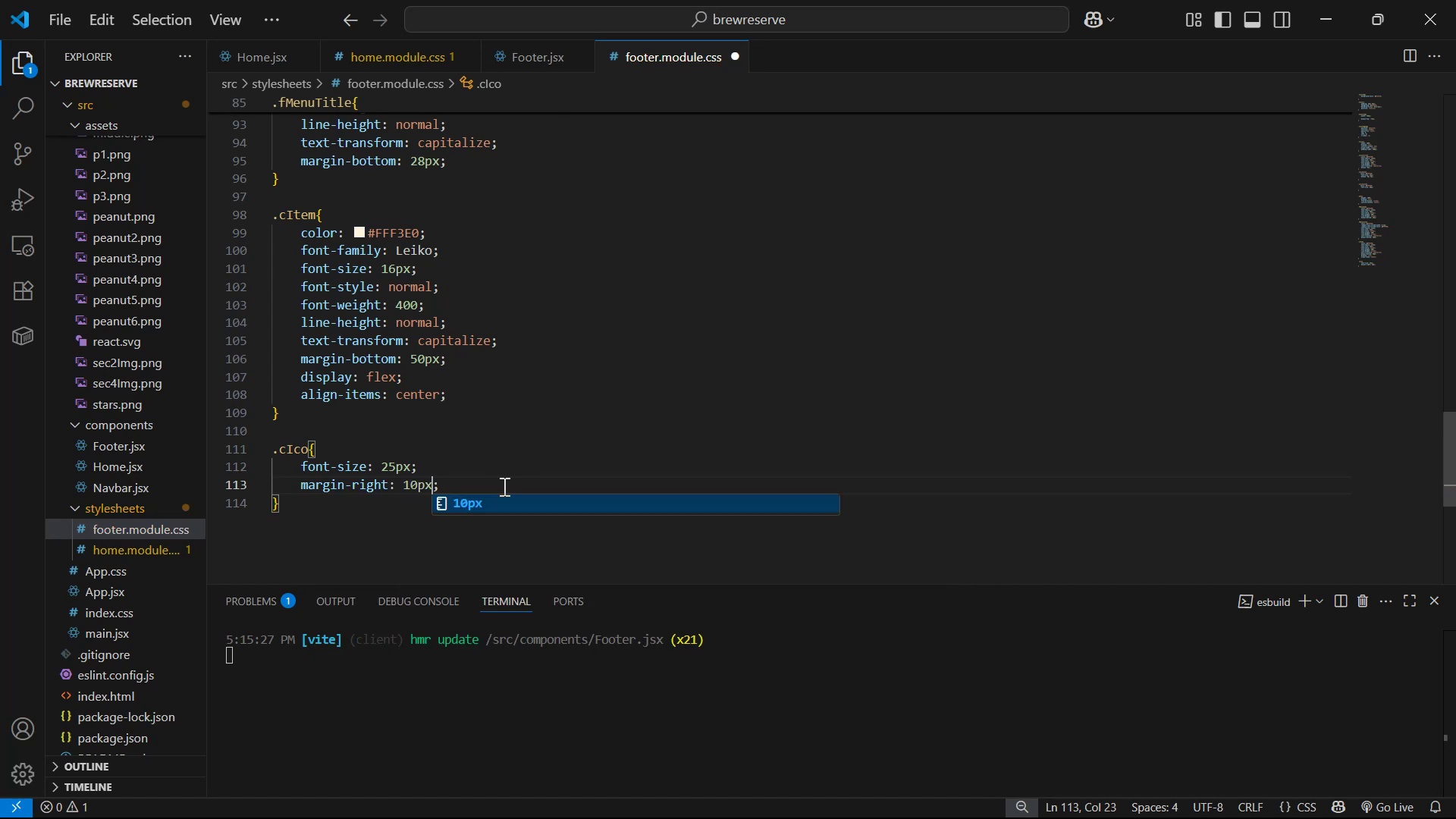 
key(Control+S)
 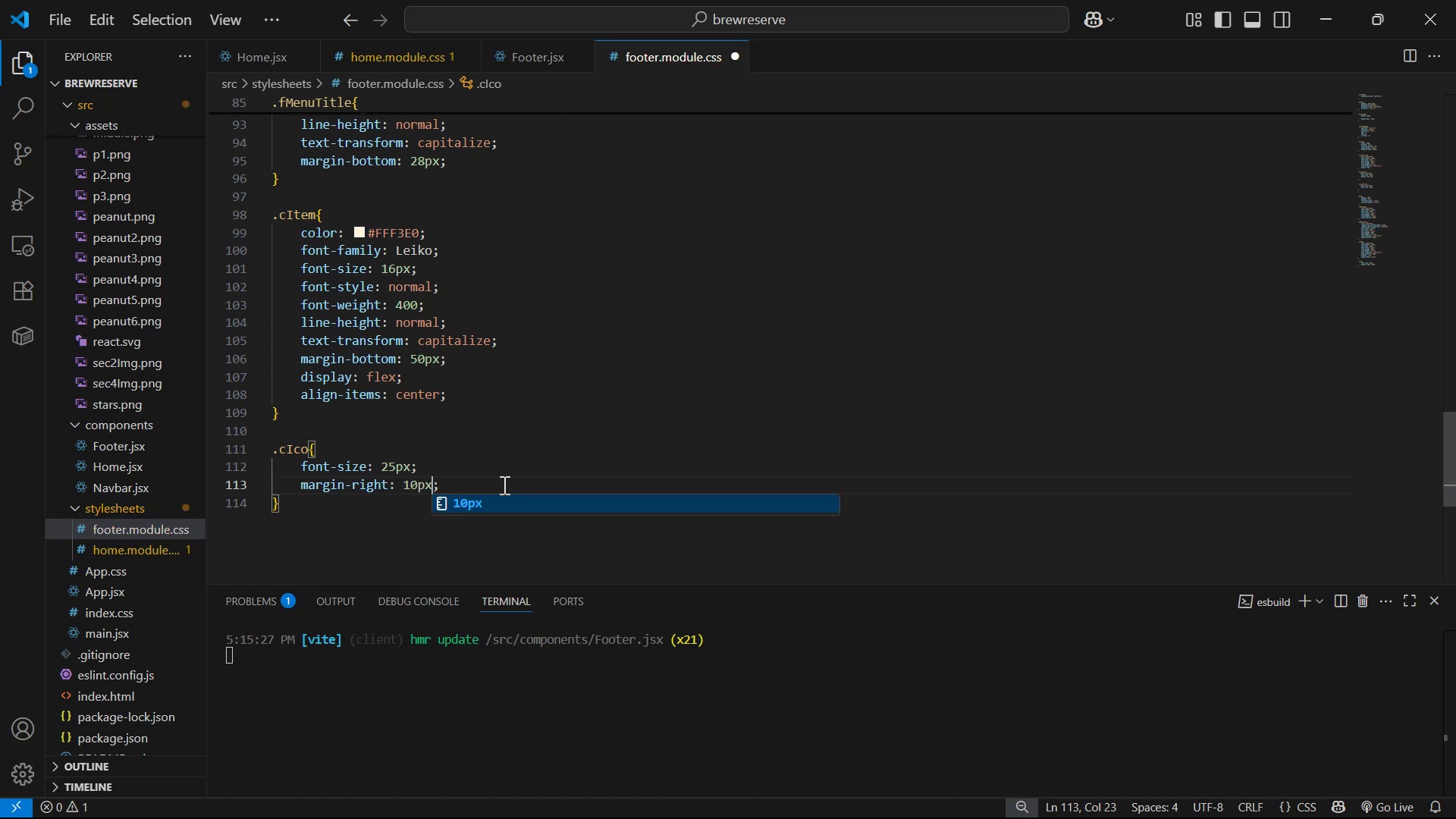 
key(Alt+AltLeft)
 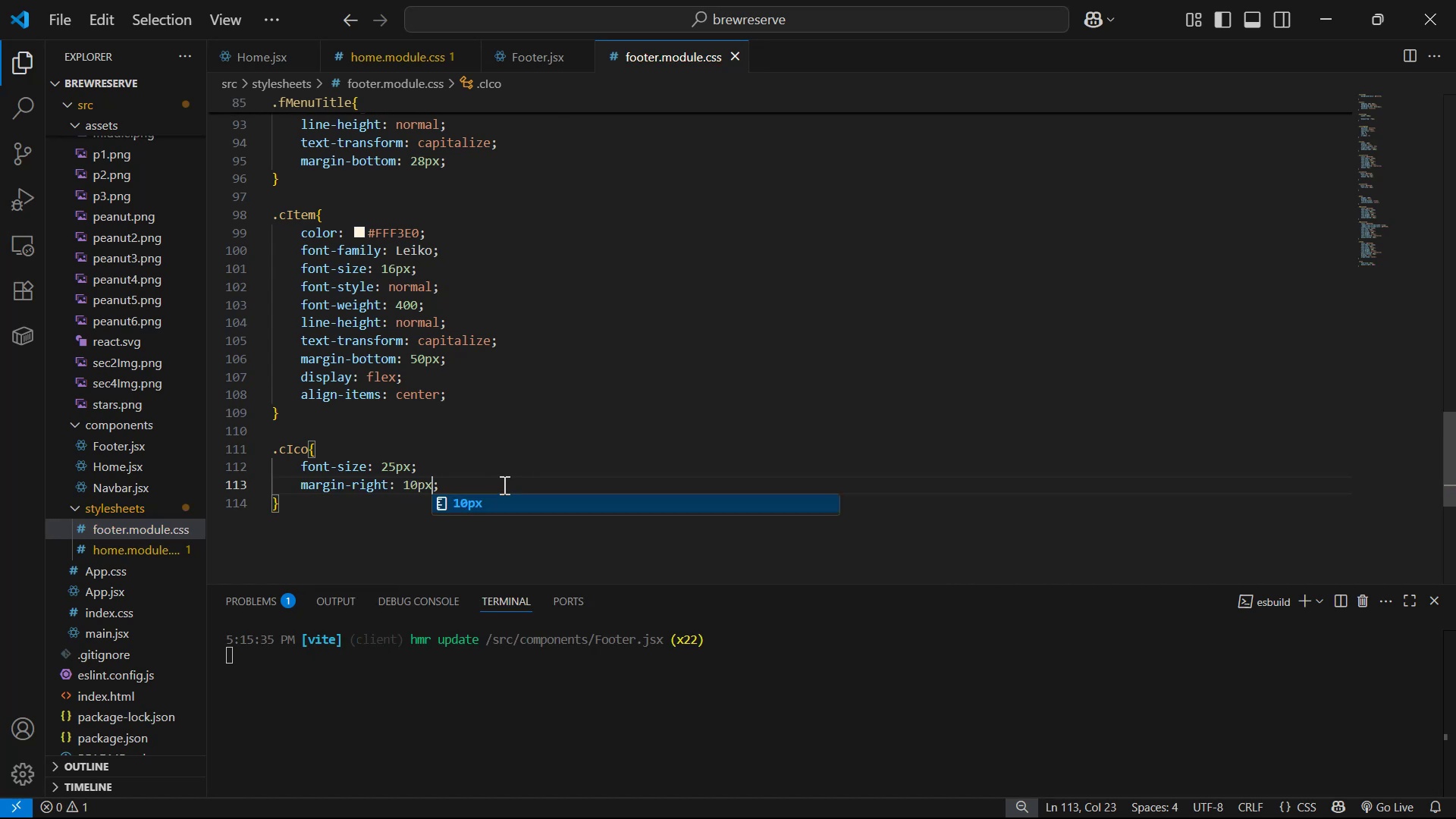 
key(Alt+Tab)
 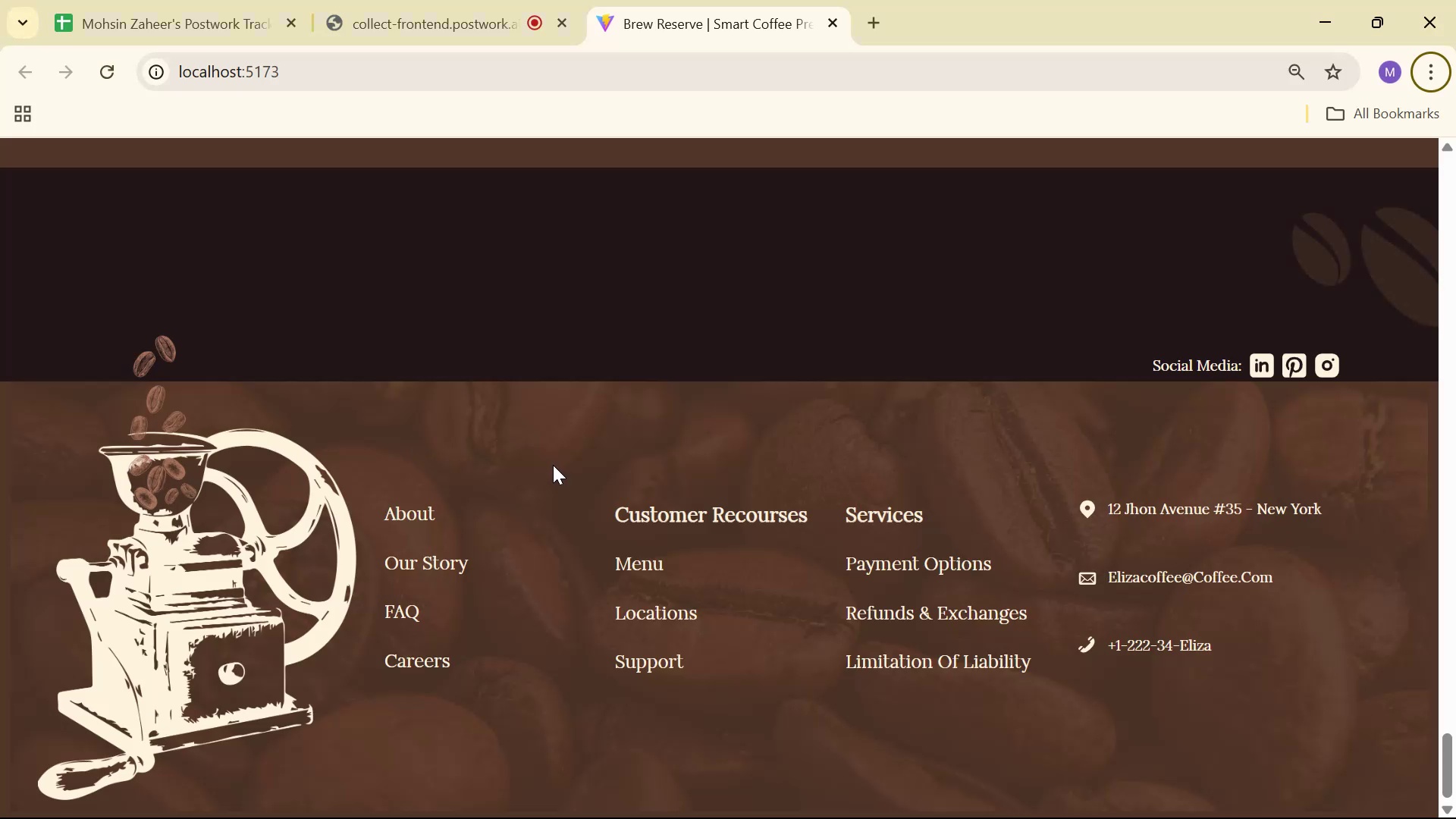 
scroll: coordinate [593, 477], scroll_direction: down, amount: 5.0
 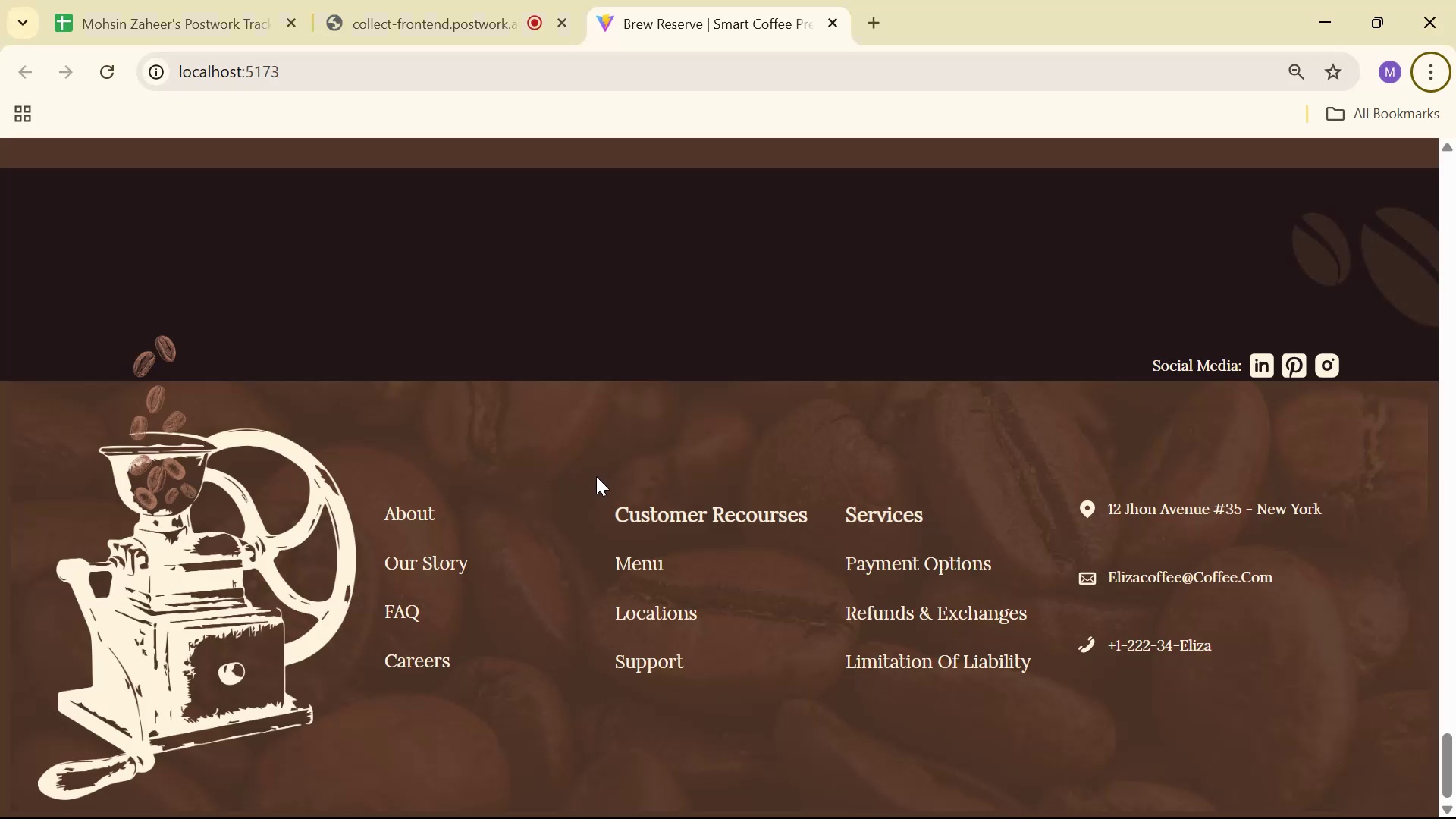 
key(Alt+Tab)
 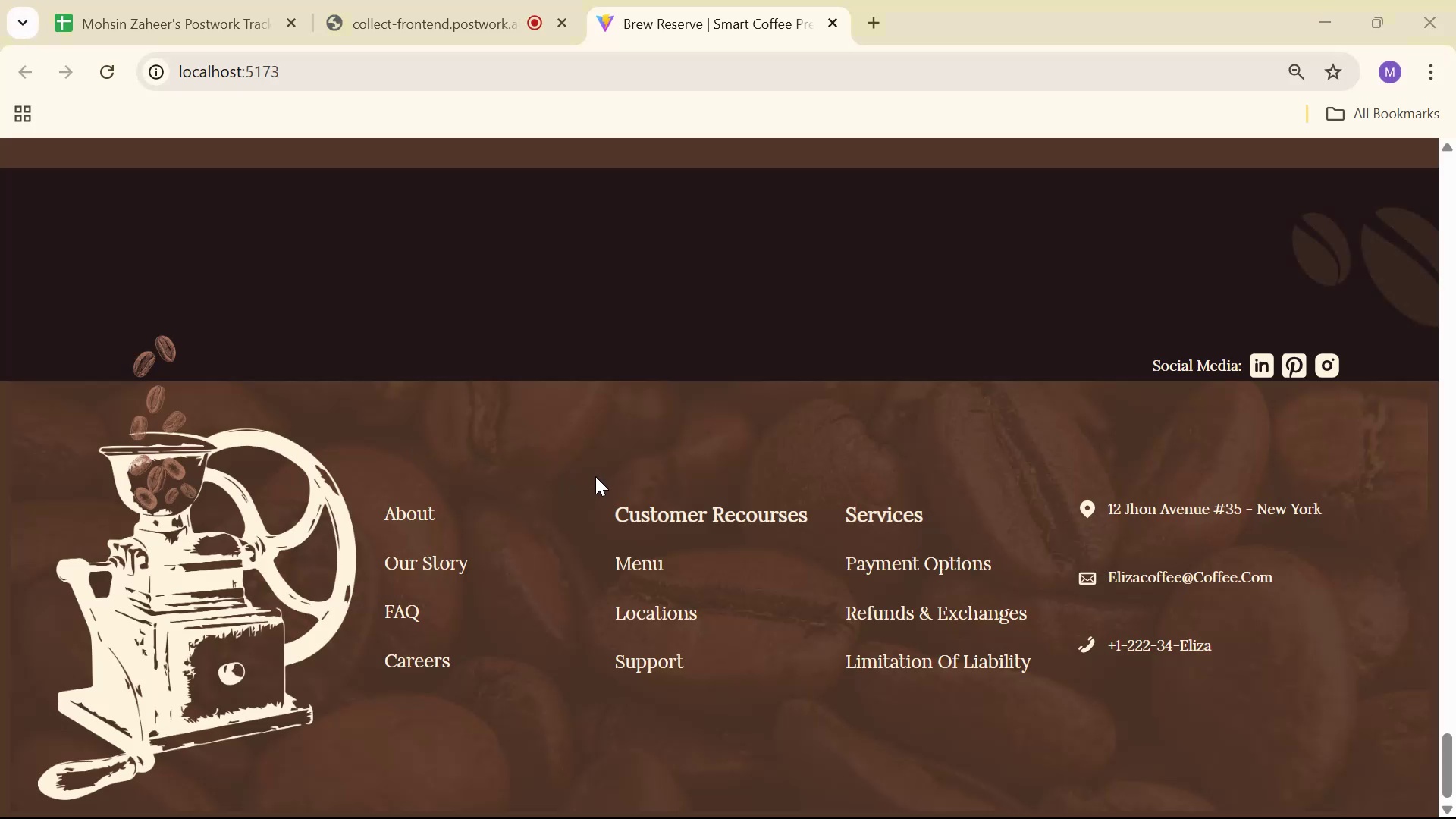 
key(Alt+Tab)
 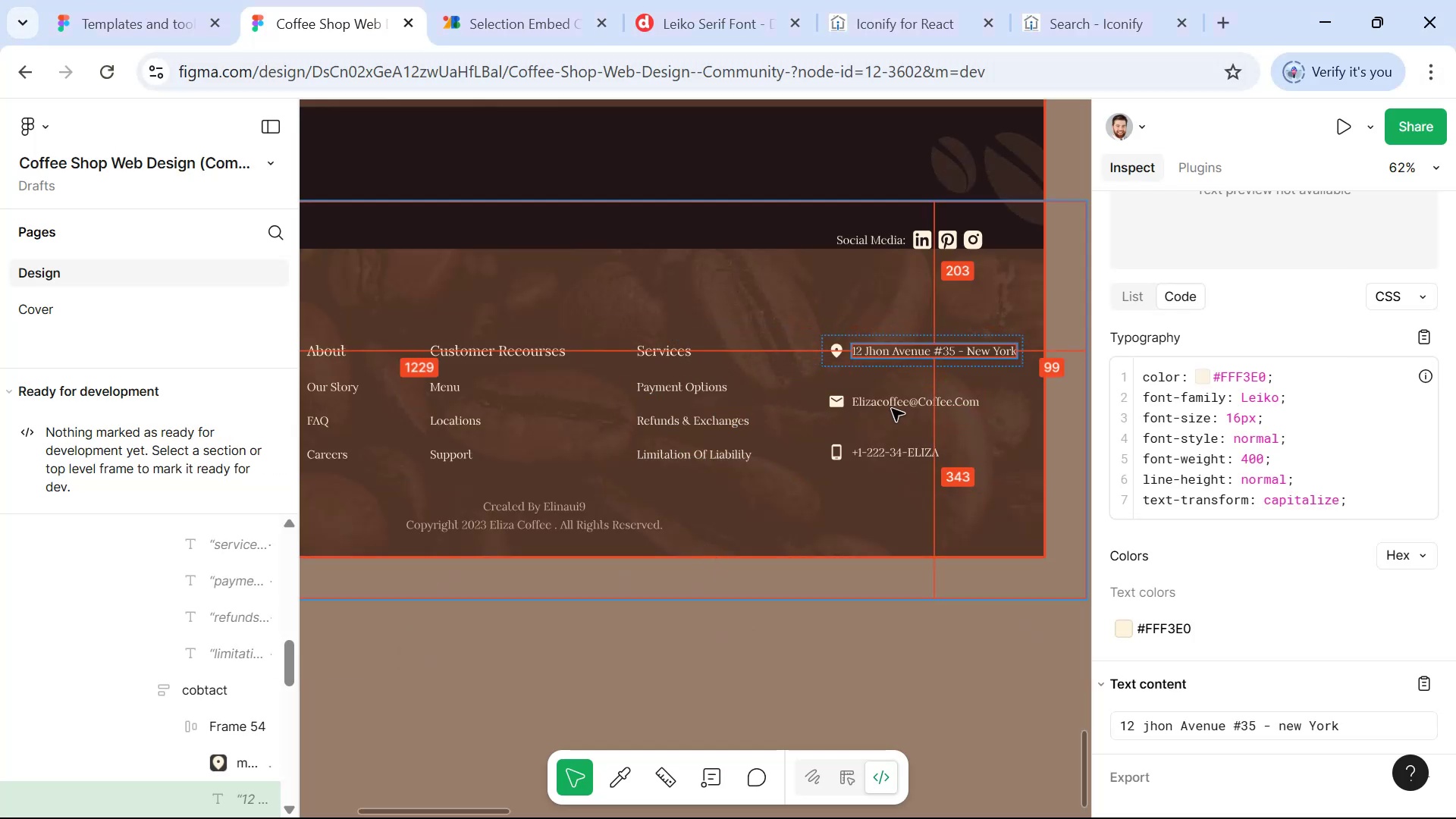 
left_click([1075, 30])
 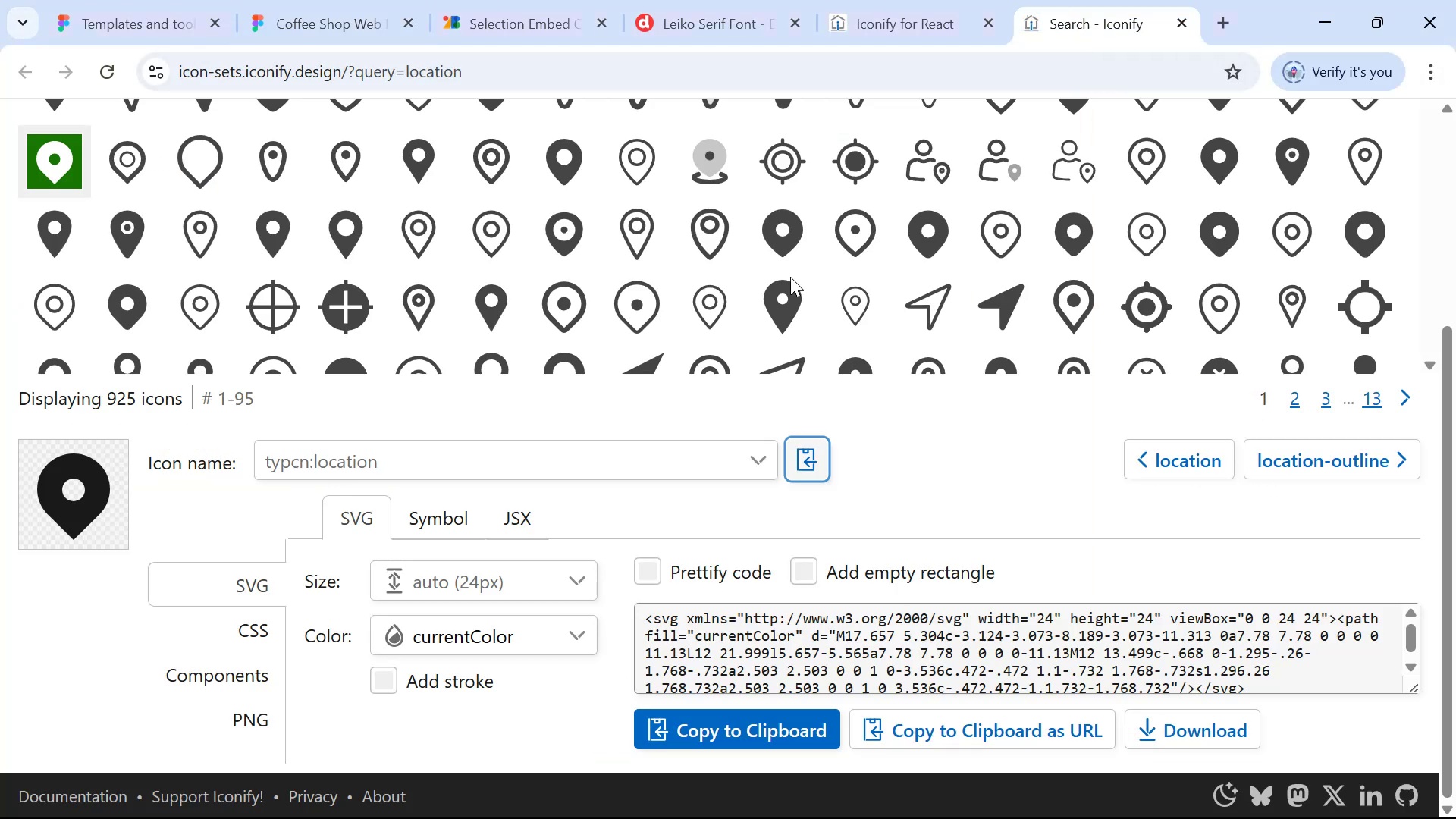 
scroll: coordinate [1432, 262], scroll_direction: up, amount: 11.0
 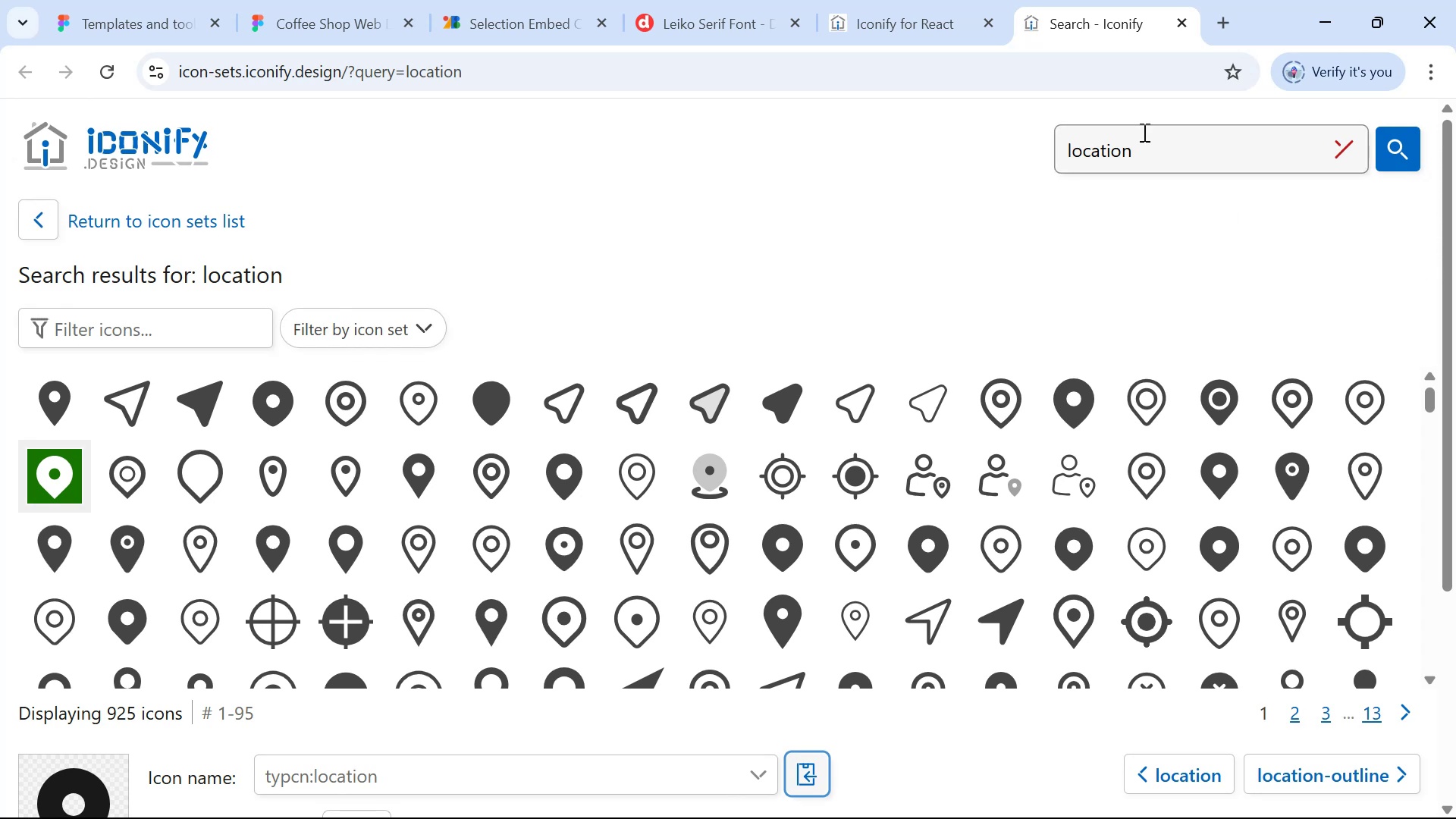 
double_click([1146, 133])
 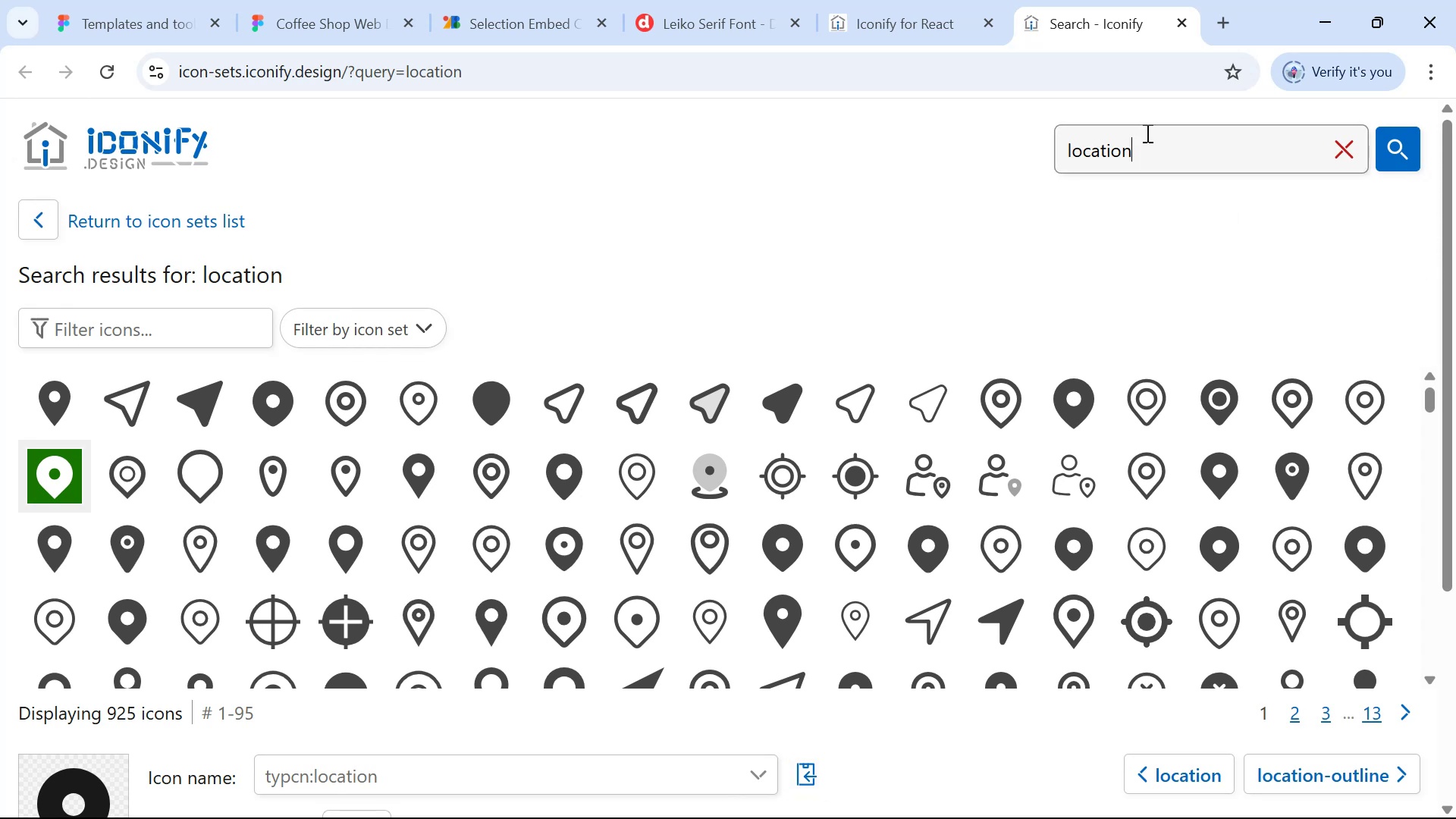 
triple_click([1146, 133])
 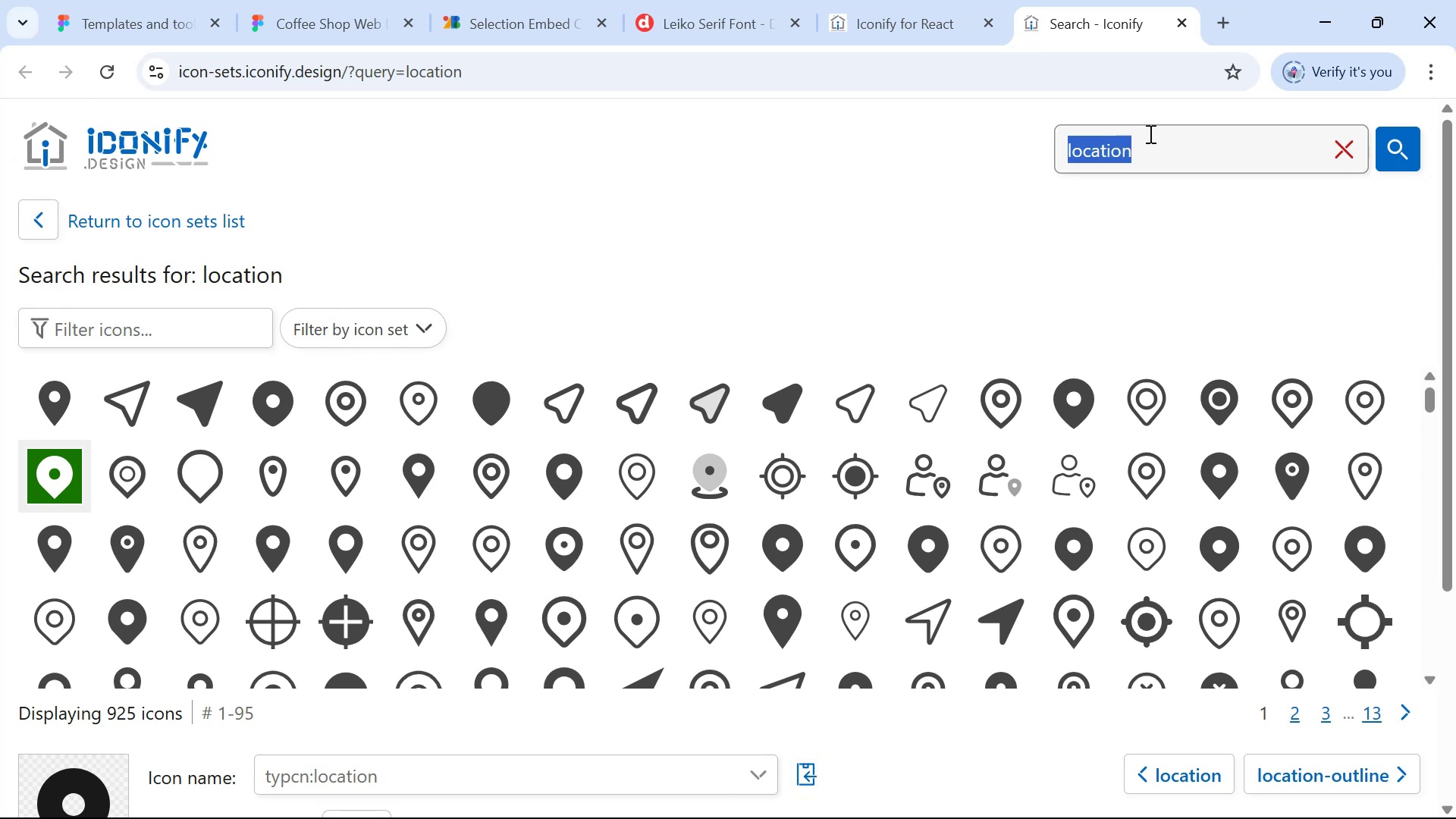 
type(mail)
 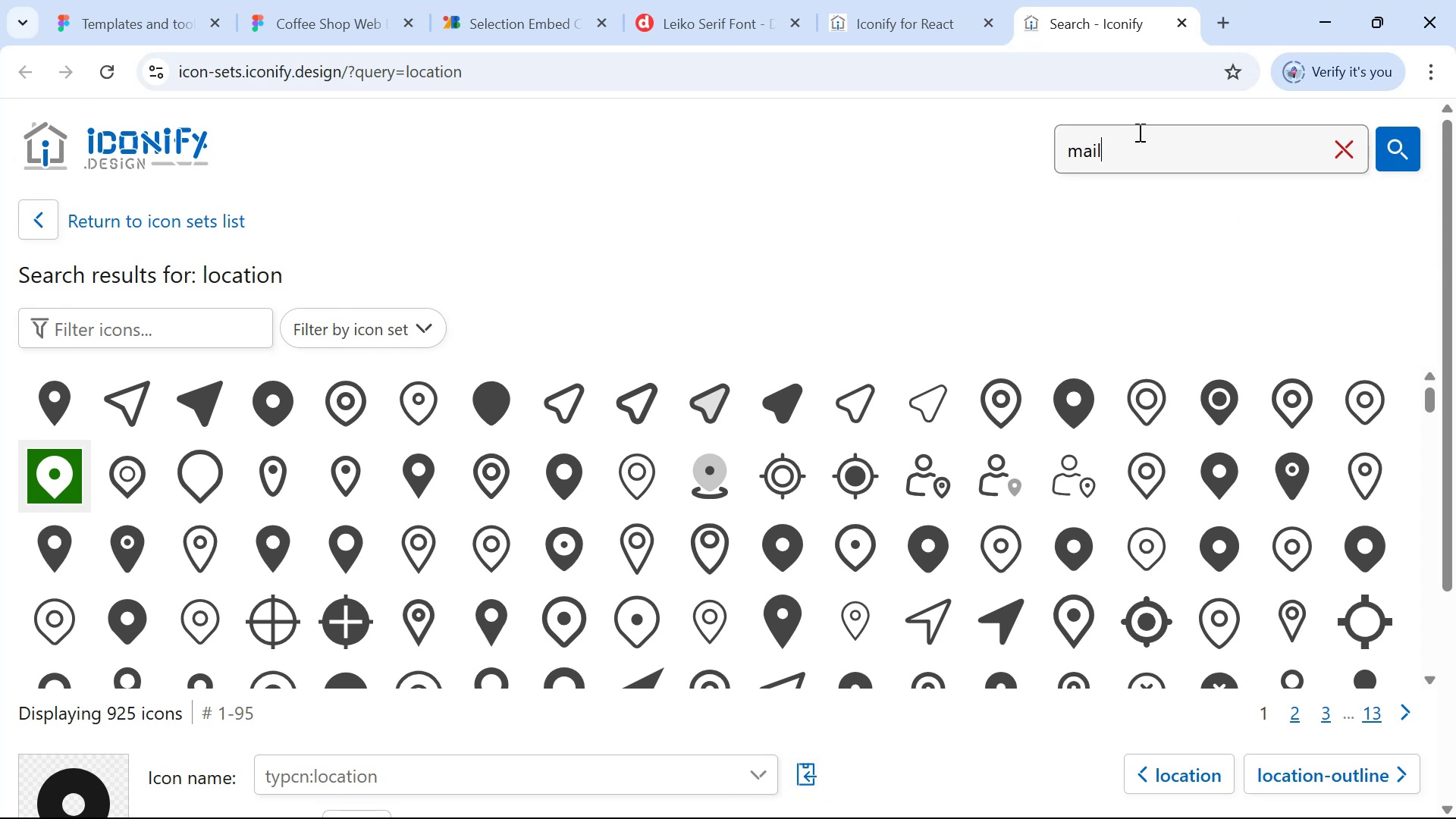 
key(Enter)
 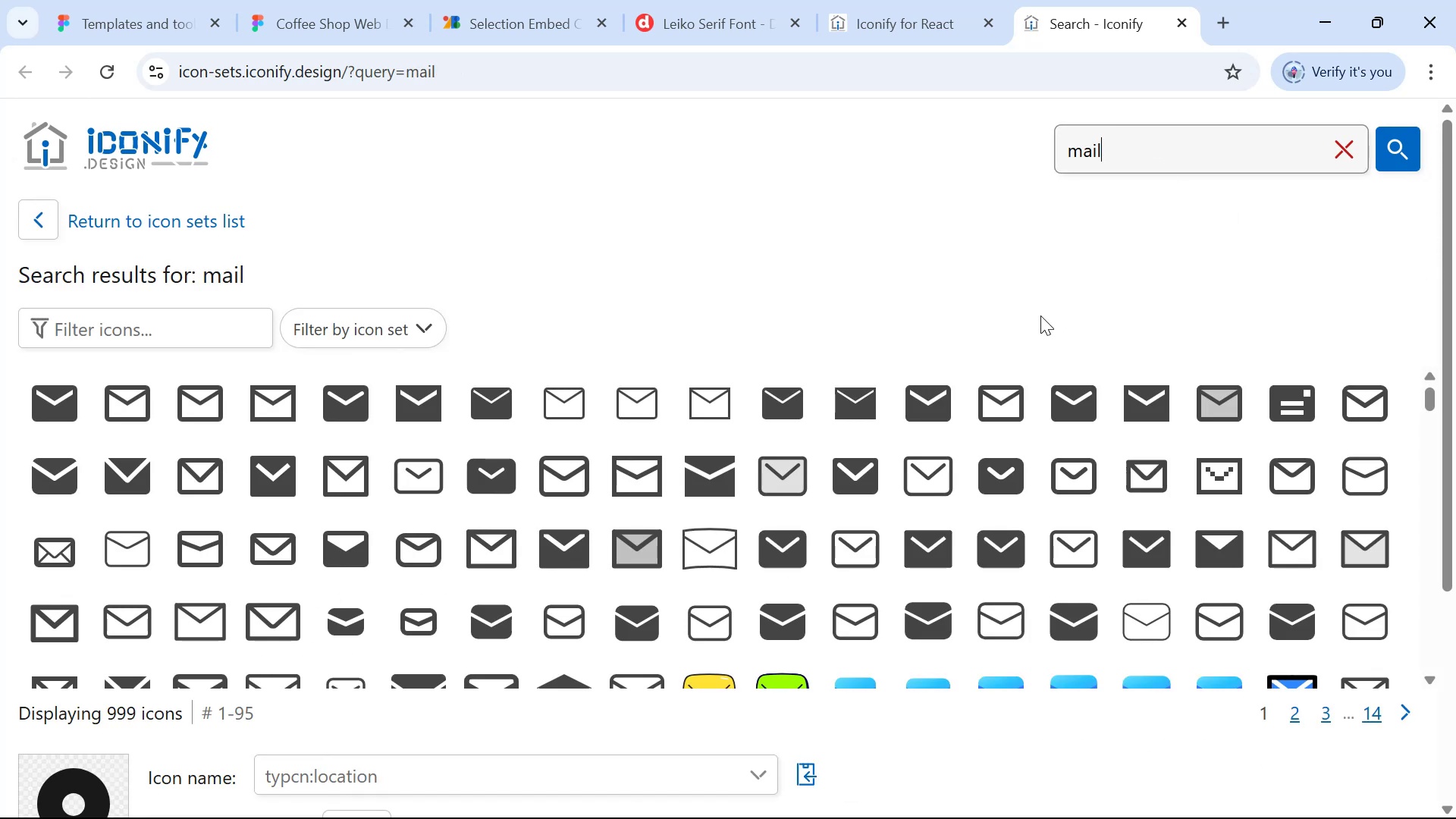 
mouse_move([280, 472])
 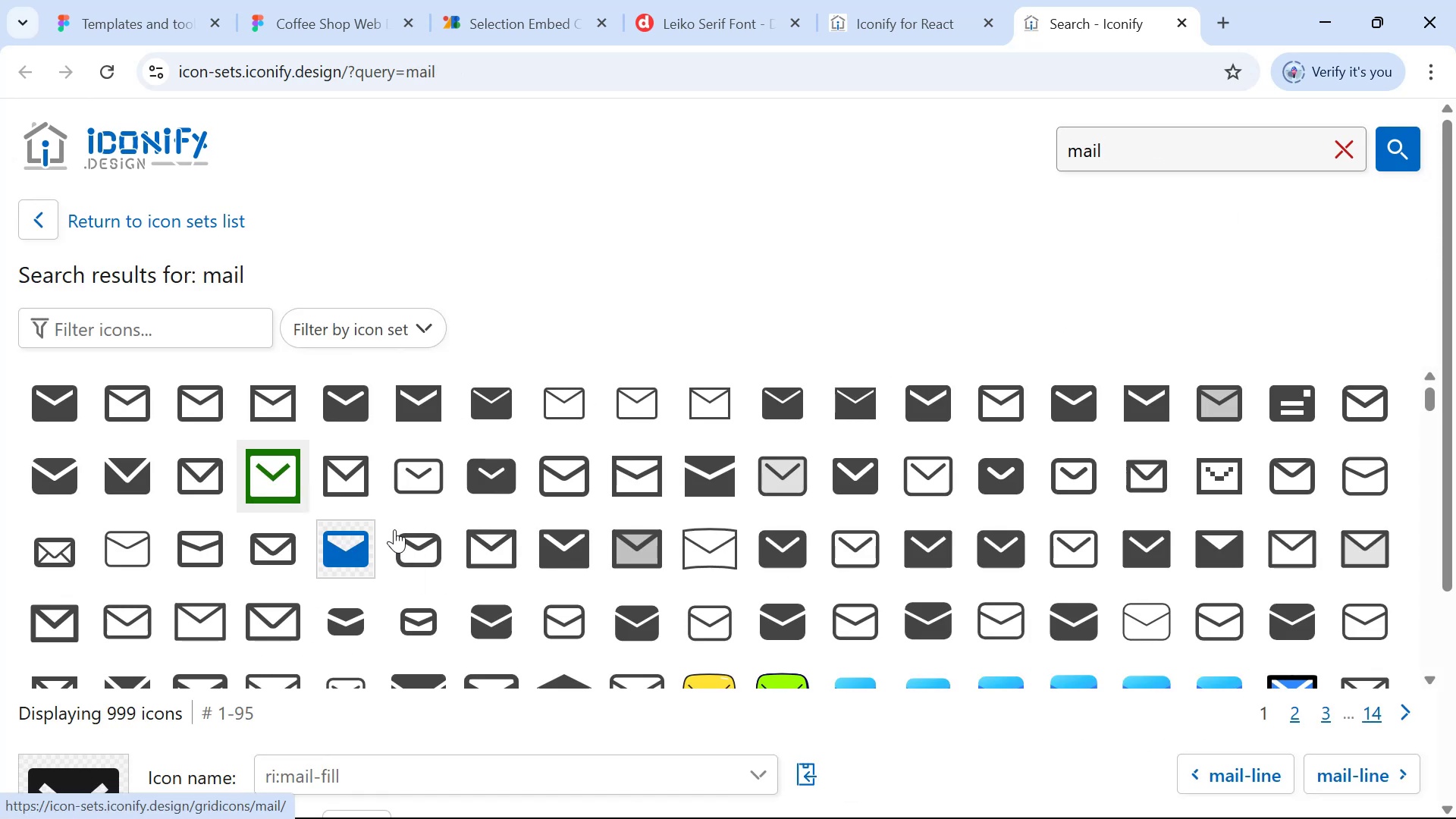 
scroll: coordinate [750, 523], scroll_direction: down, amount: 2.0
 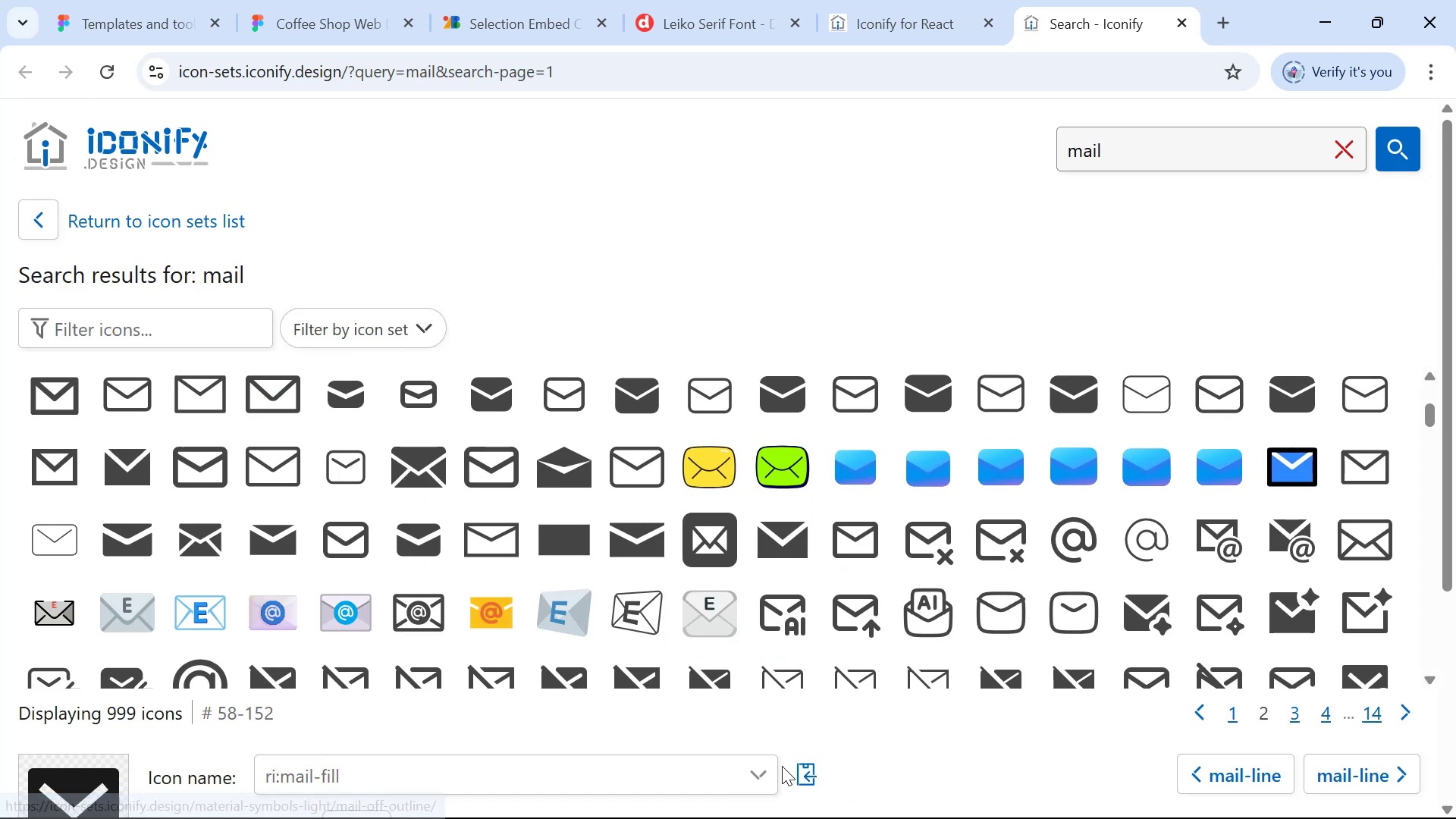 
left_click([802, 768])
 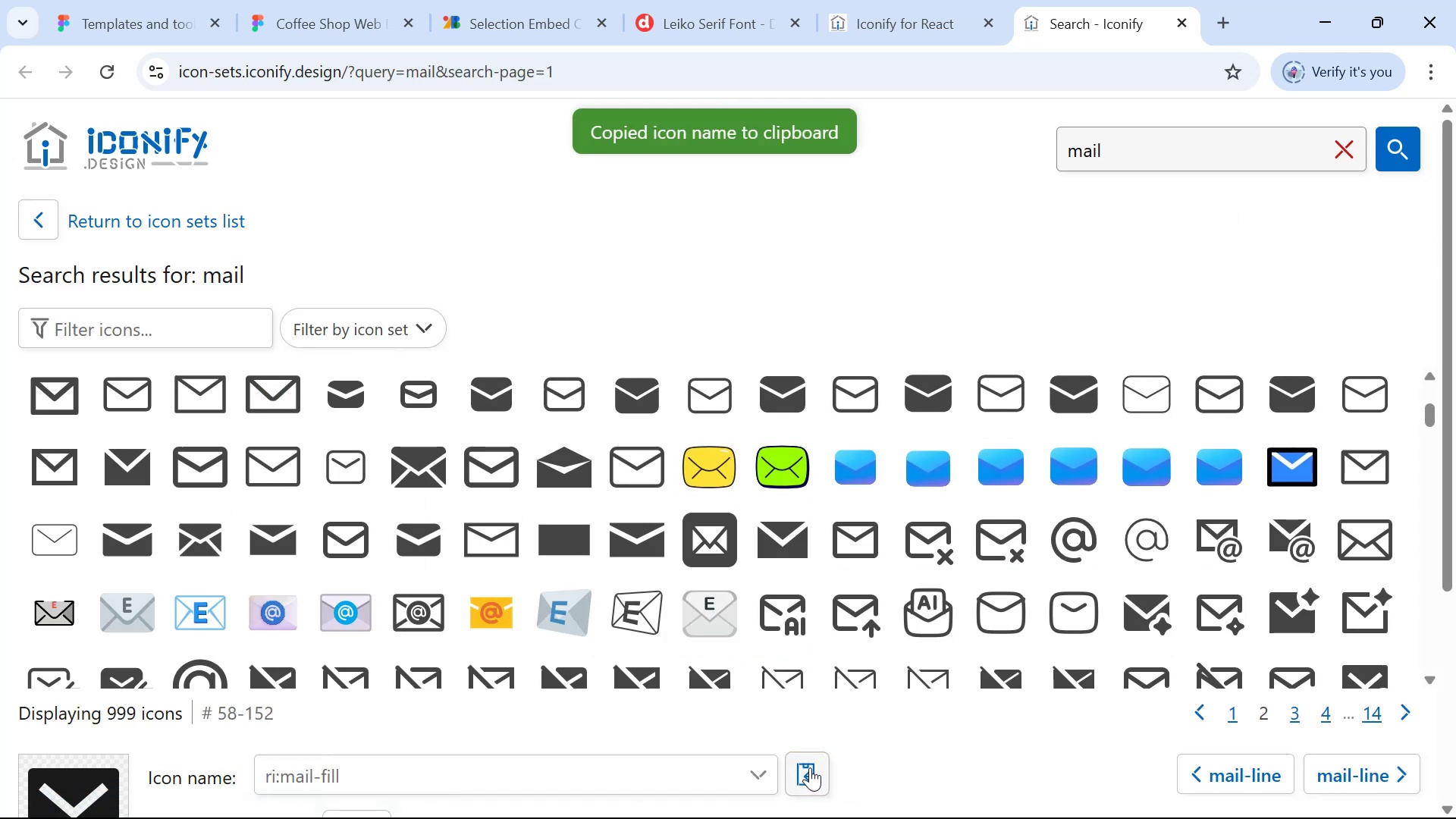 
key(Alt+Tab)
 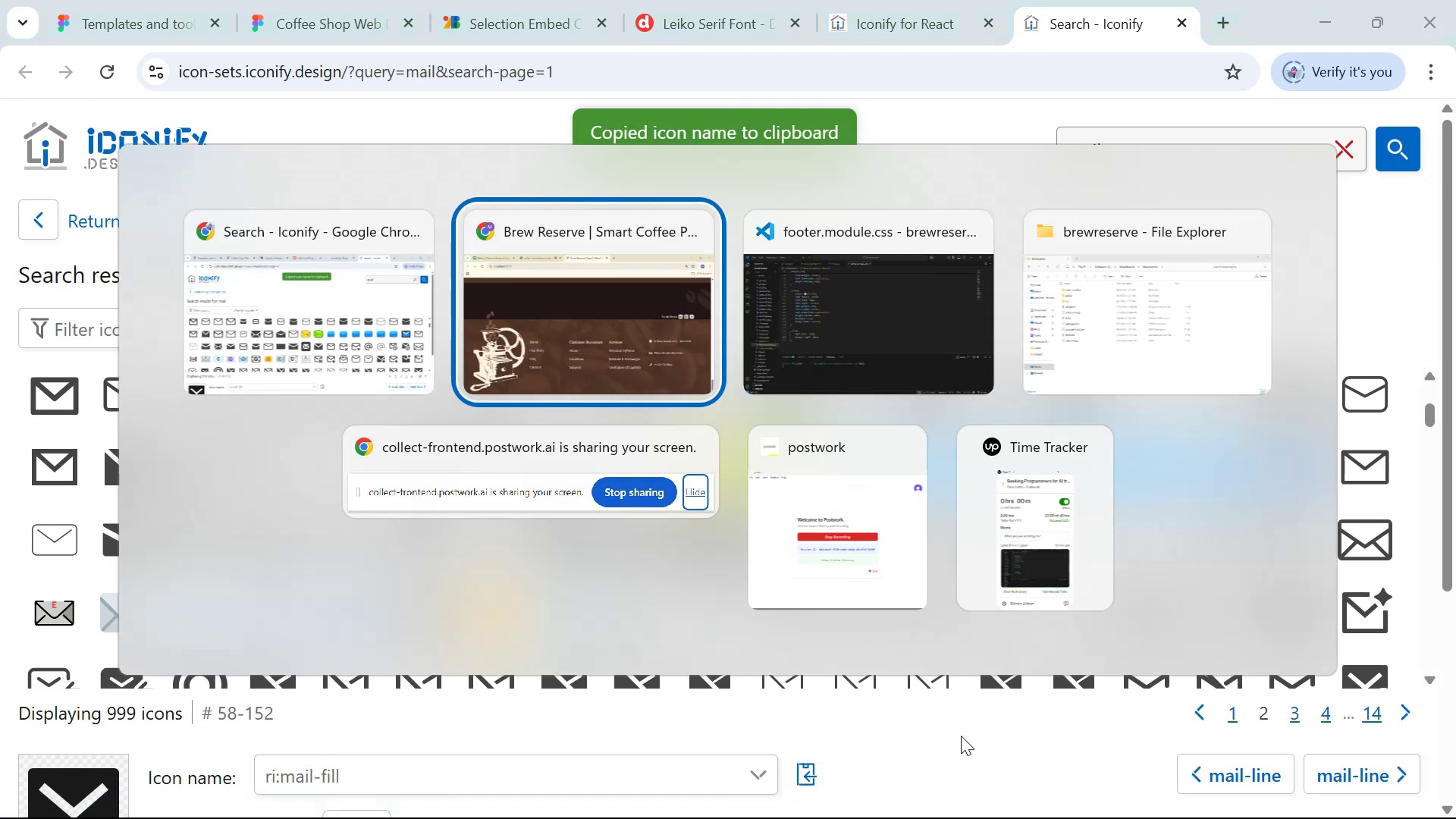 
key(Alt+Tab)
 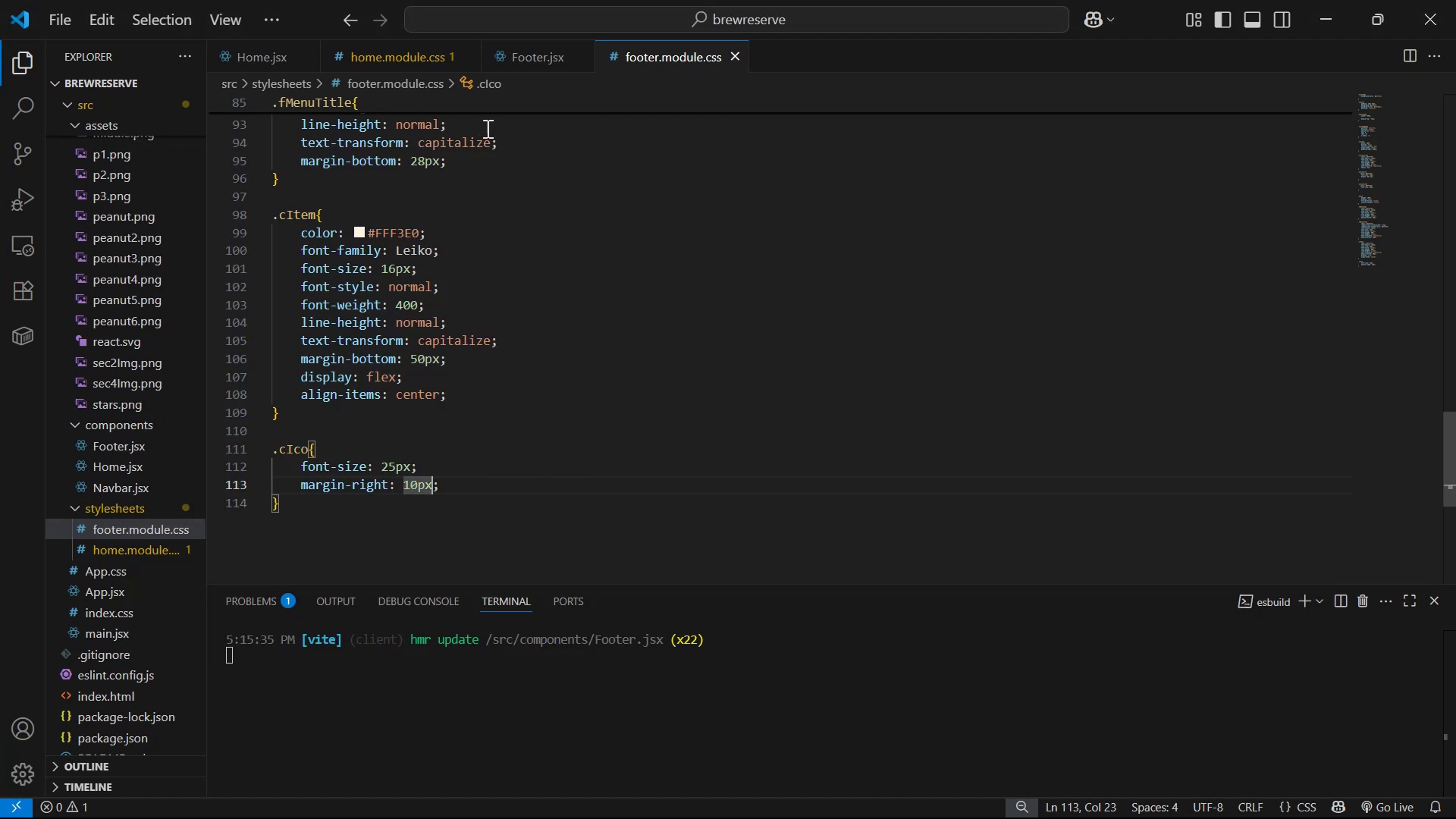 
left_click_drag(start_coordinate=[531, 56], to_coordinate=[530, 50])
 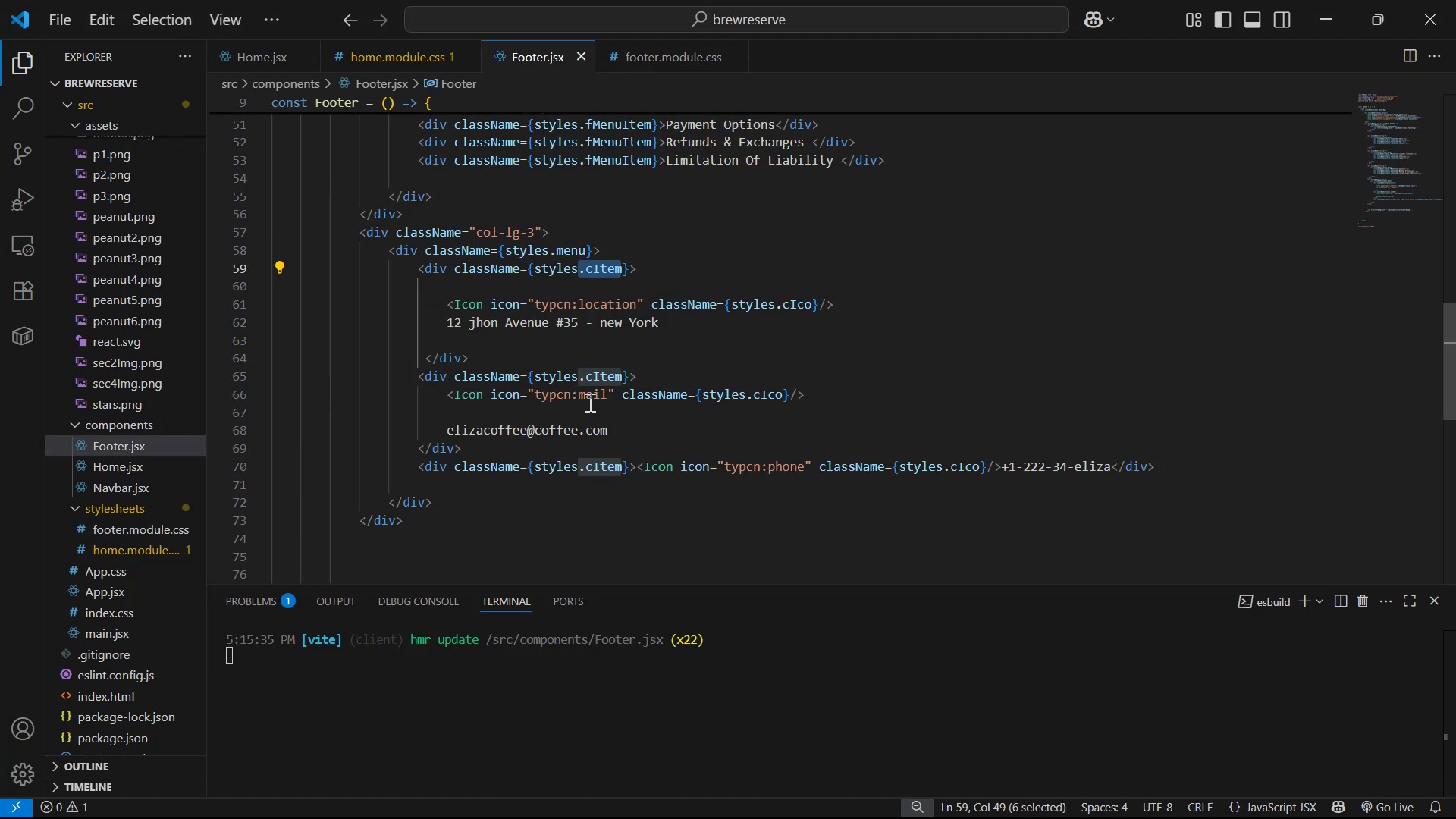 
left_click_drag(start_coordinate=[606, 394], to_coordinate=[533, 396])
 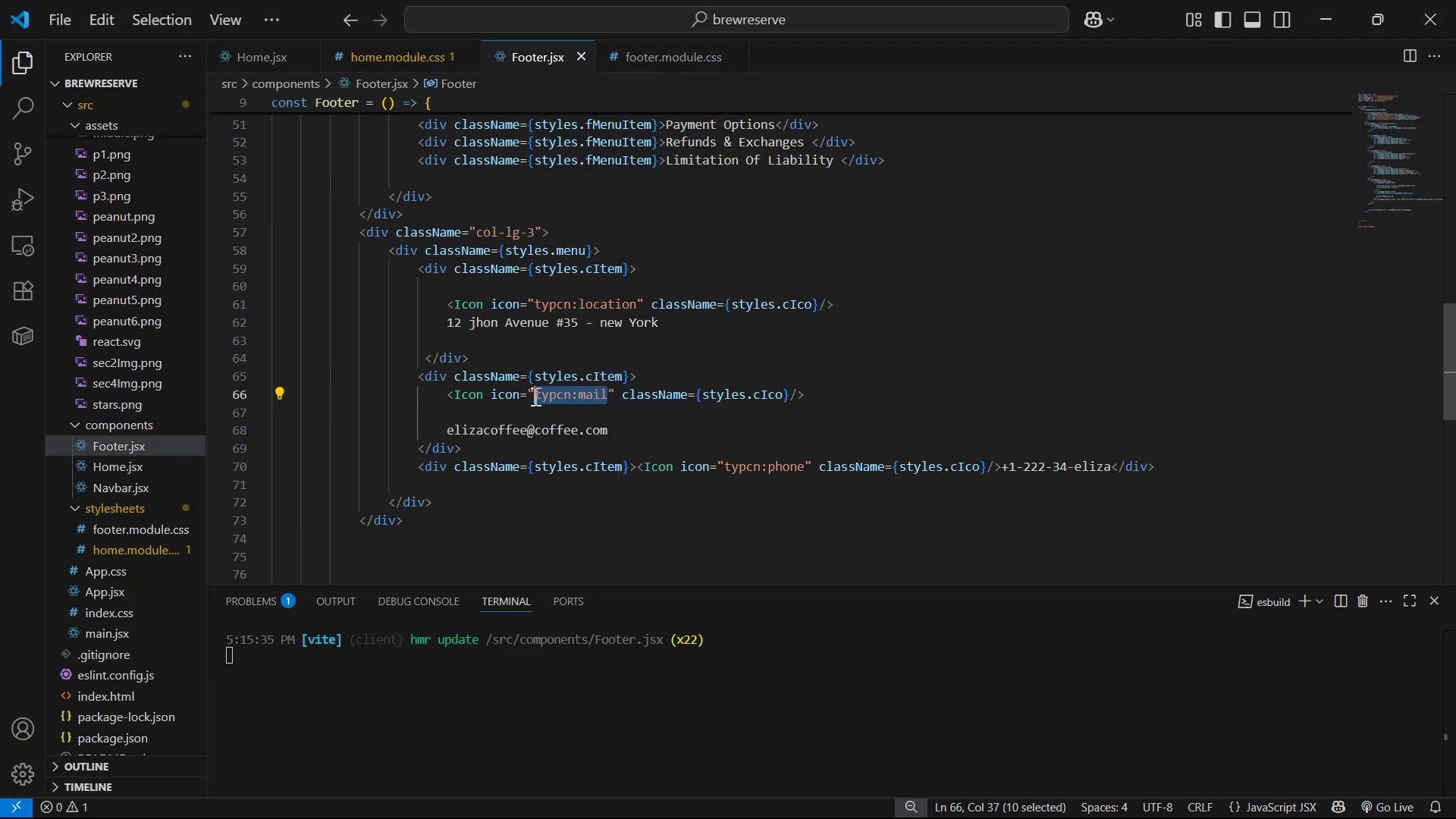 
key(Control+V)
 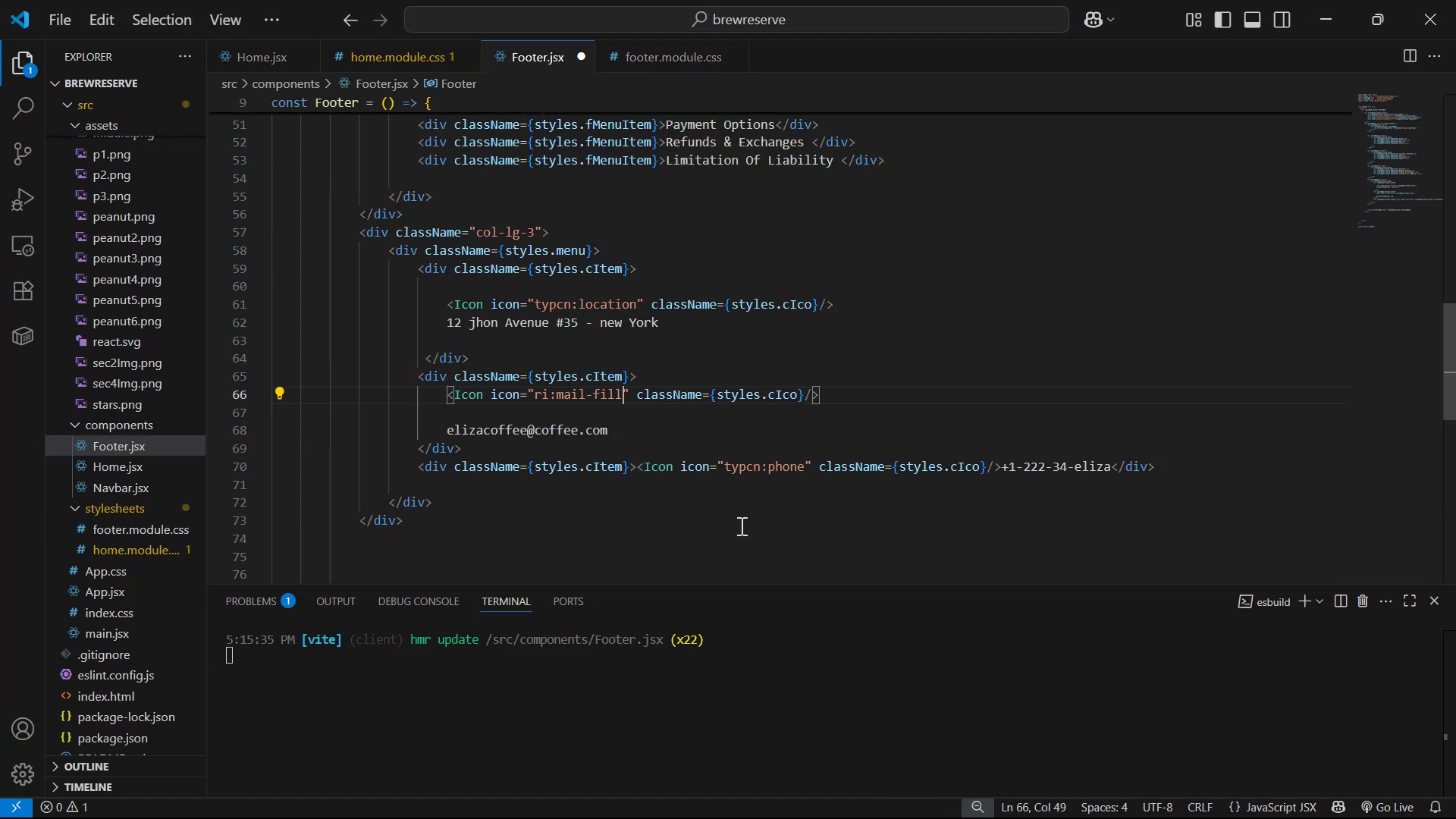 
key(Alt+AltLeft)
 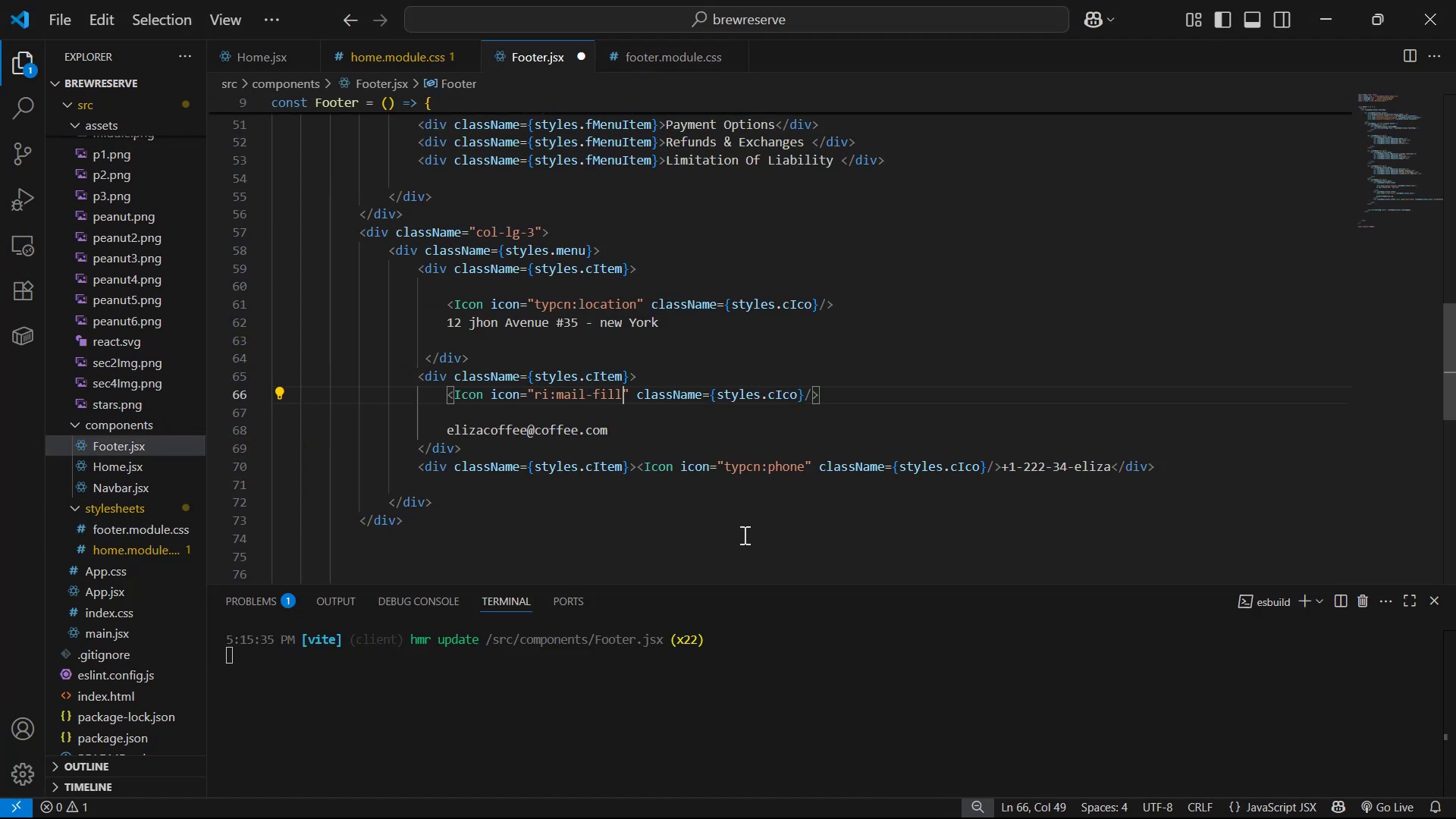 
key(Alt+Tab)
 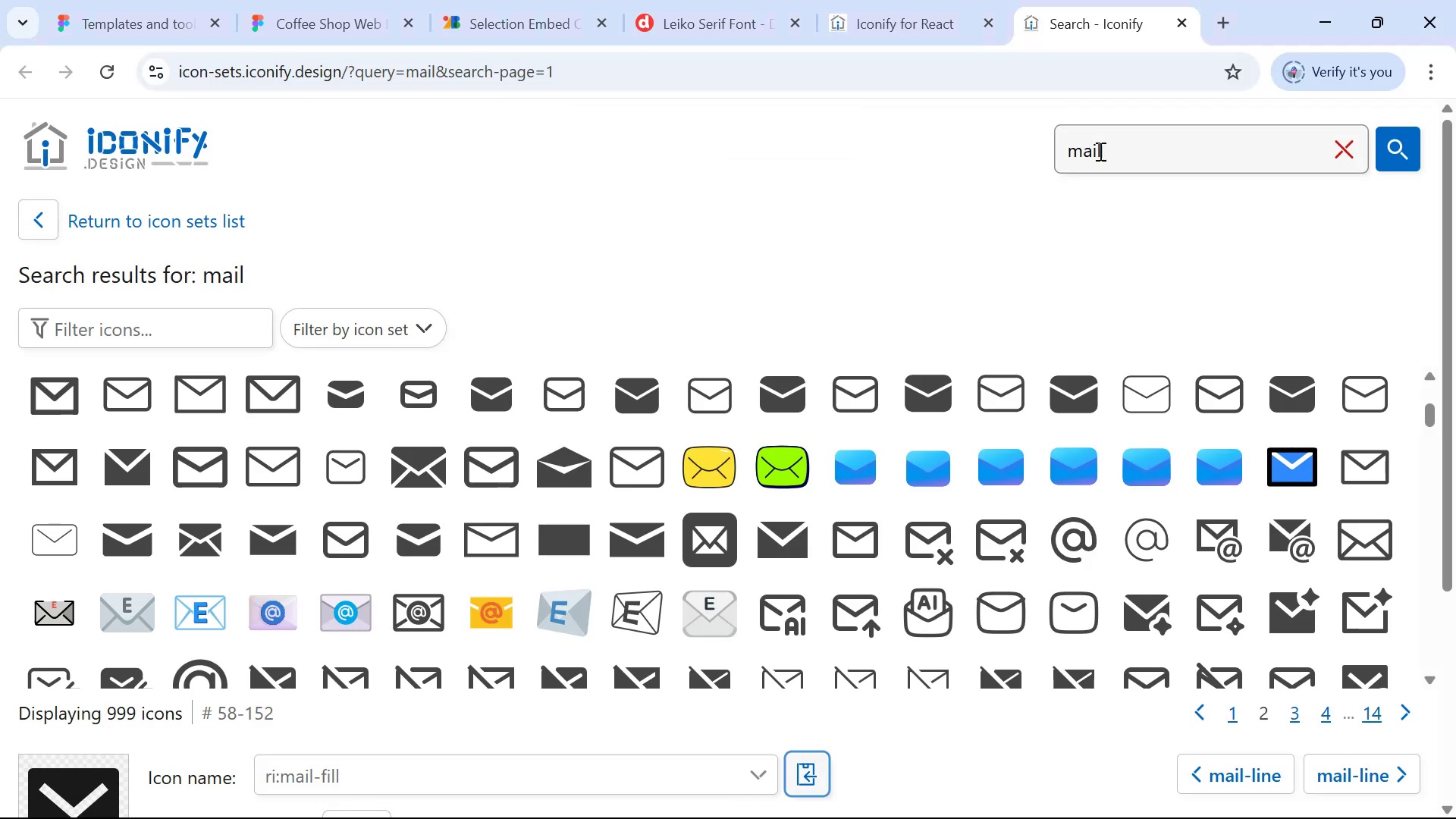 
double_click([1113, 158])
 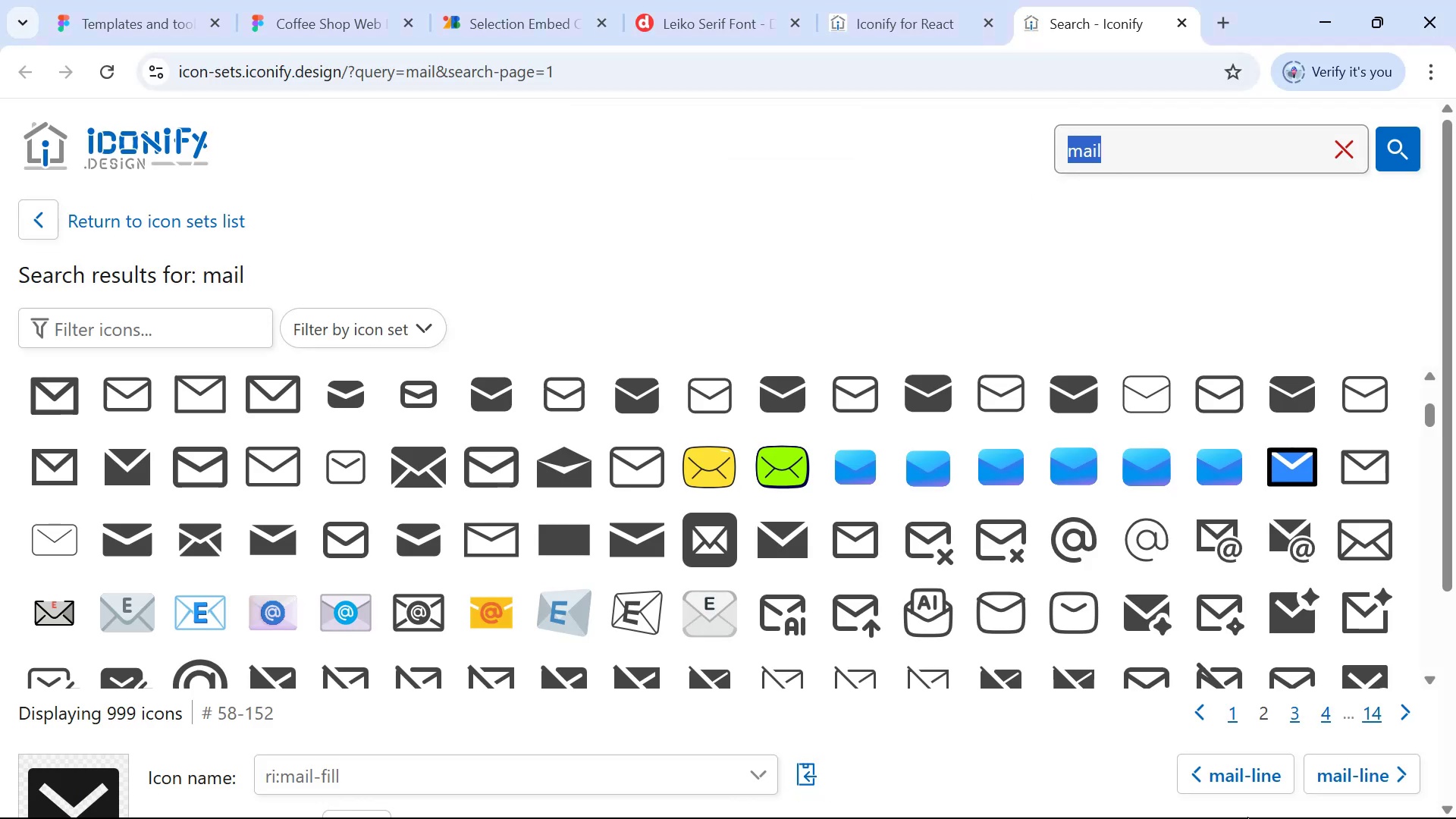 
type(phone)
 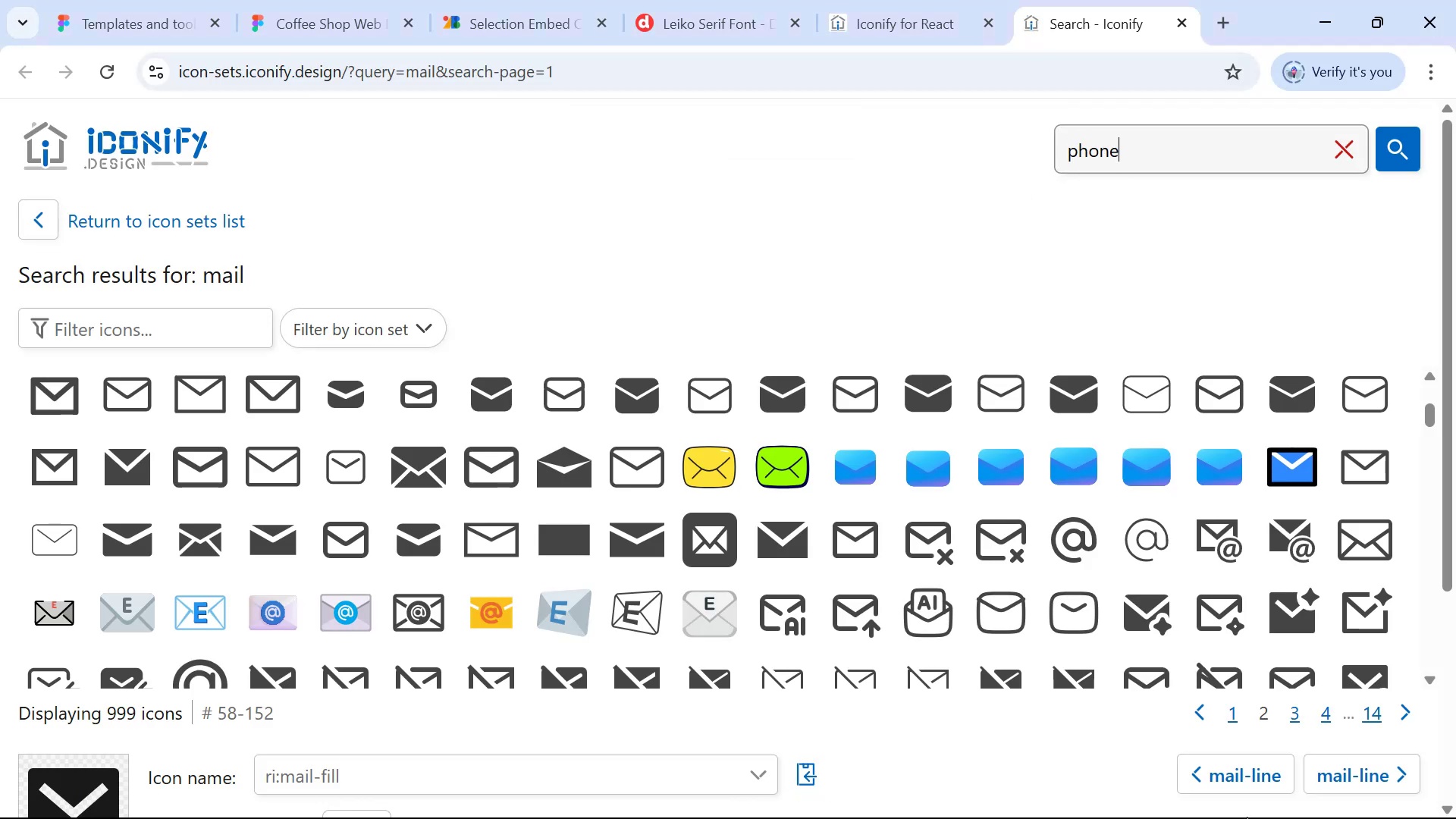 
key(Control+S)
 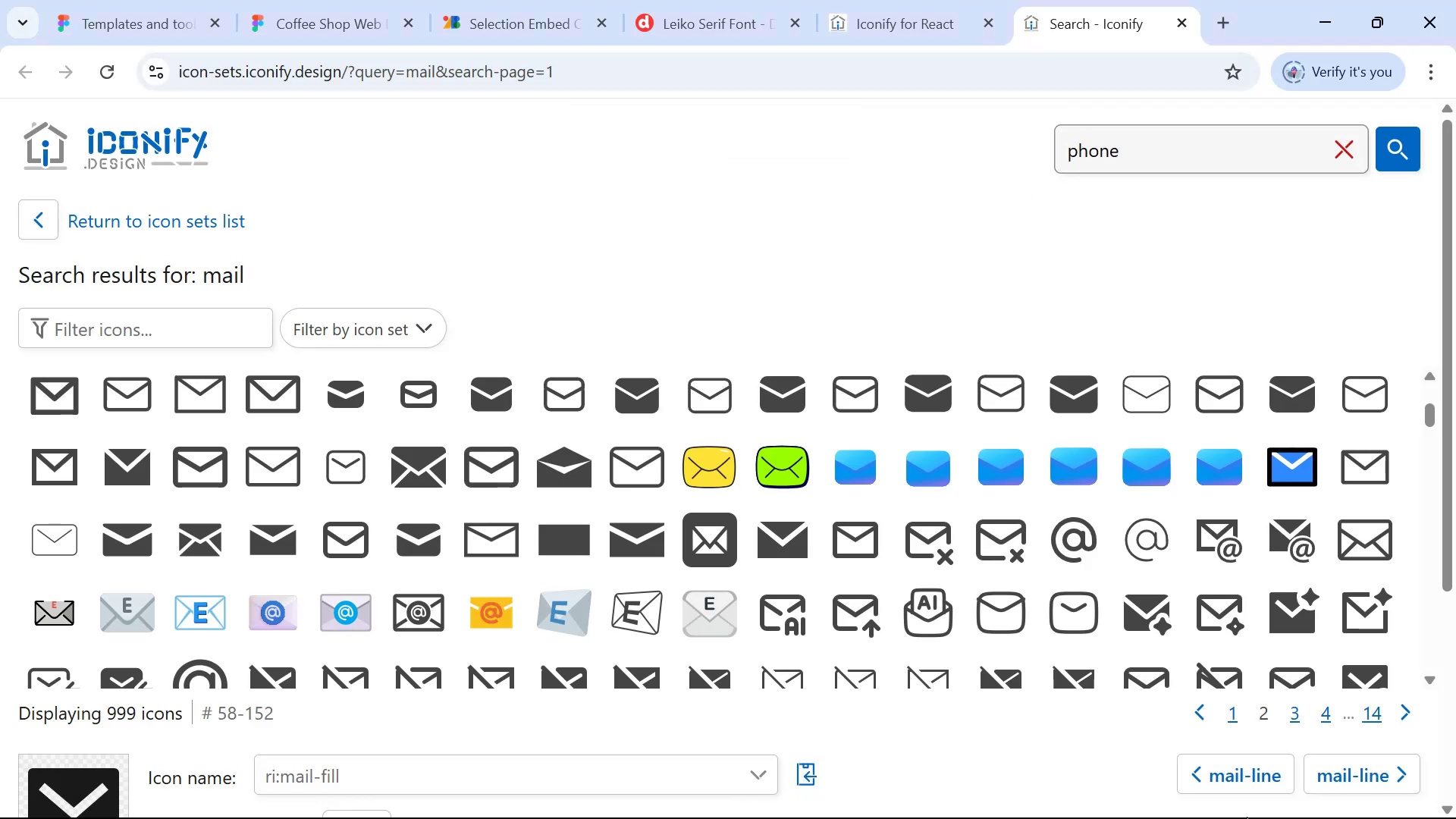 
key(Enter)
 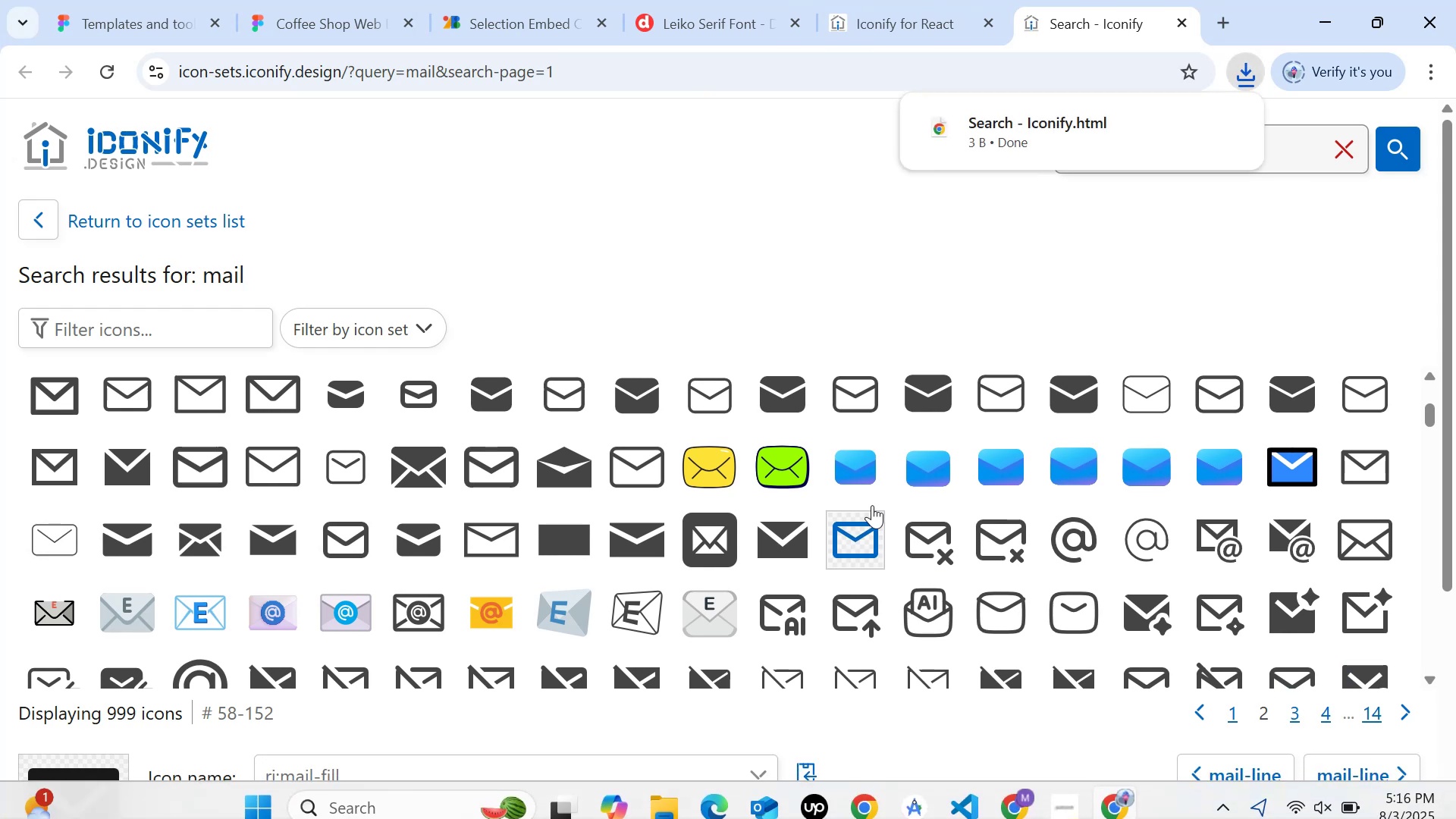 
left_click([1395, 163])
 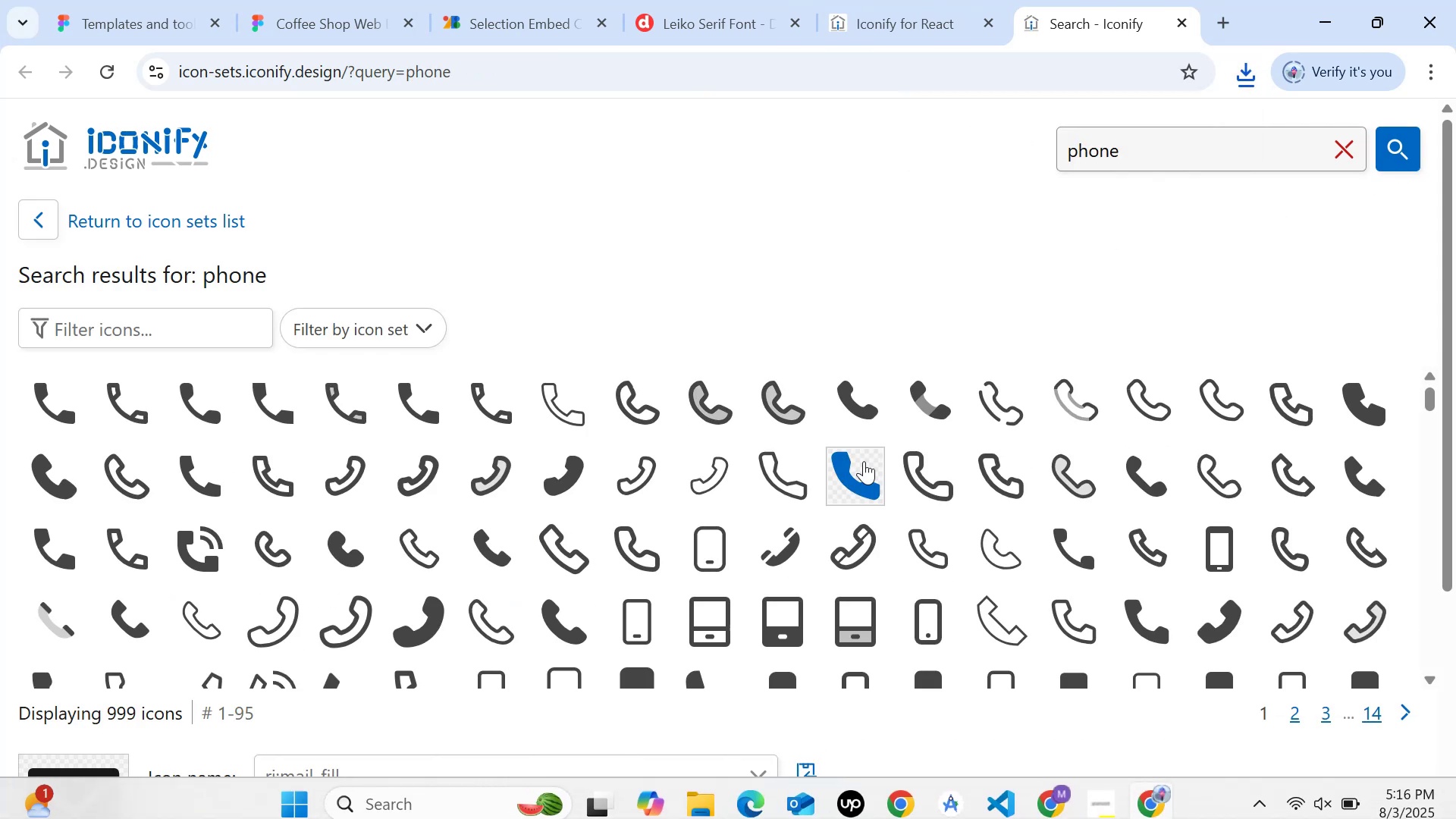 
scroll: coordinate [883, 520], scroll_direction: down, amount: 1.0
 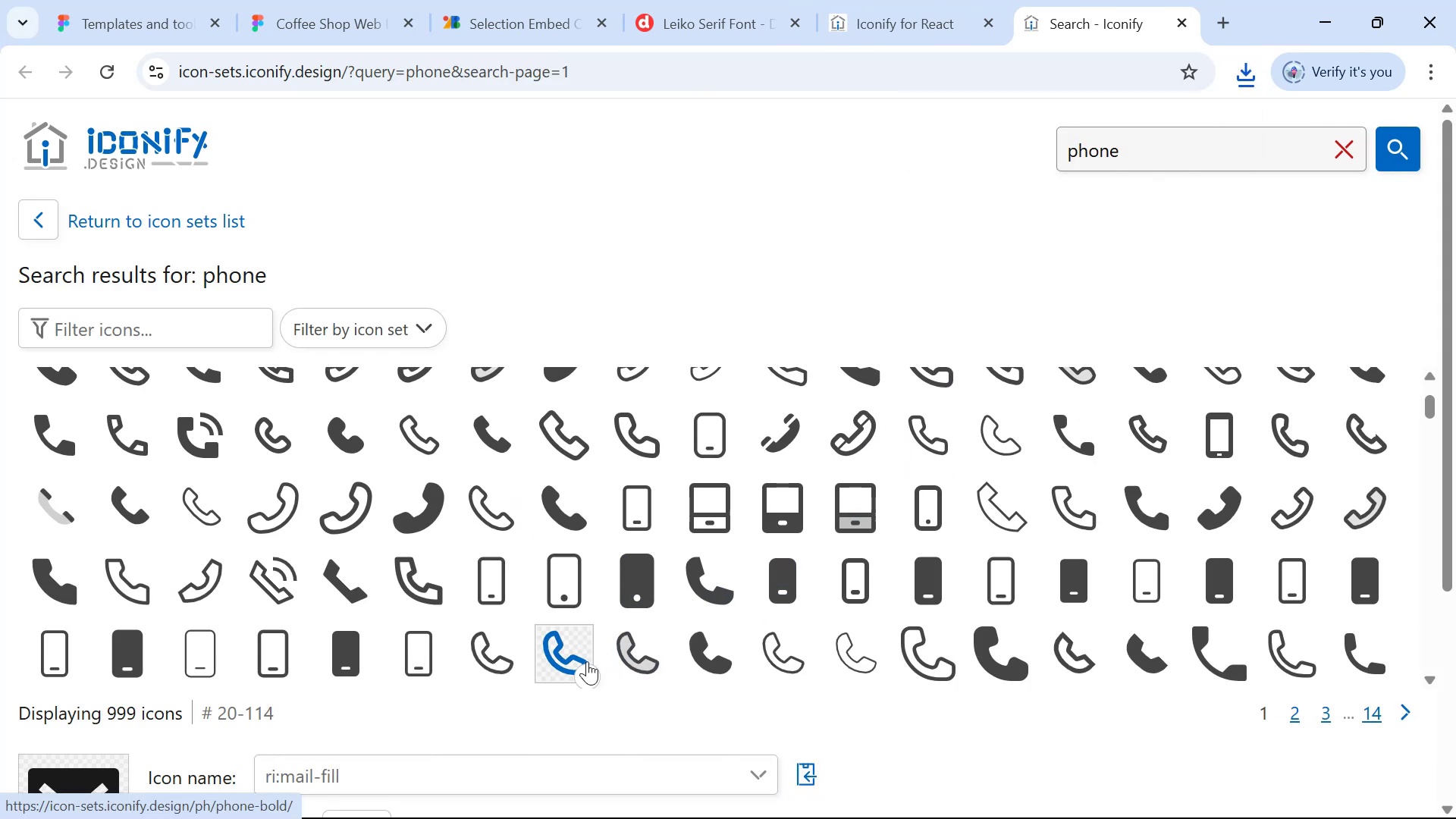 
scroll: coordinate [579, 620], scroll_direction: up, amount: 1.0
 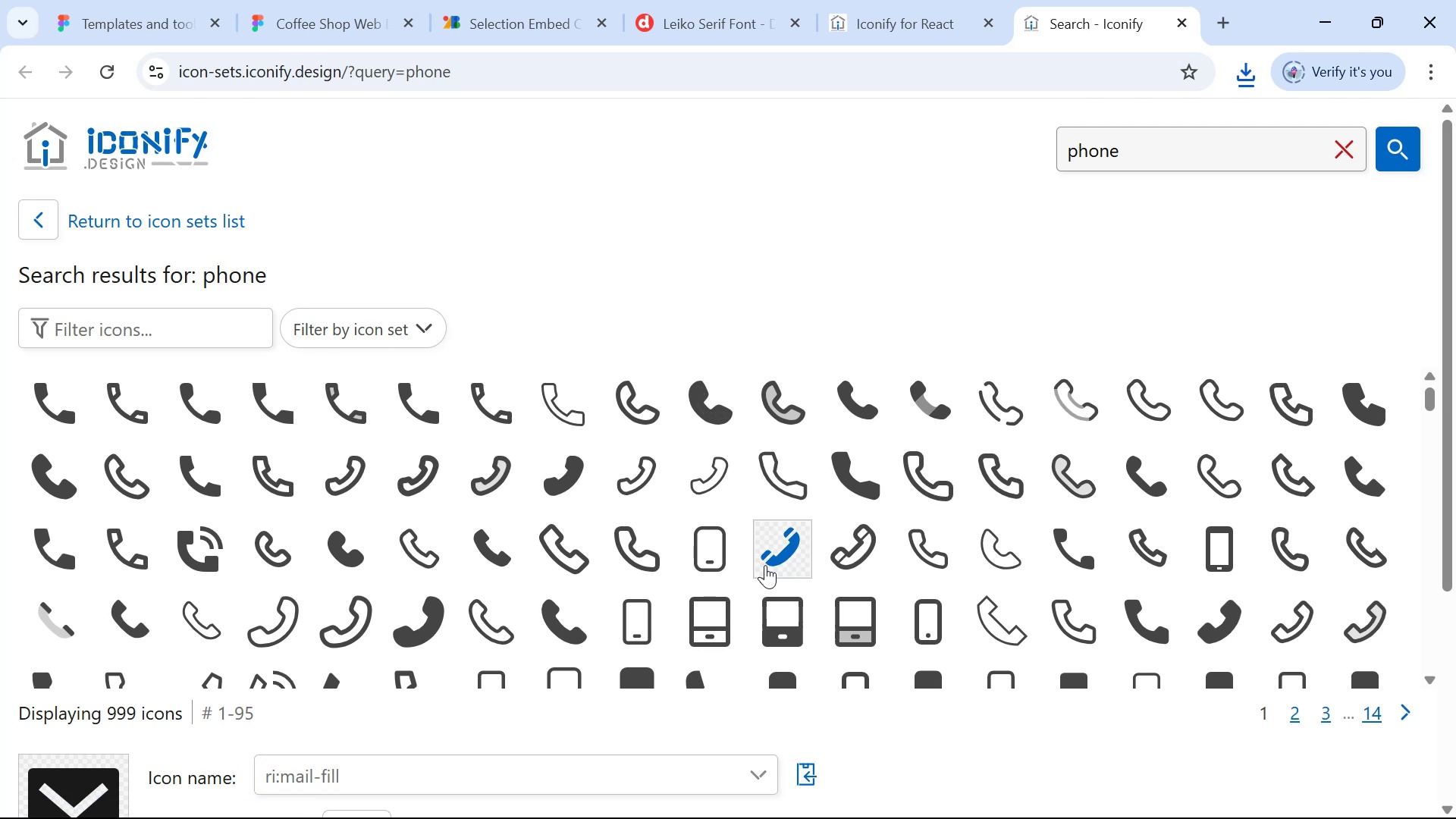 
left_click([1232, 539])
 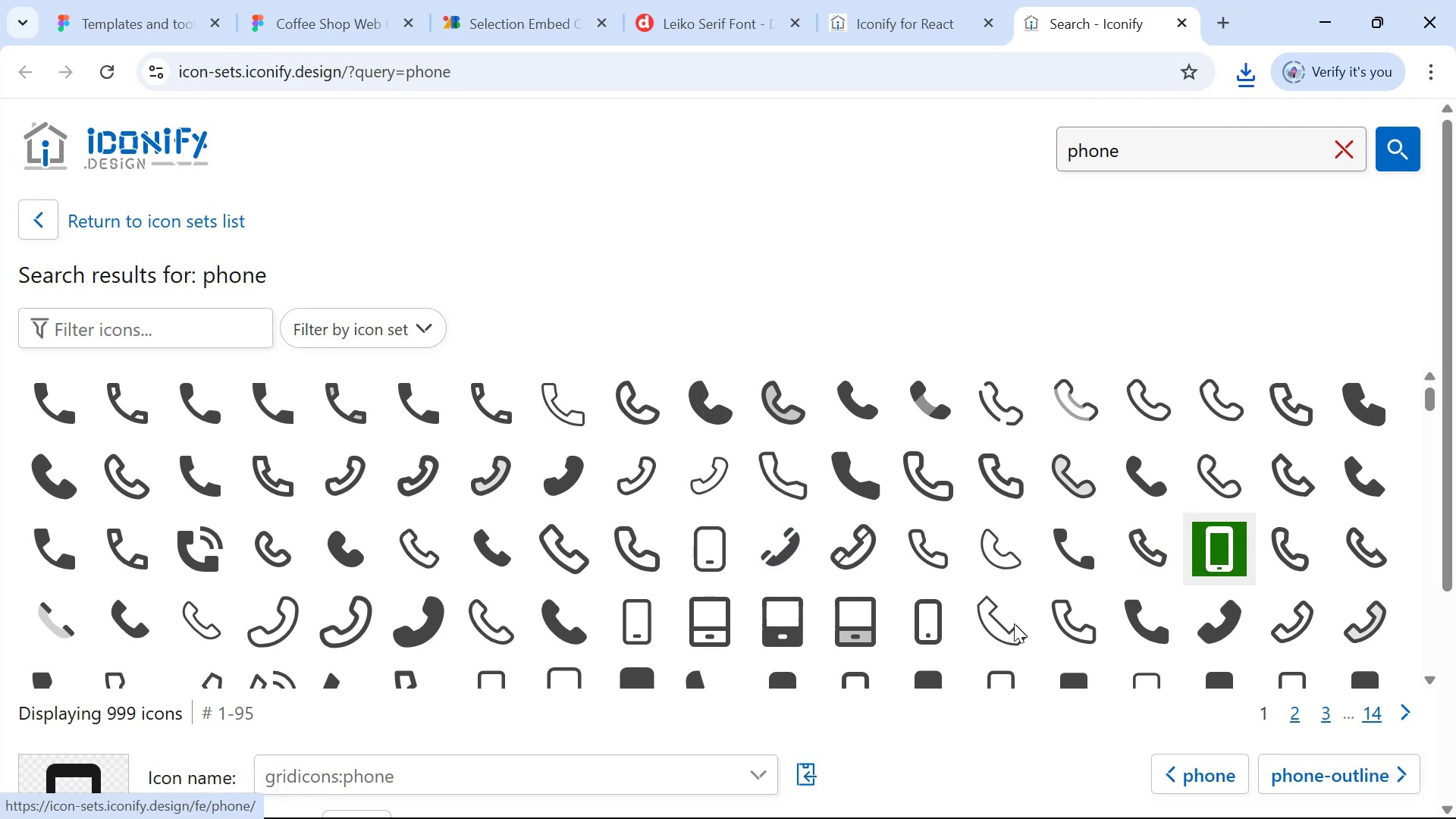 
scroll: coordinate [932, 720], scroll_direction: down, amount: 1.0
 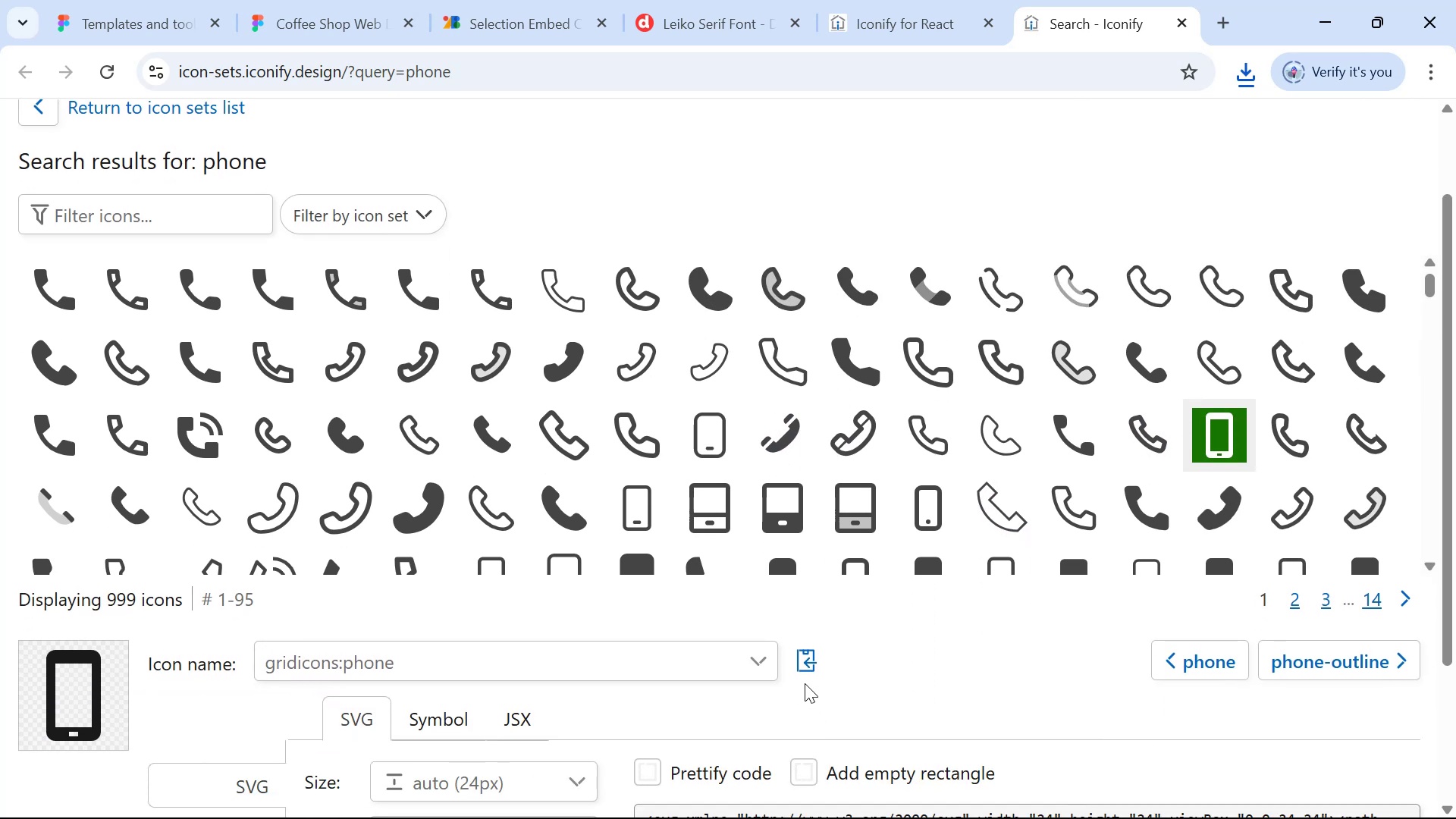 
left_click([815, 667])
 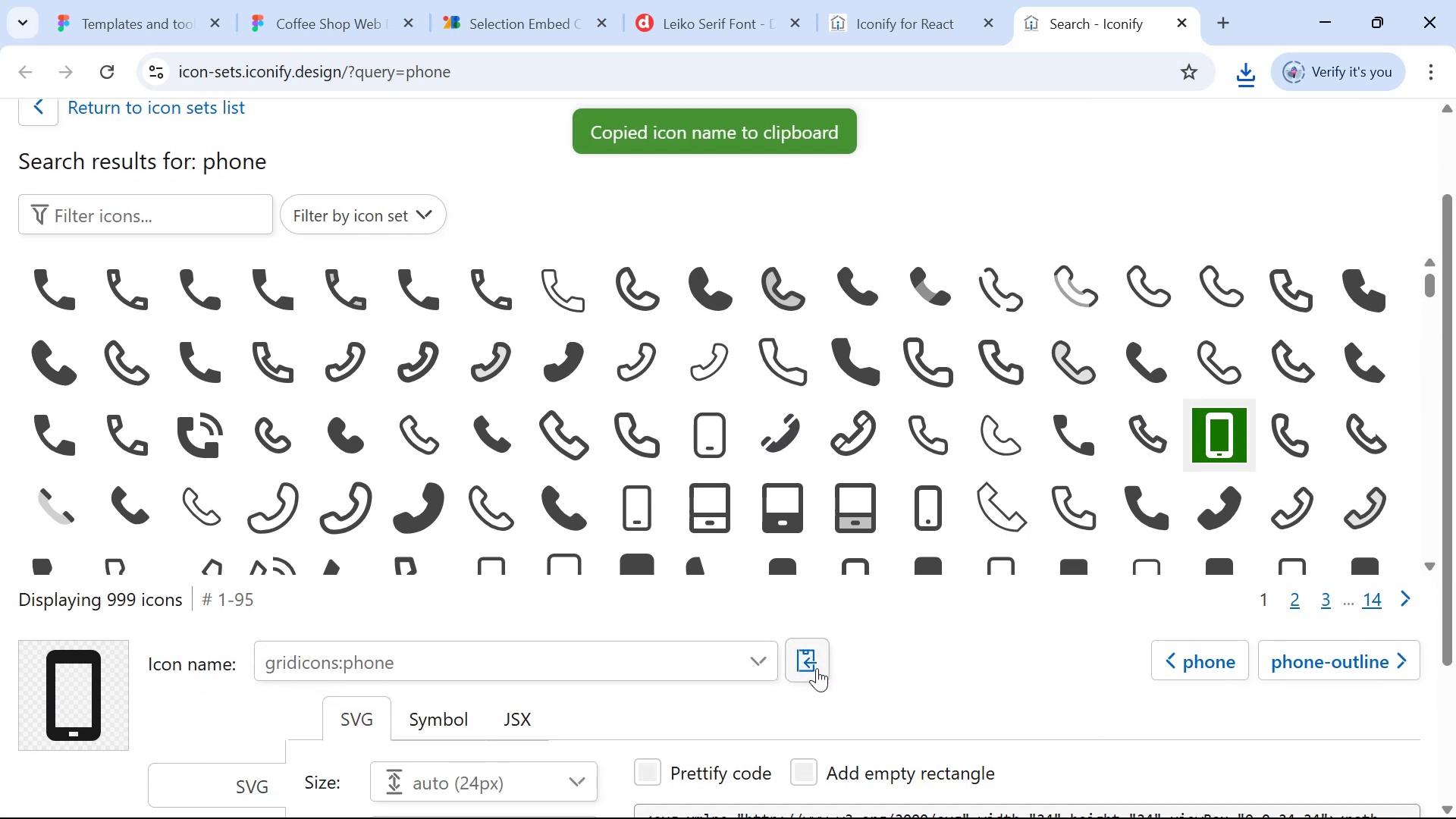 
key(Alt+Tab)
 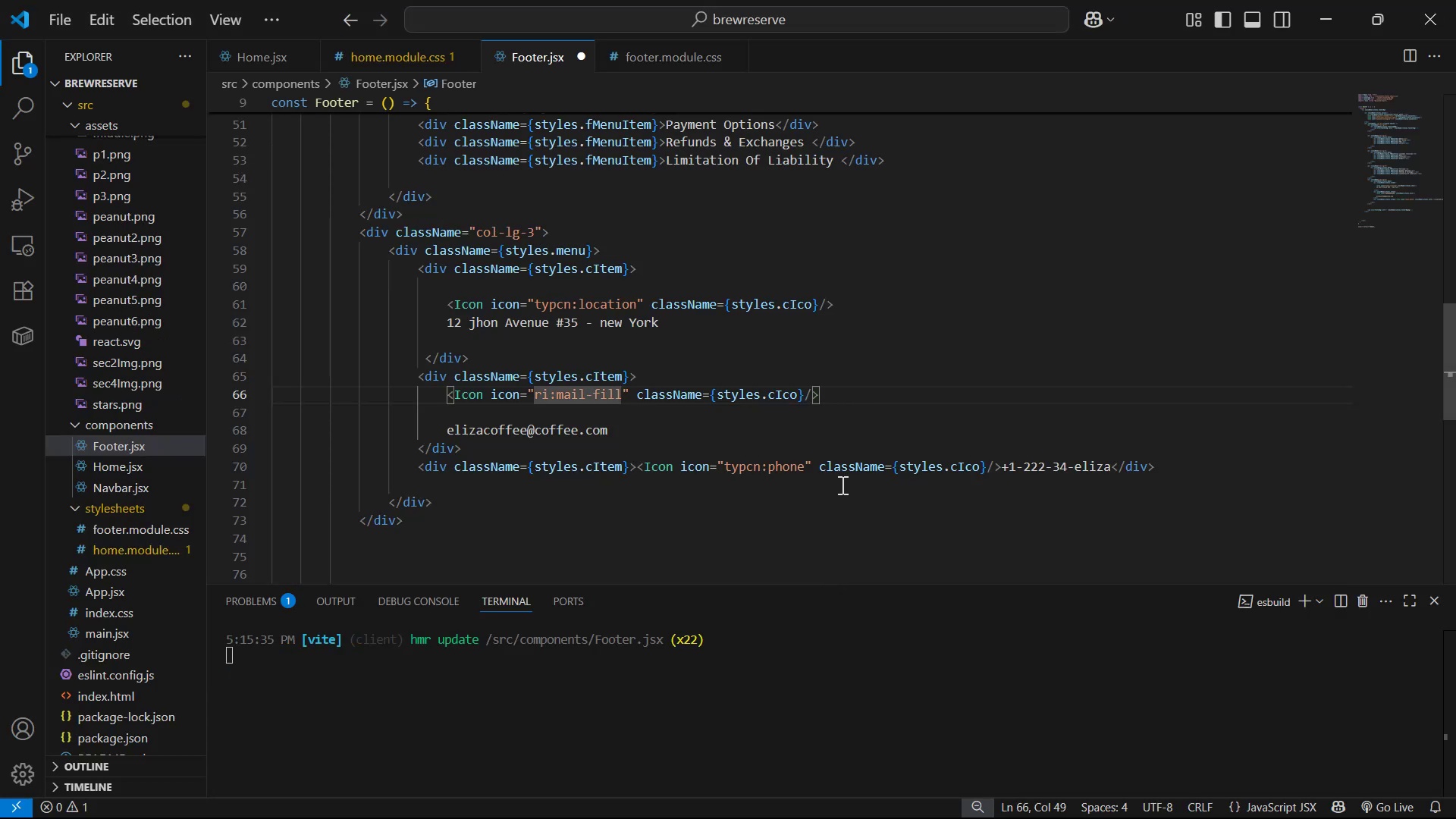 
left_click_drag(start_coordinate=[805, 469], to_coordinate=[726, 462])
 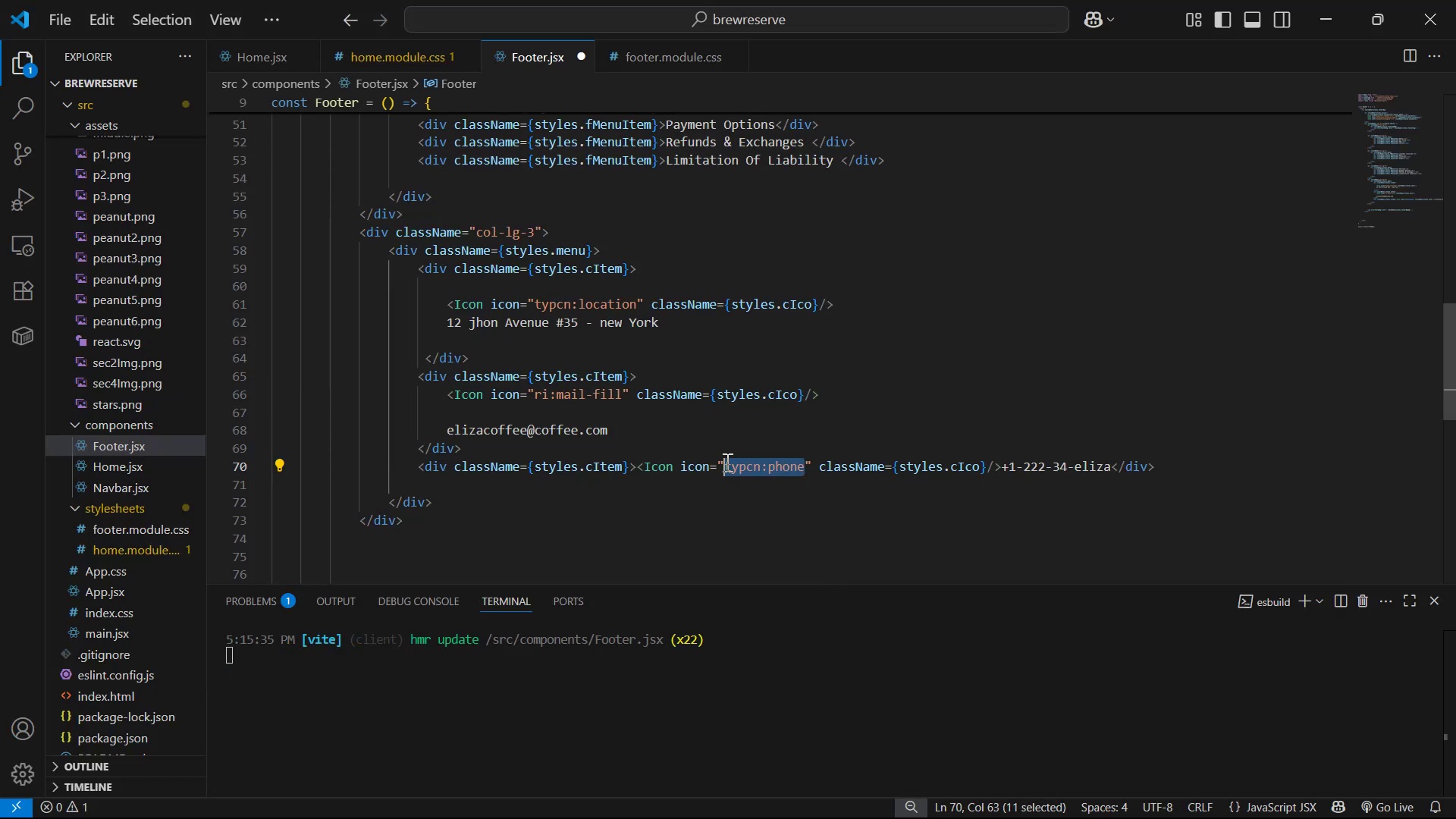 
key(Control+V)
 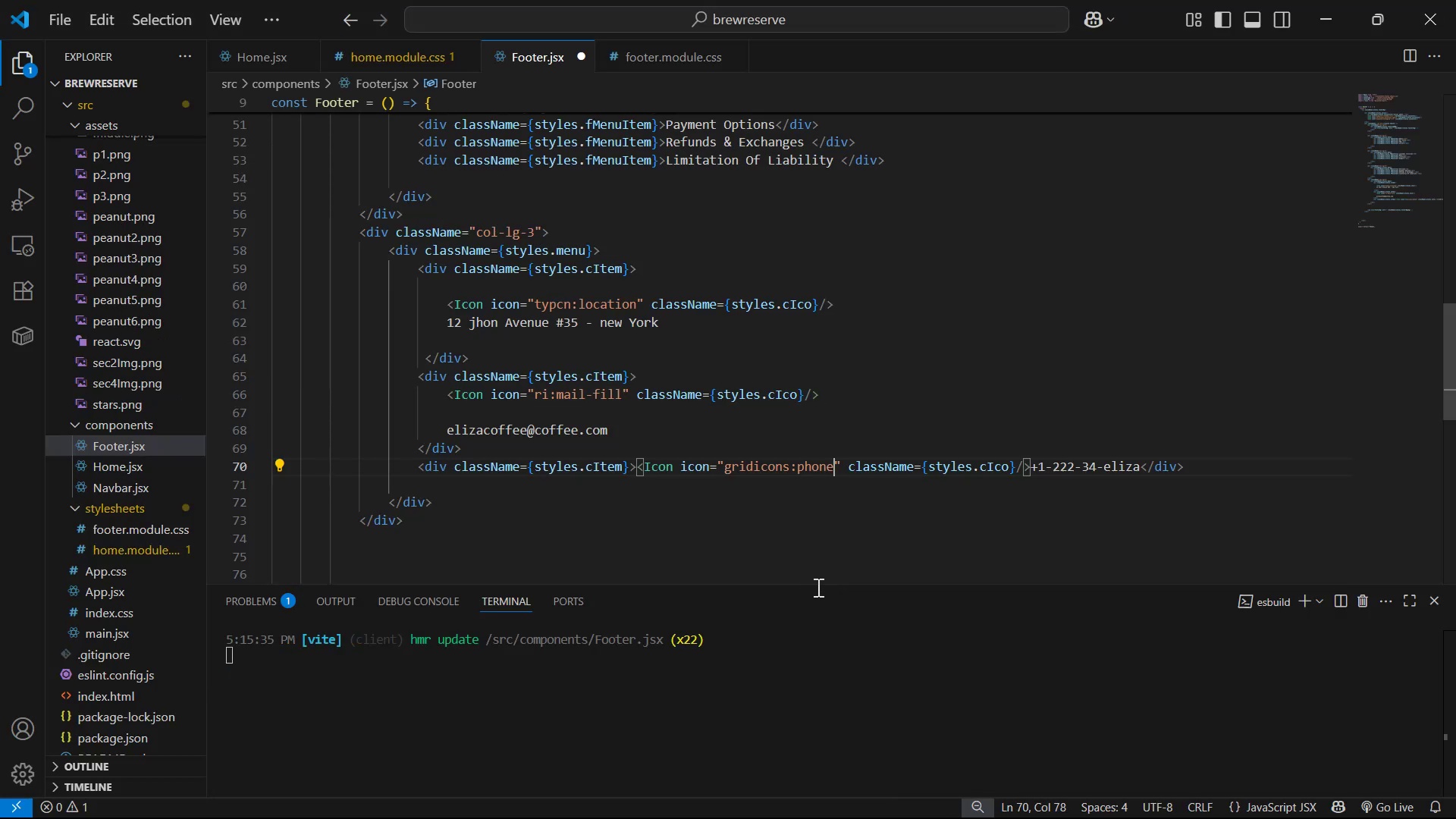 
key(Control+S)
 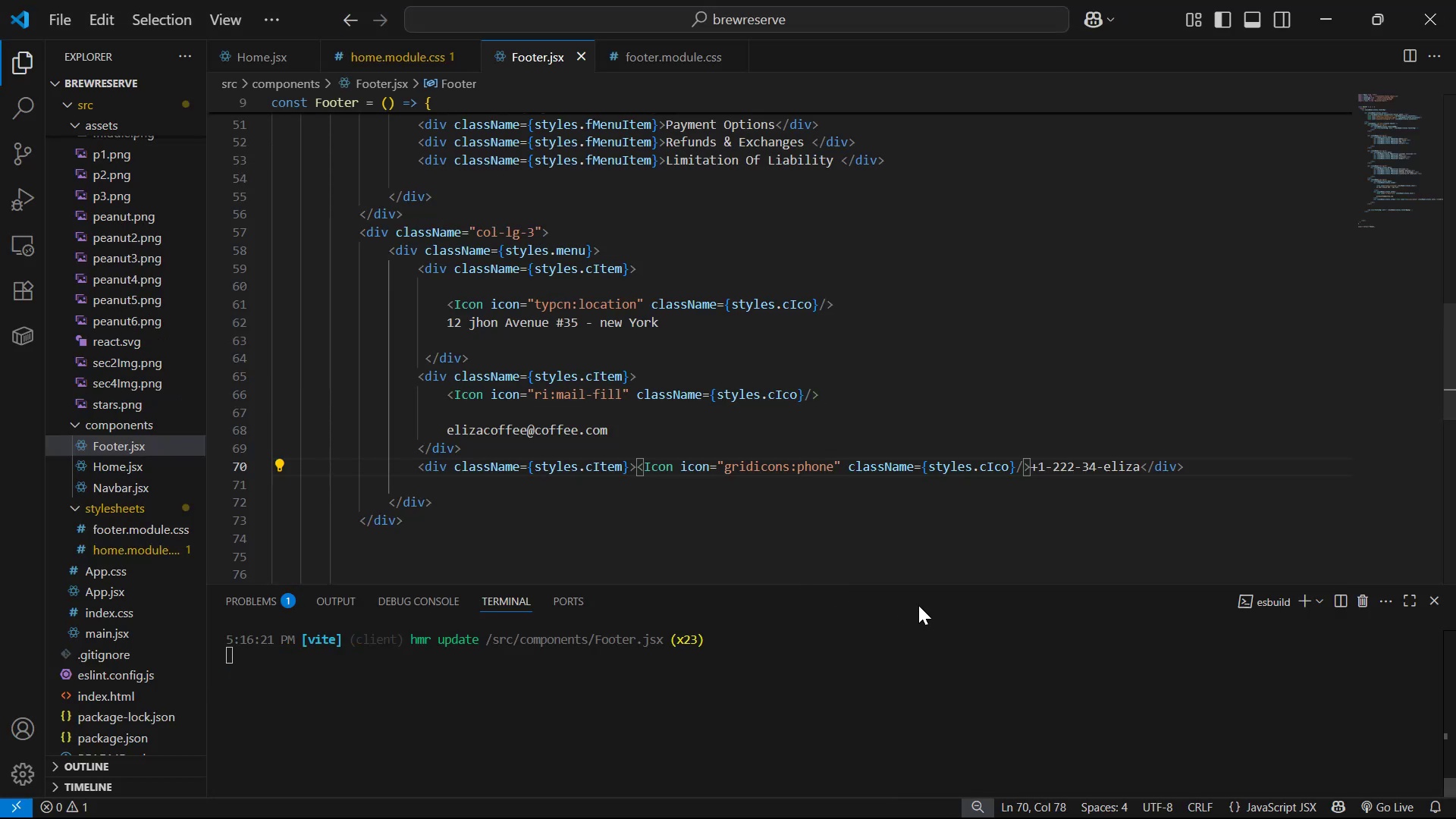 
key(Alt+Tab)
 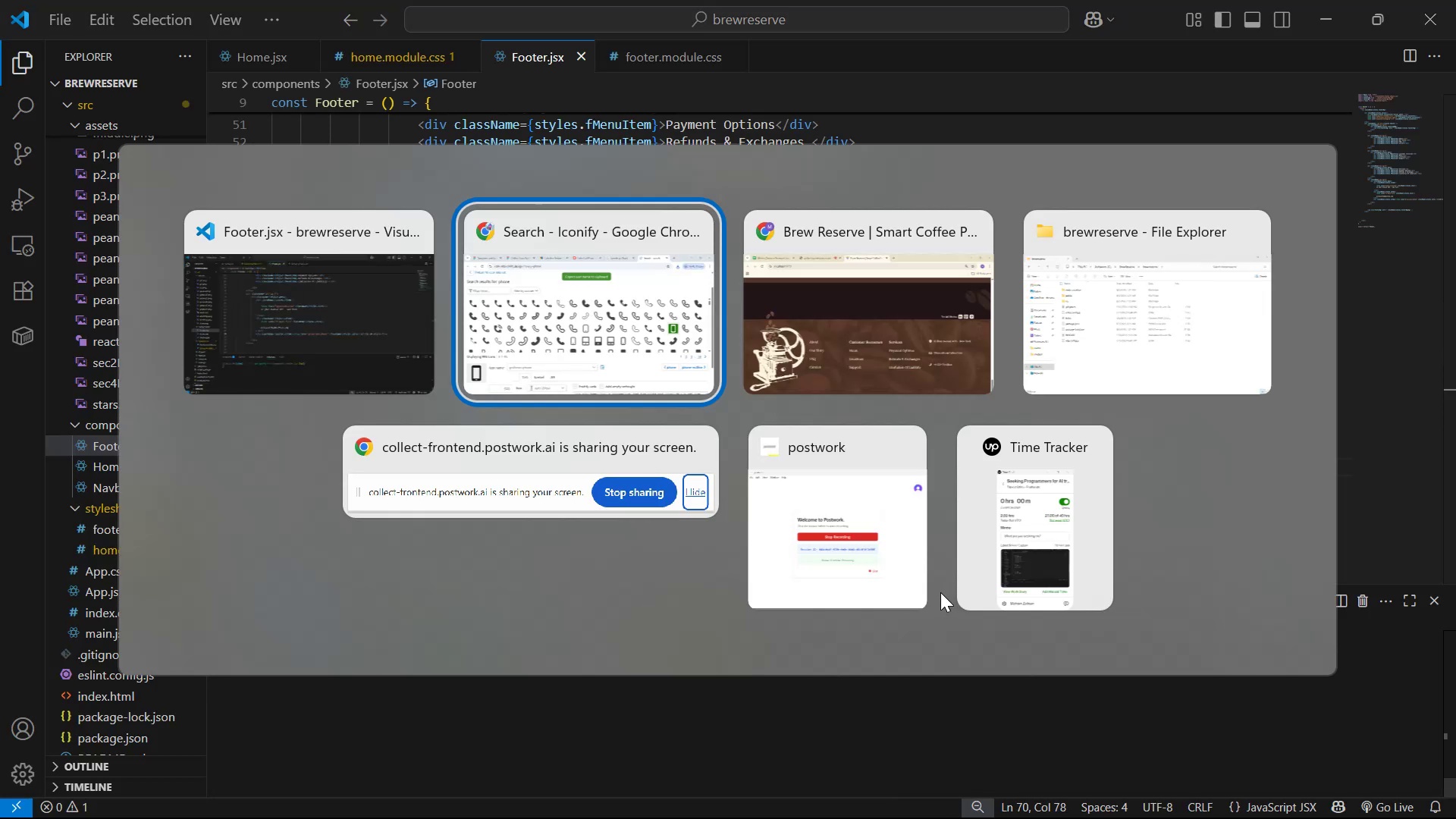 
key(Alt+Tab)
 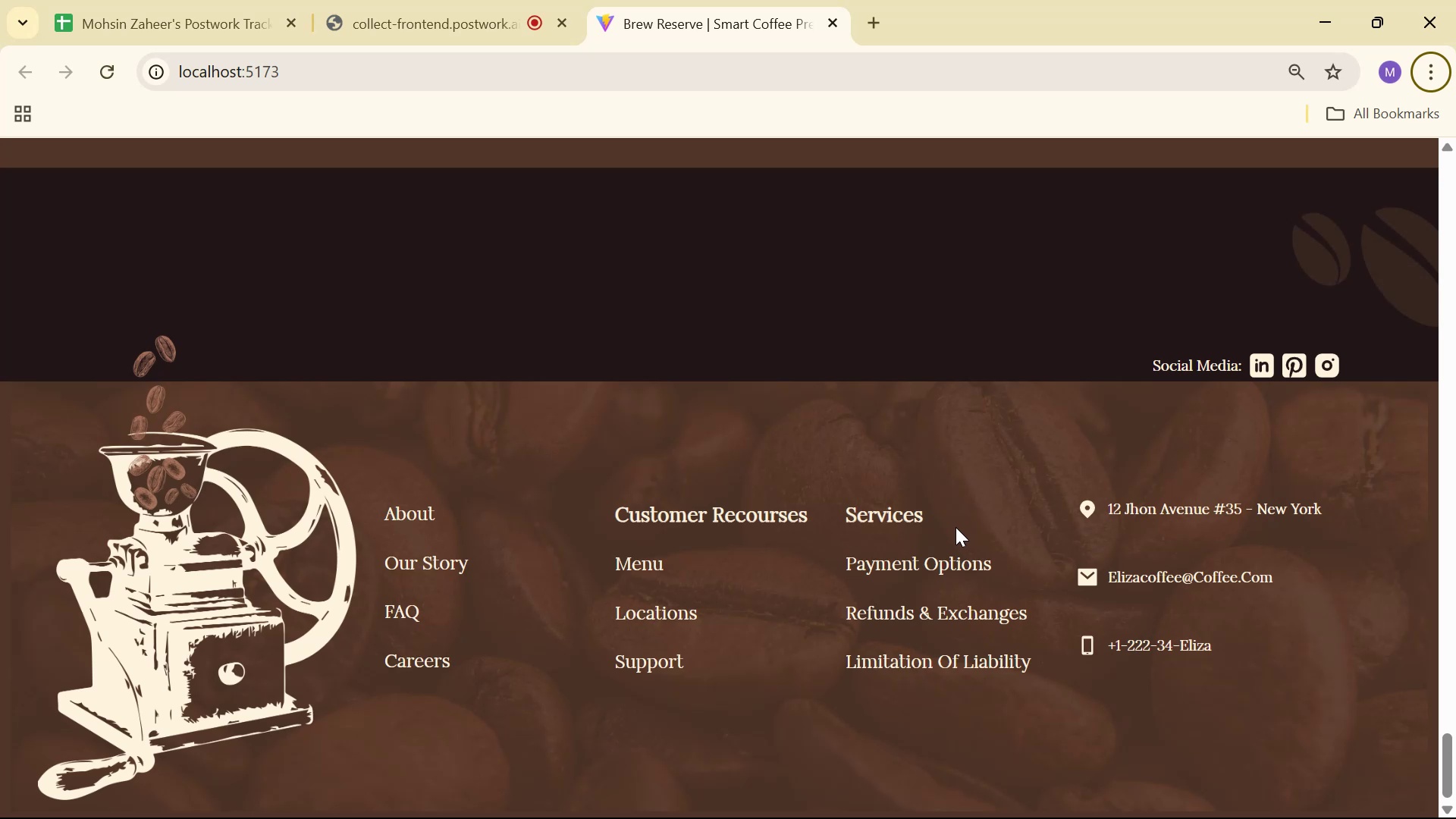 
key(Alt+AltLeft)
 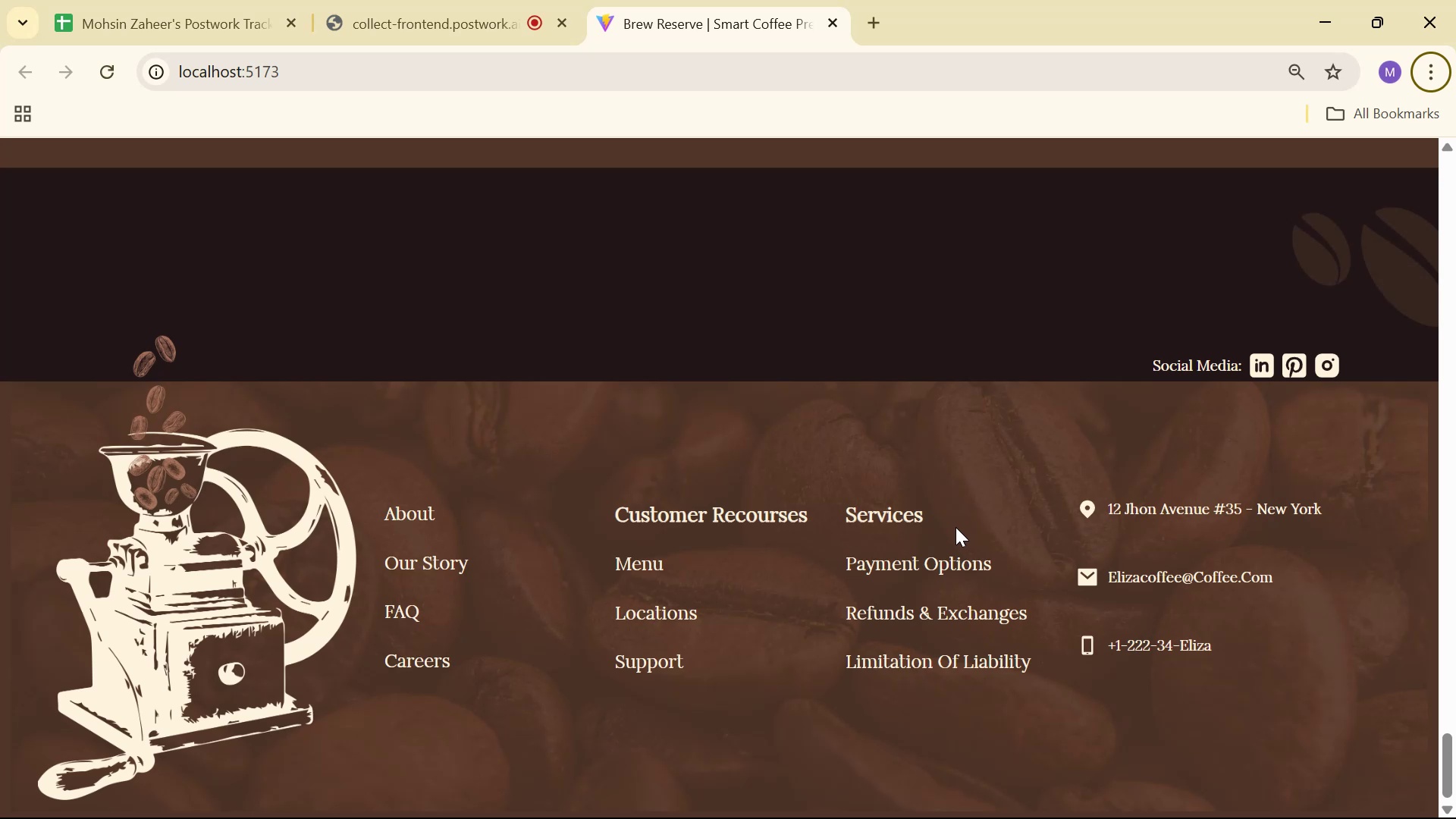 
key(Alt+Tab)
 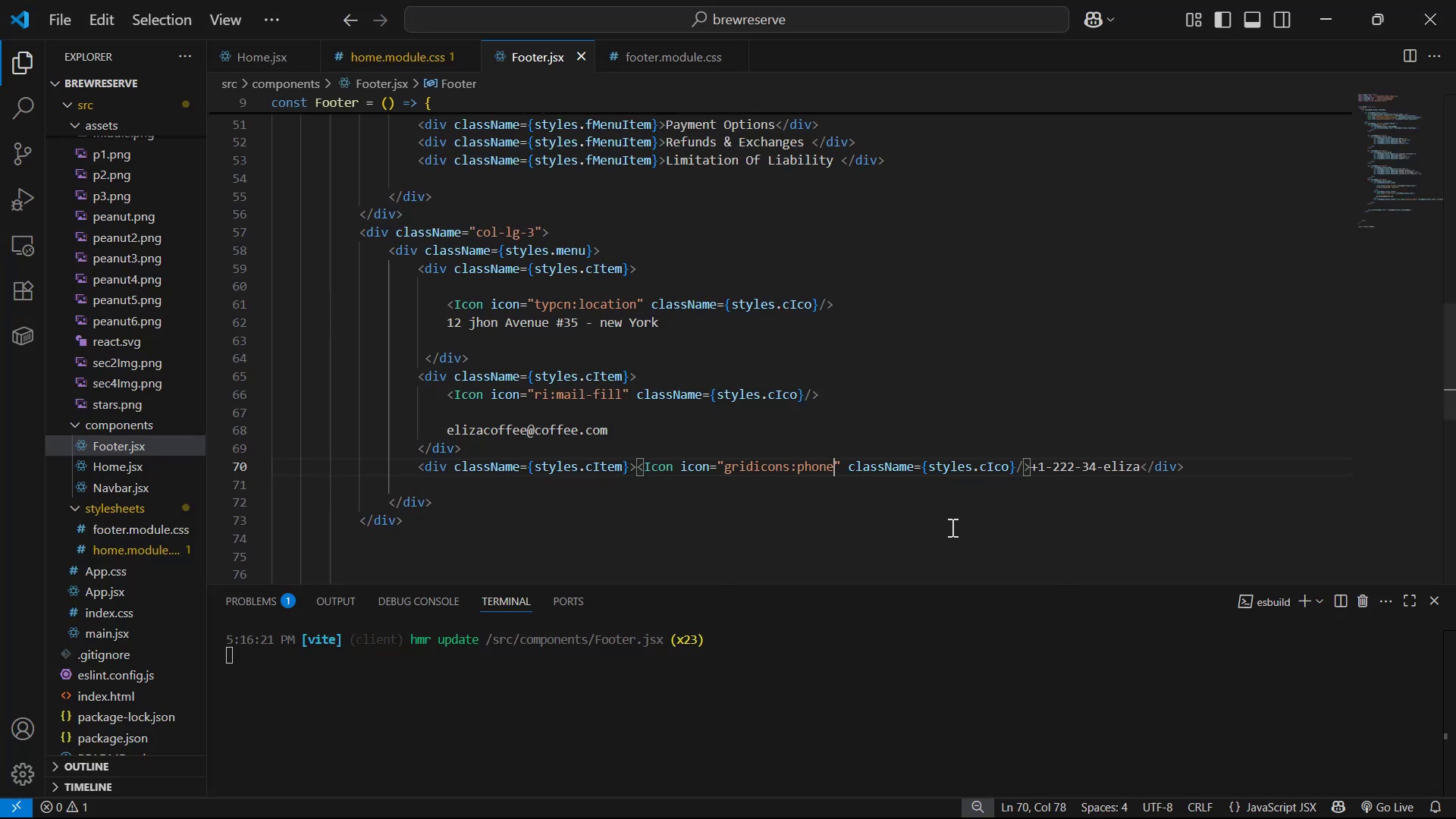 
key(Alt+Tab)
 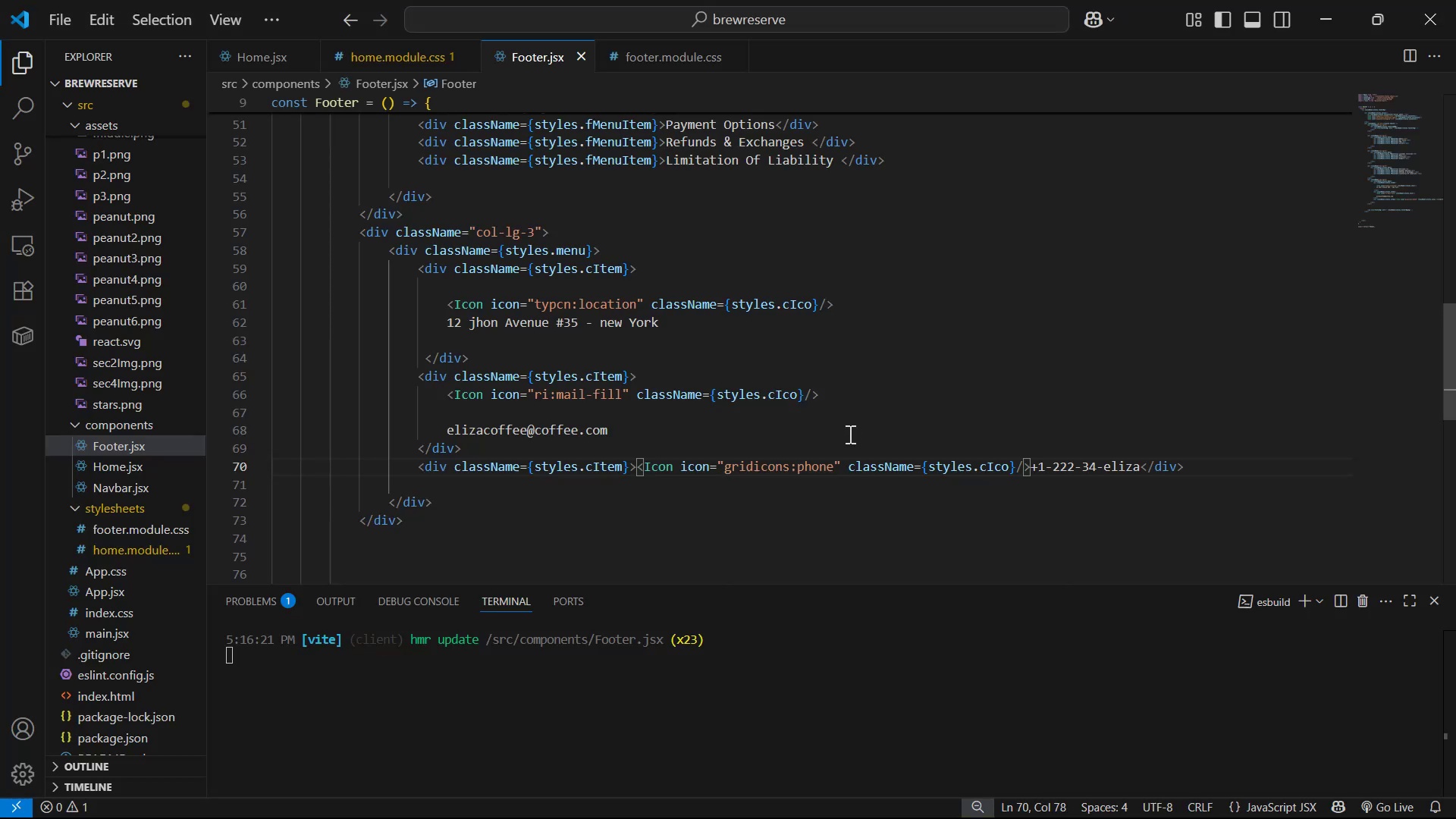 
key(Alt+Tab)
 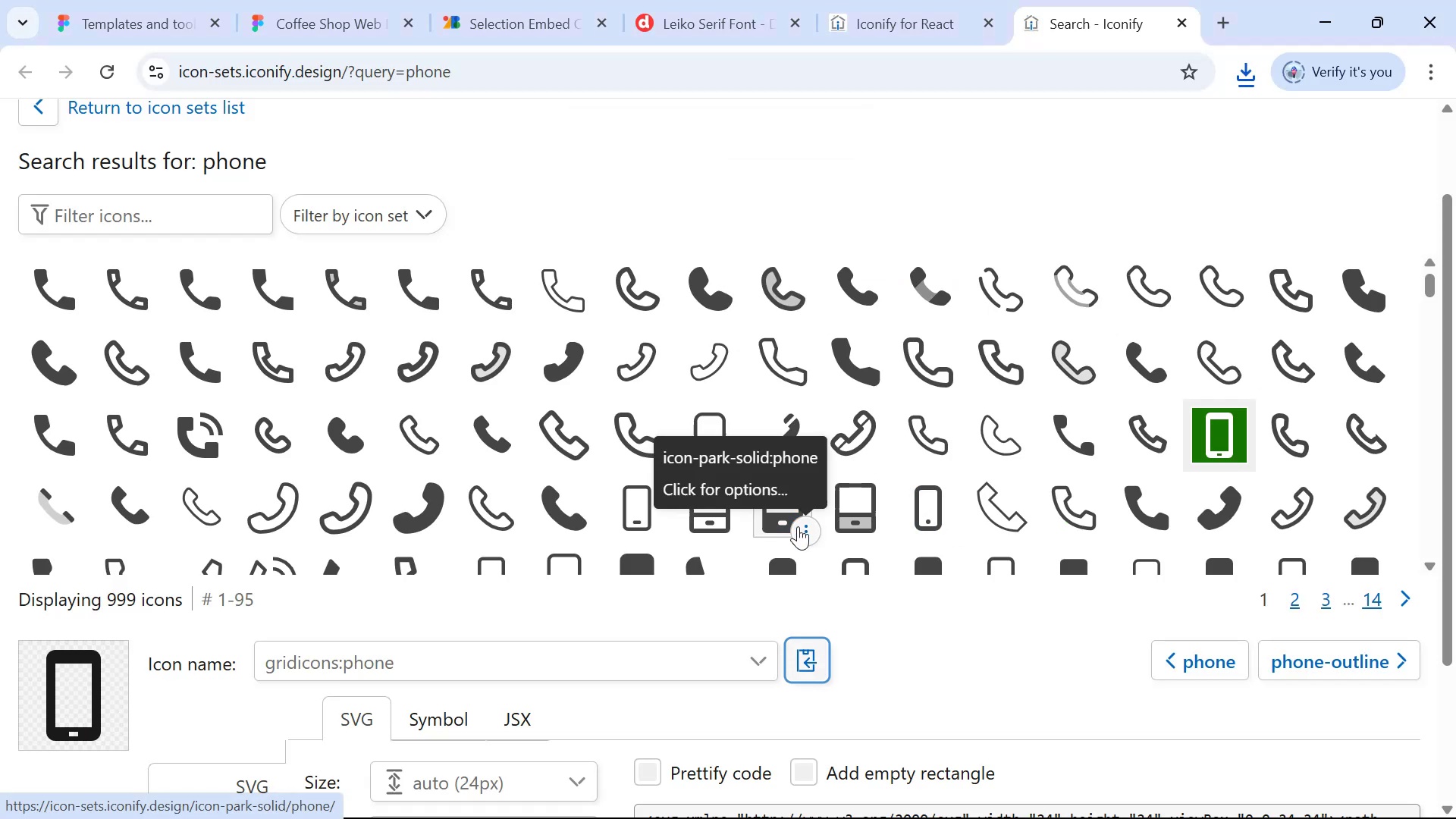 
left_click([768, 497])
 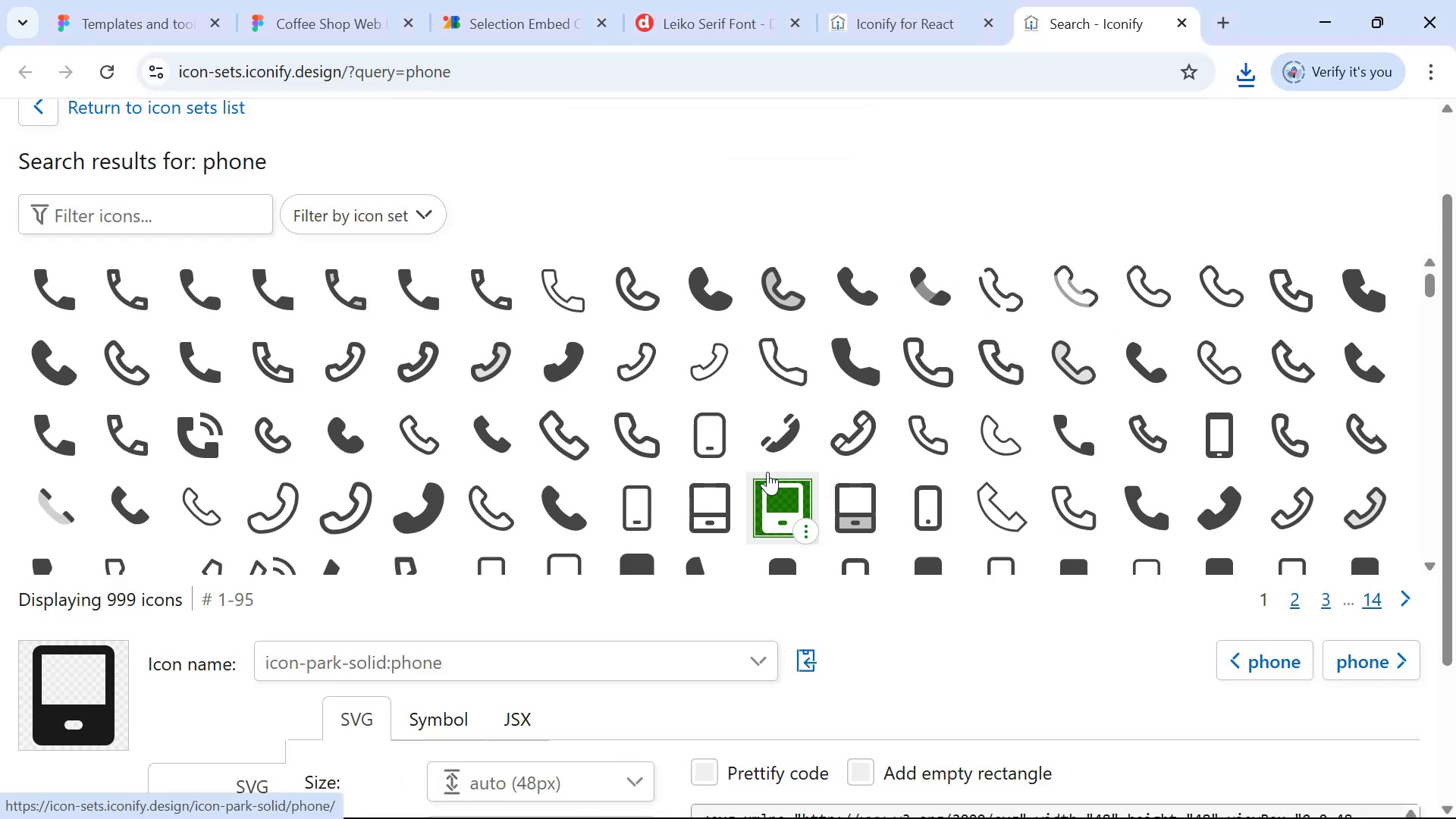 
scroll: coordinate [780, 398], scroll_direction: down, amount: 2.0
 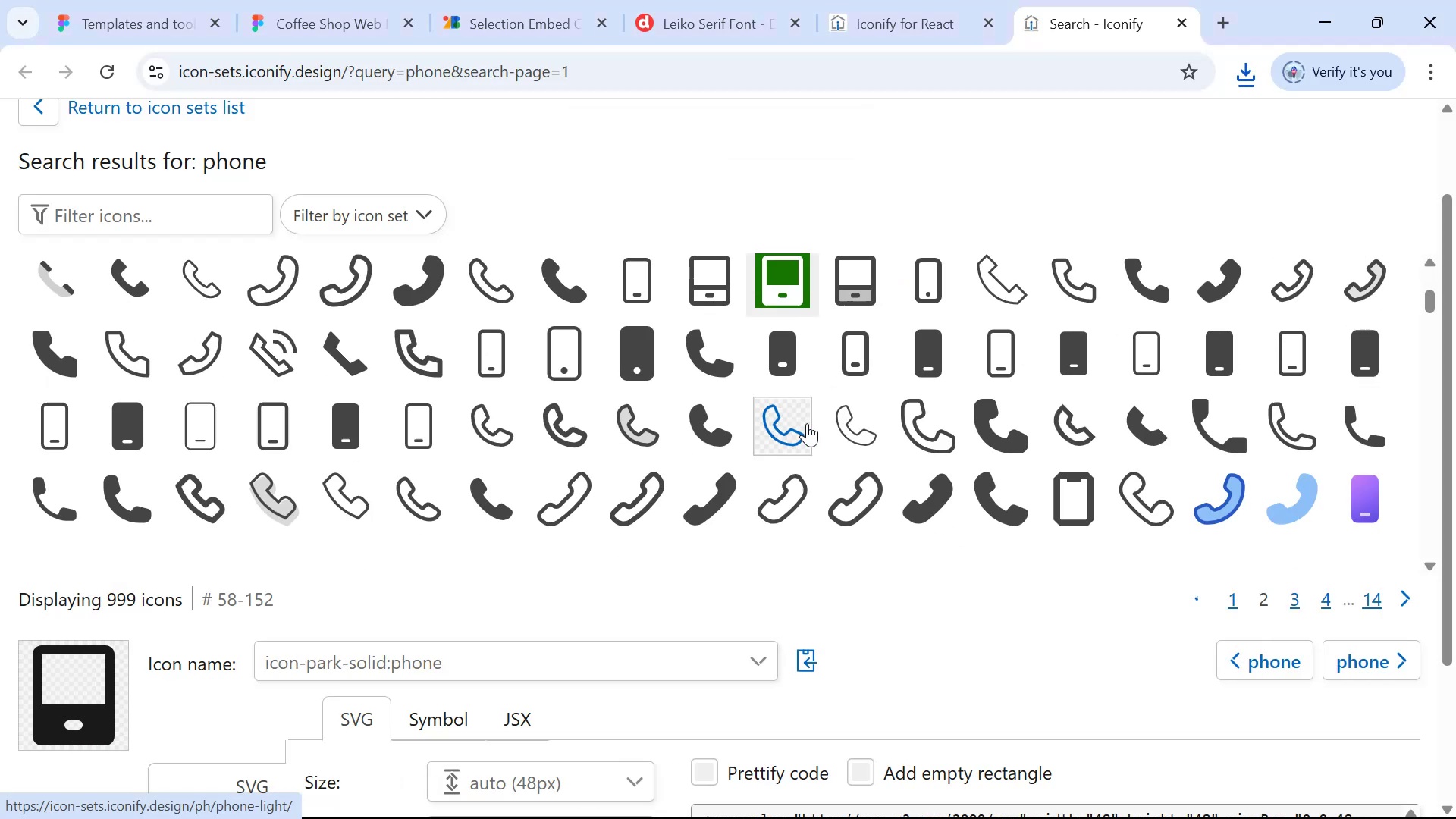 
mouse_move([819, 509])
 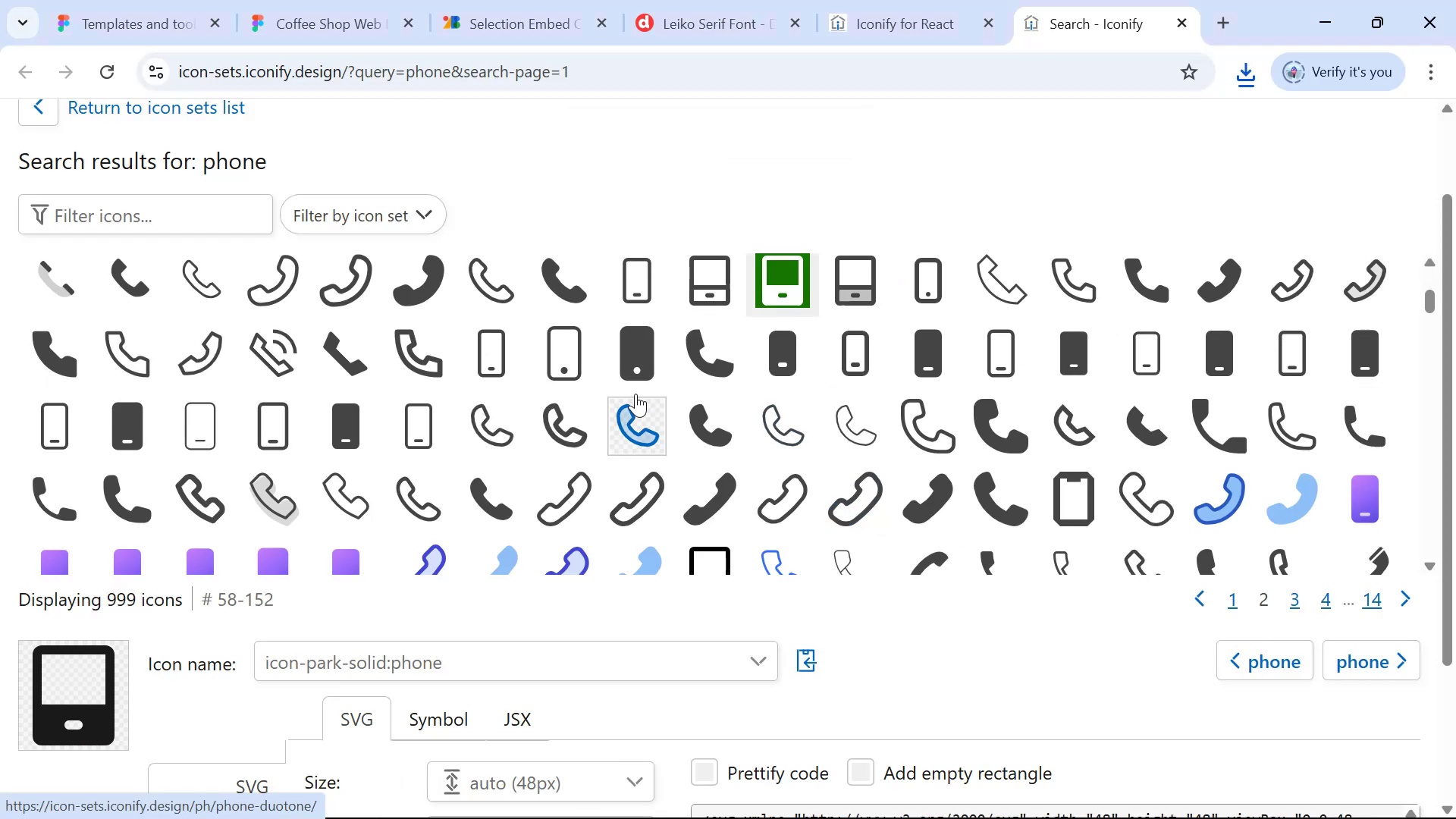 
mouse_move([636, 390])
 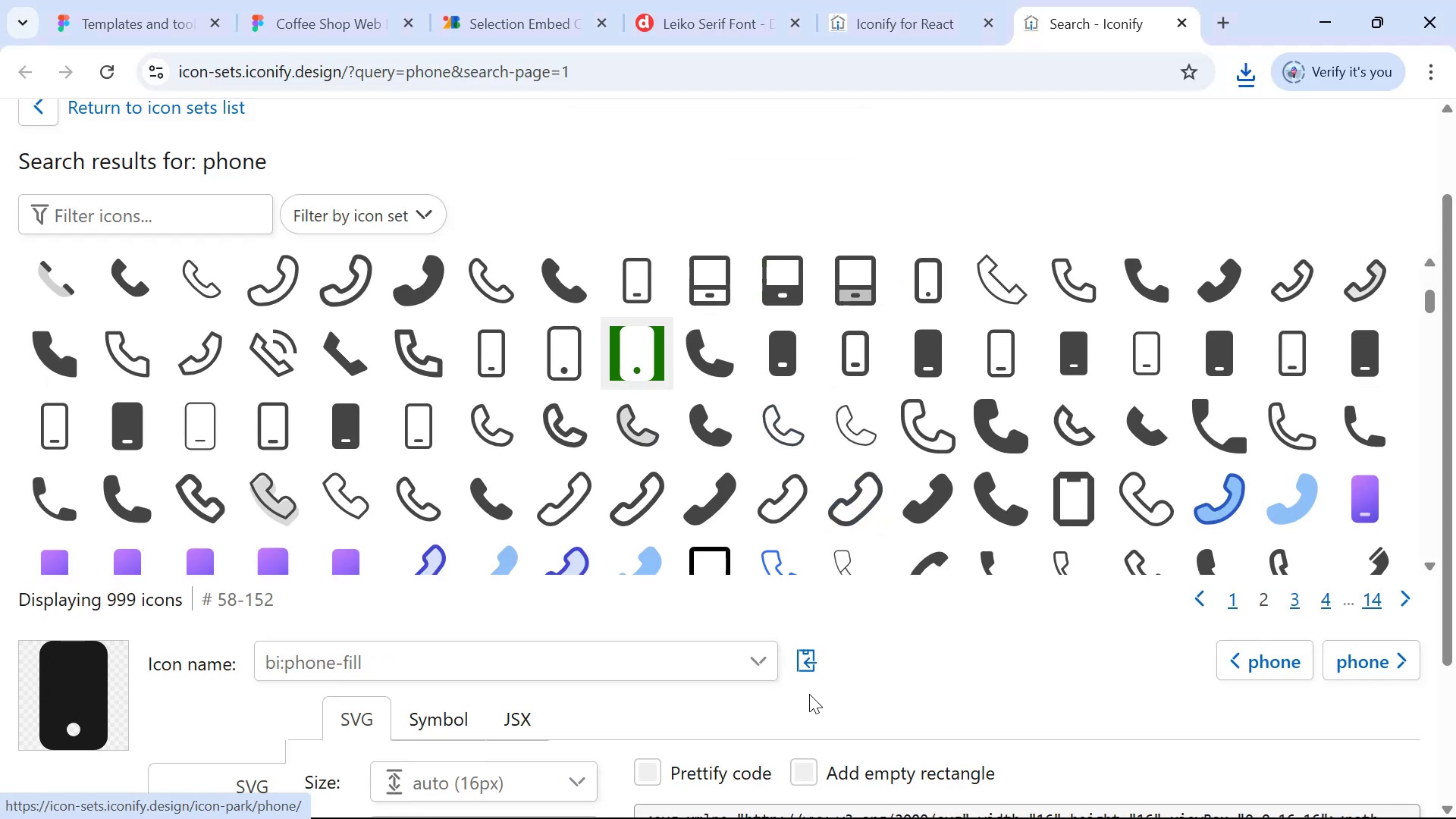 
left_click([821, 661])
 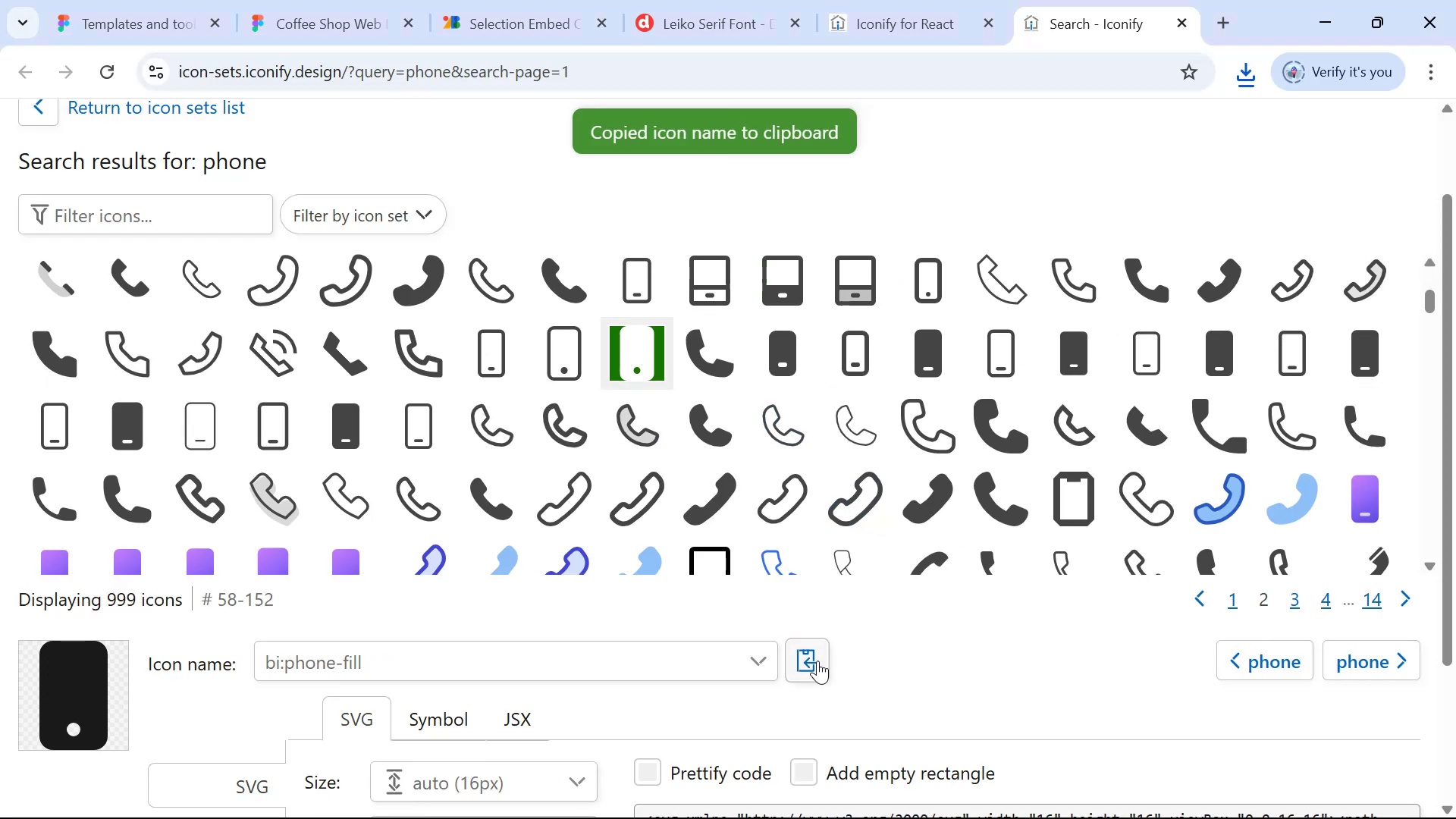 
key(Alt+AltLeft)
 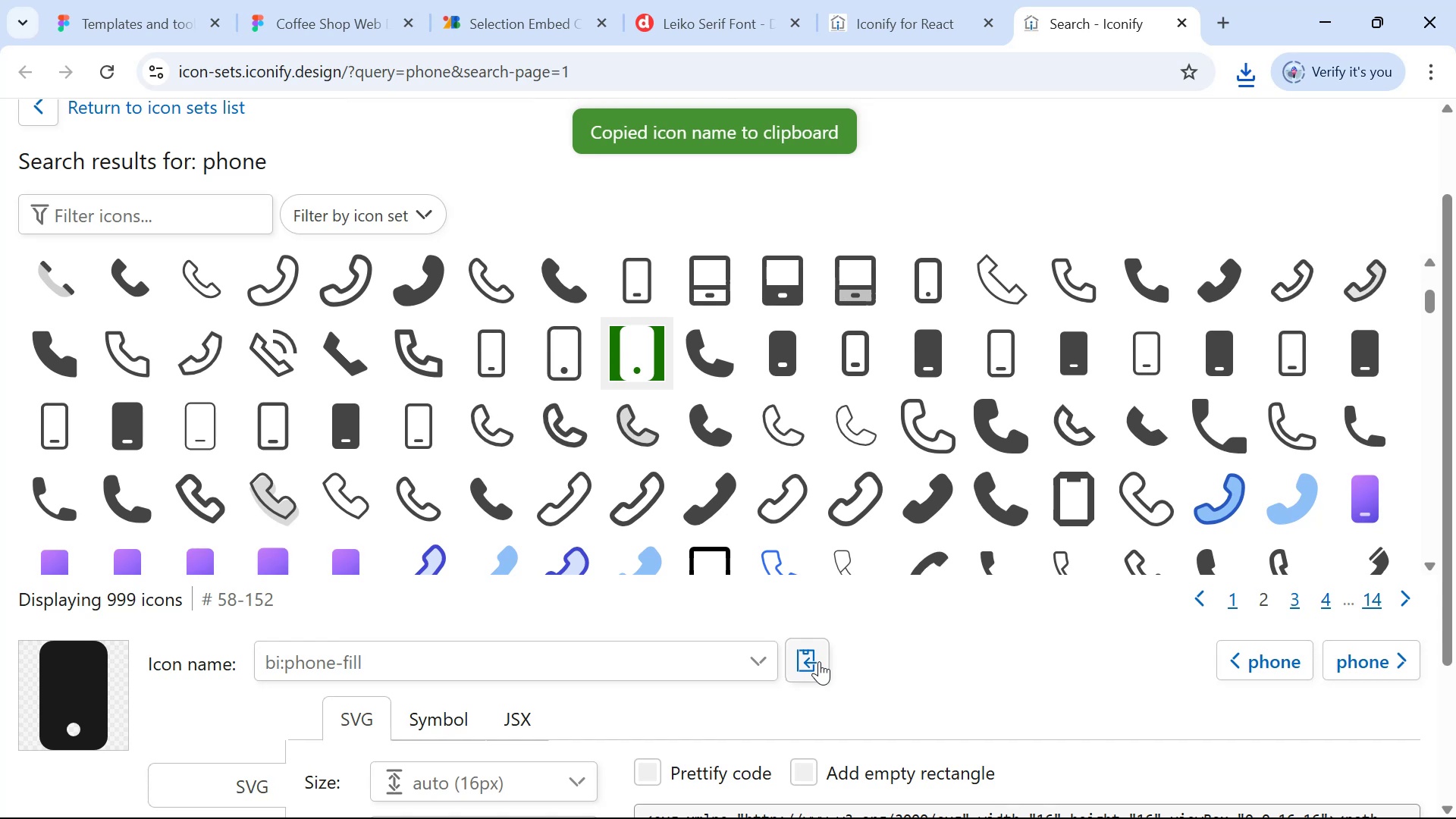 
key(Alt+Tab)
 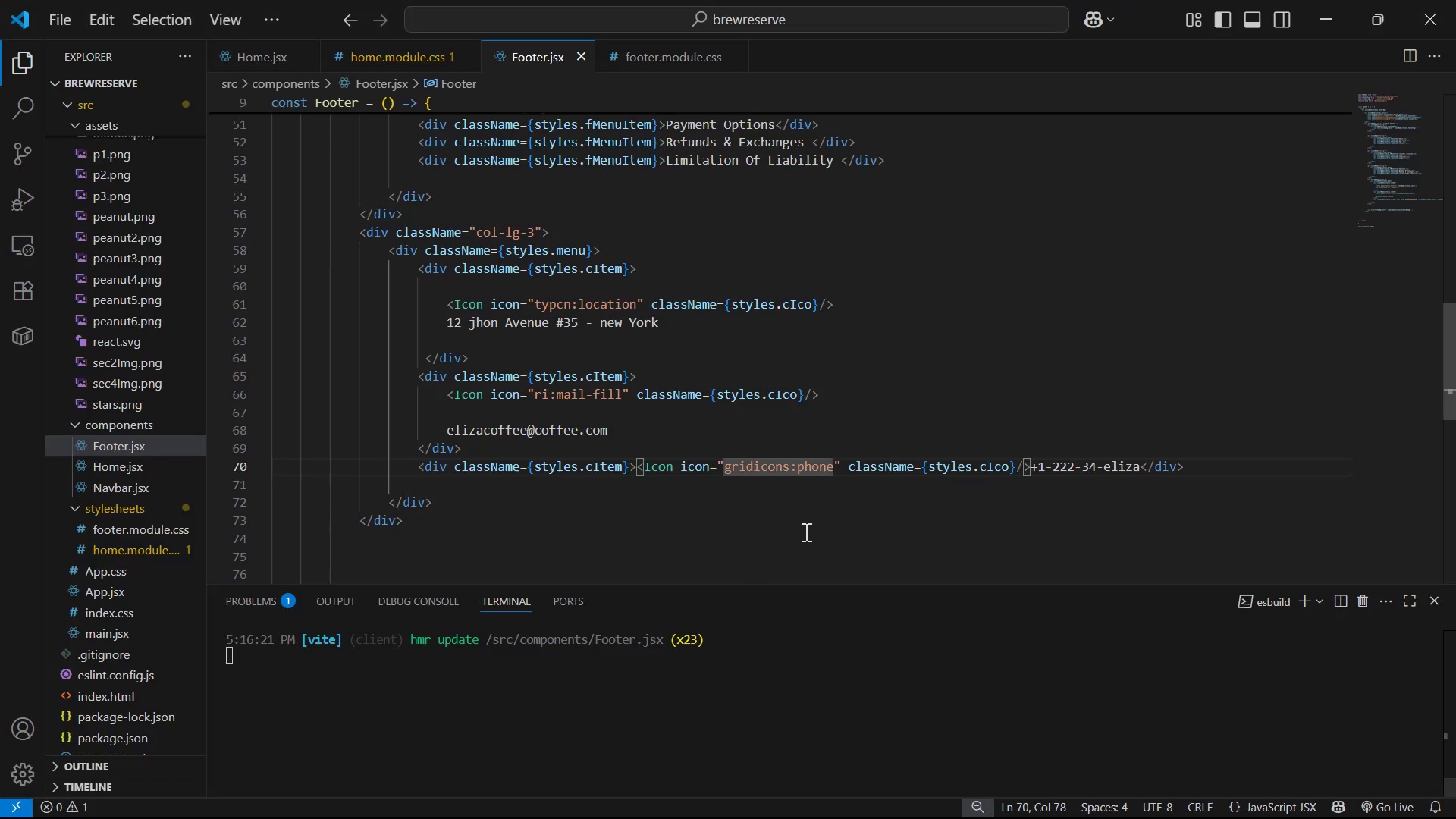 
key(Backslash)
 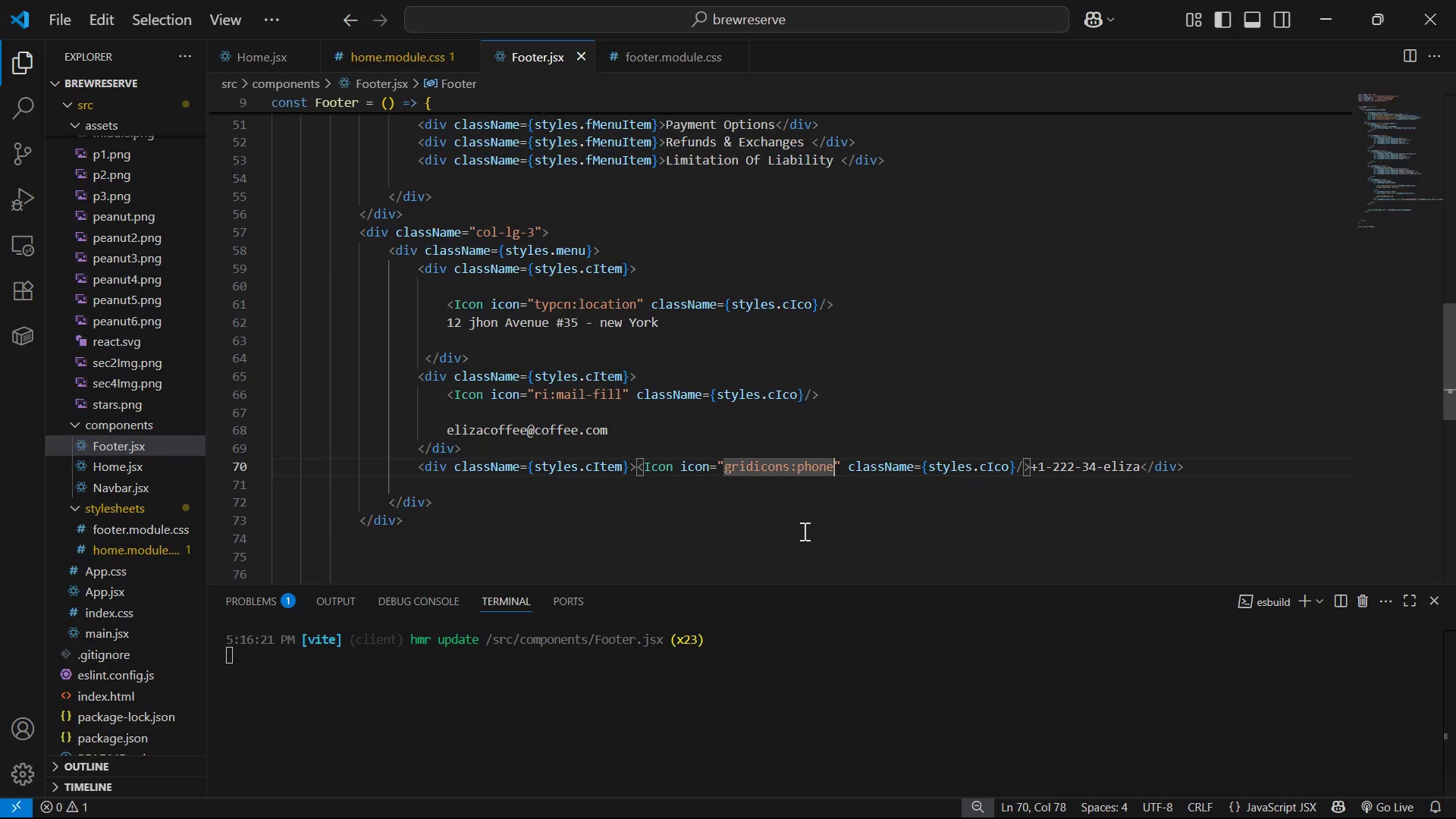 
hold_key(key=Backspace, duration=0.8)
 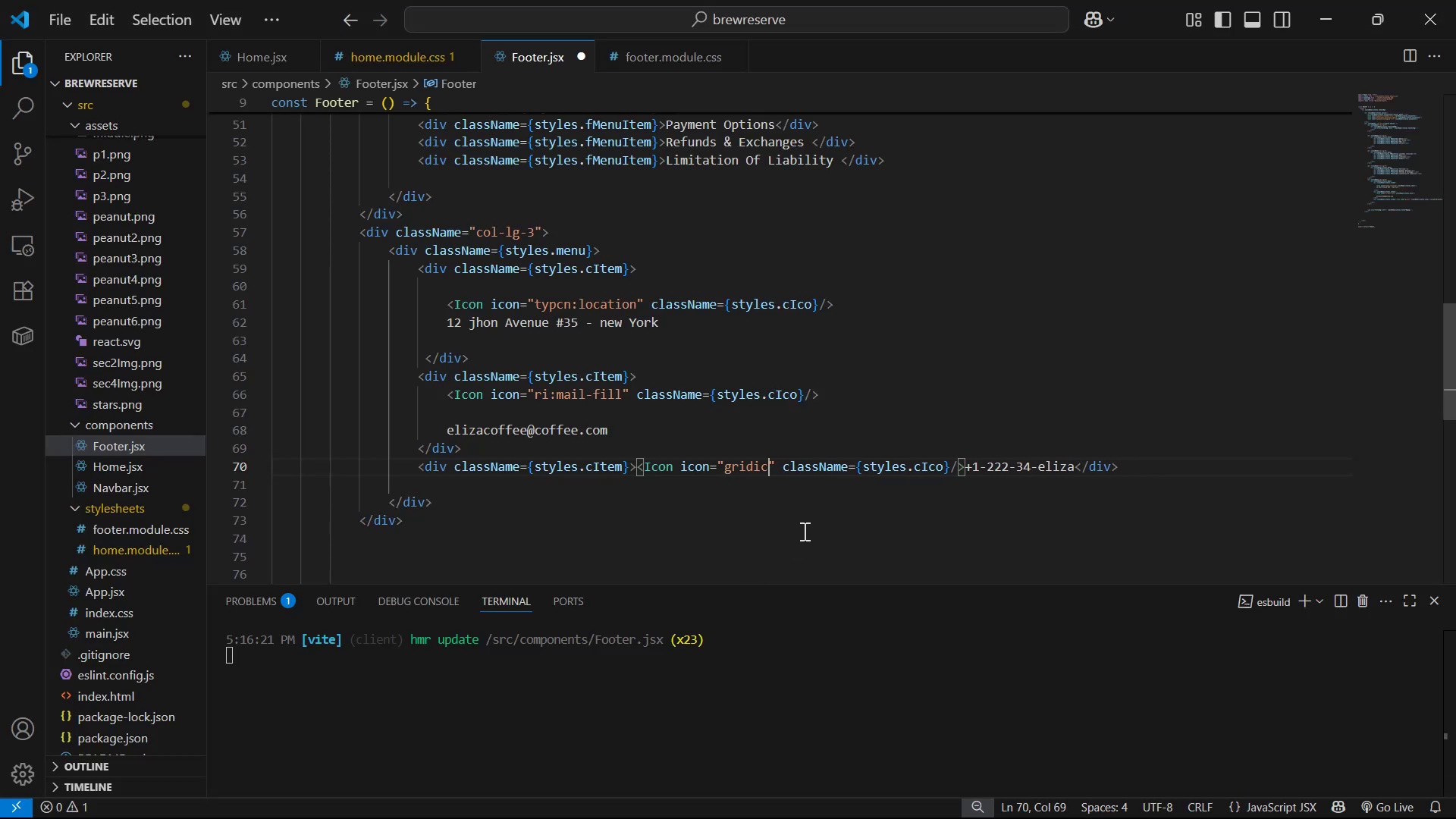 
key(Backspace)
 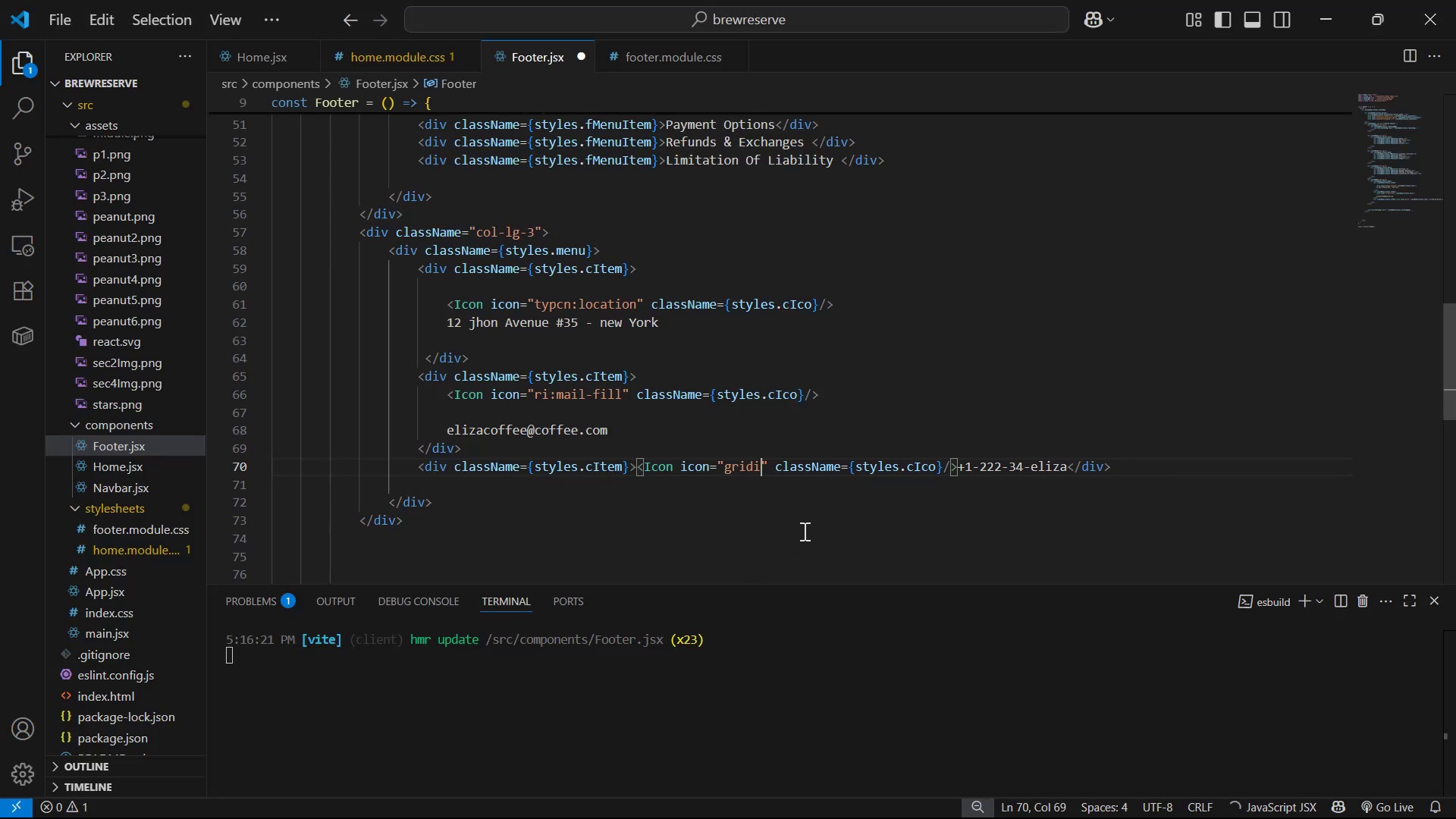 
key(Backspace)
 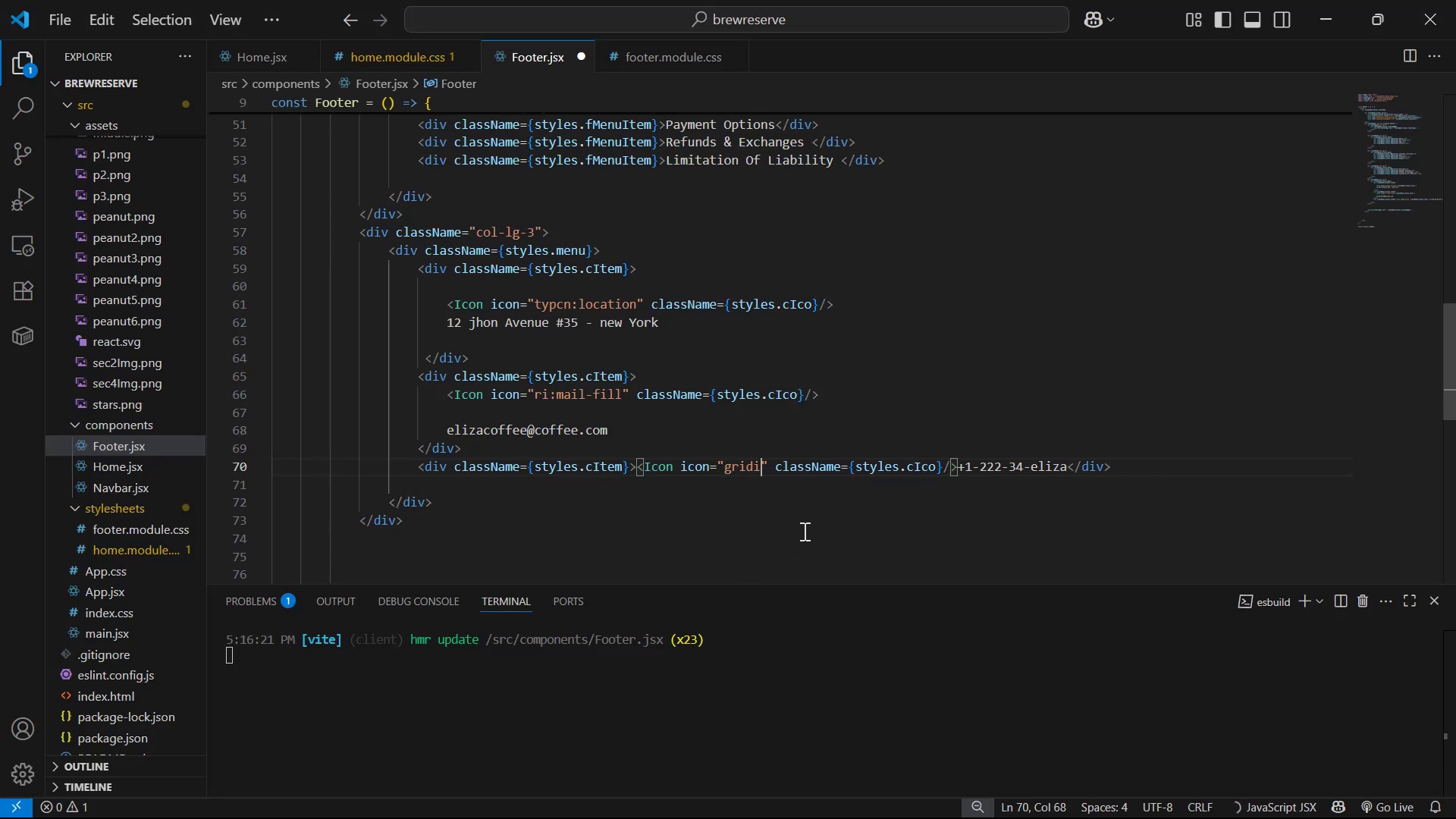 
key(Backspace)
 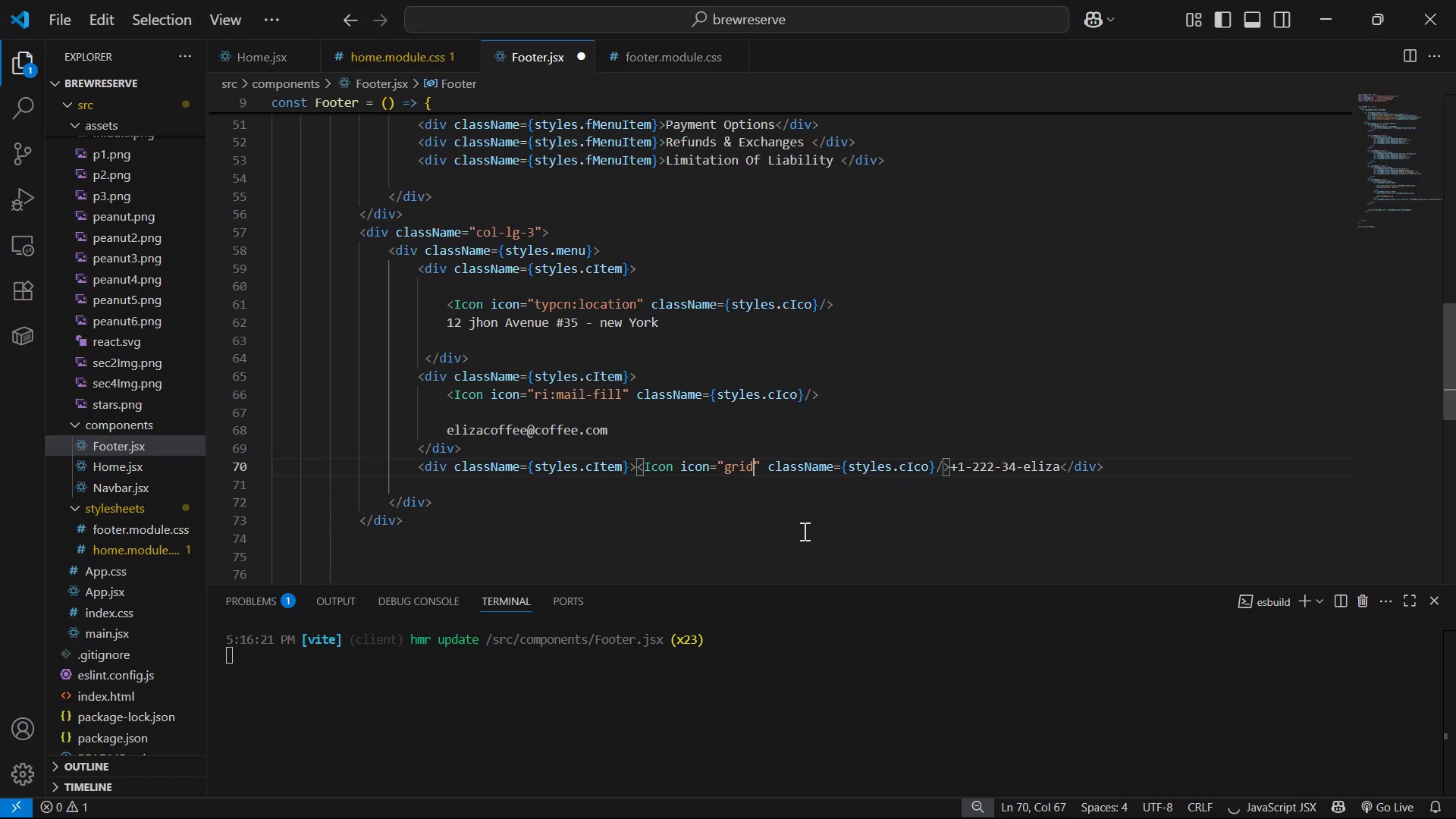 
key(Backspace)
 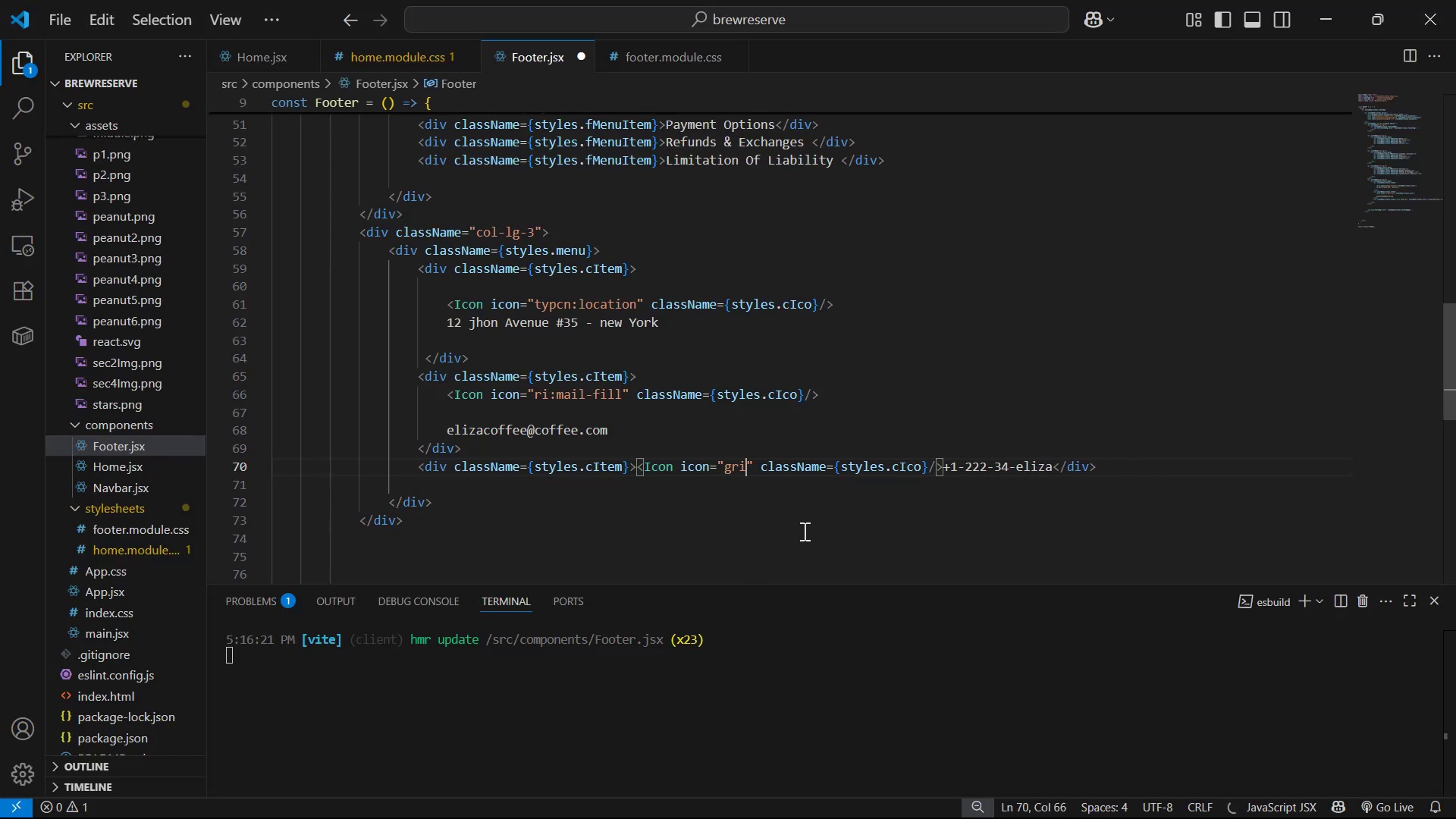 
key(Backspace)
 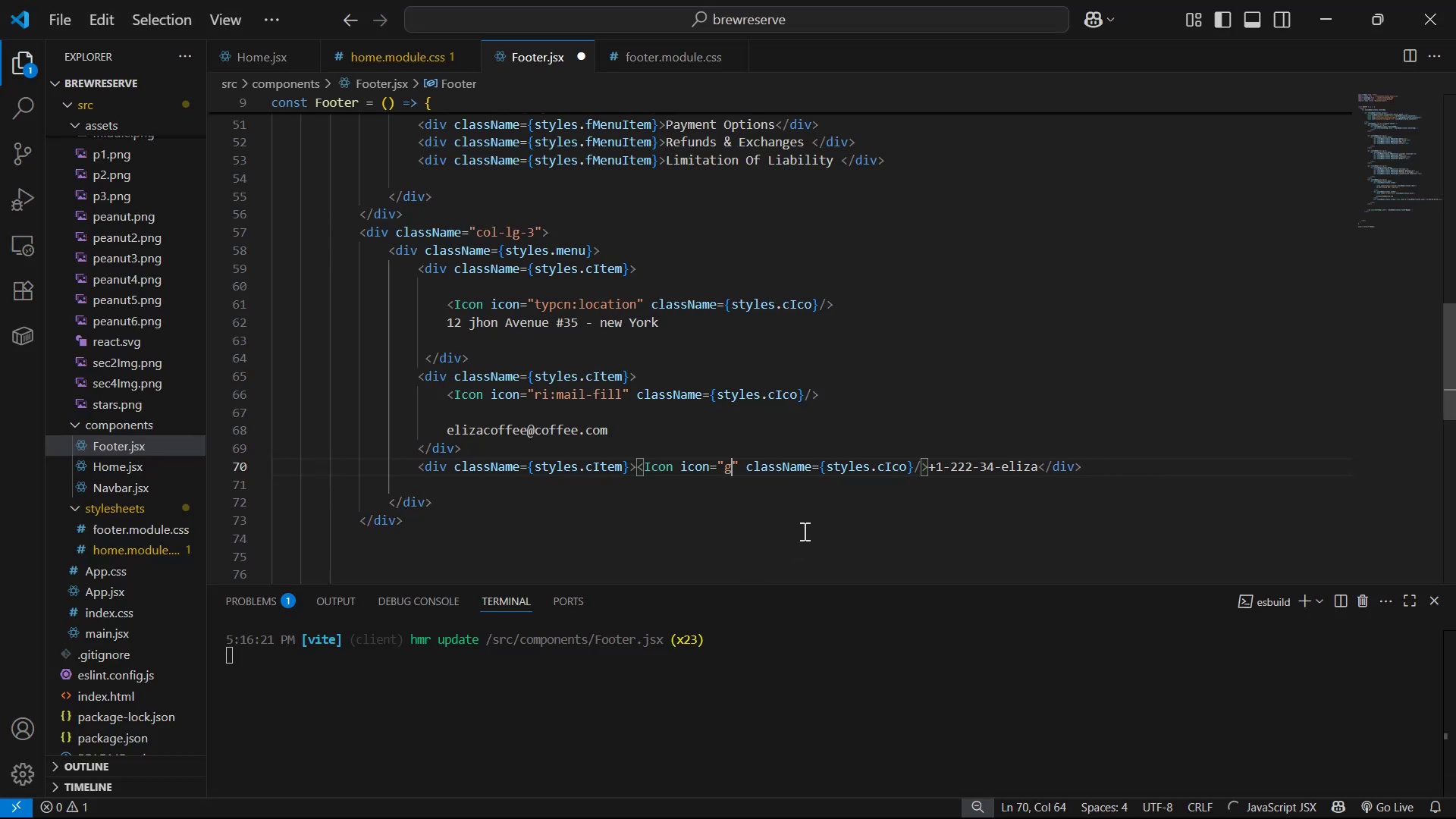 
key(Backspace)
 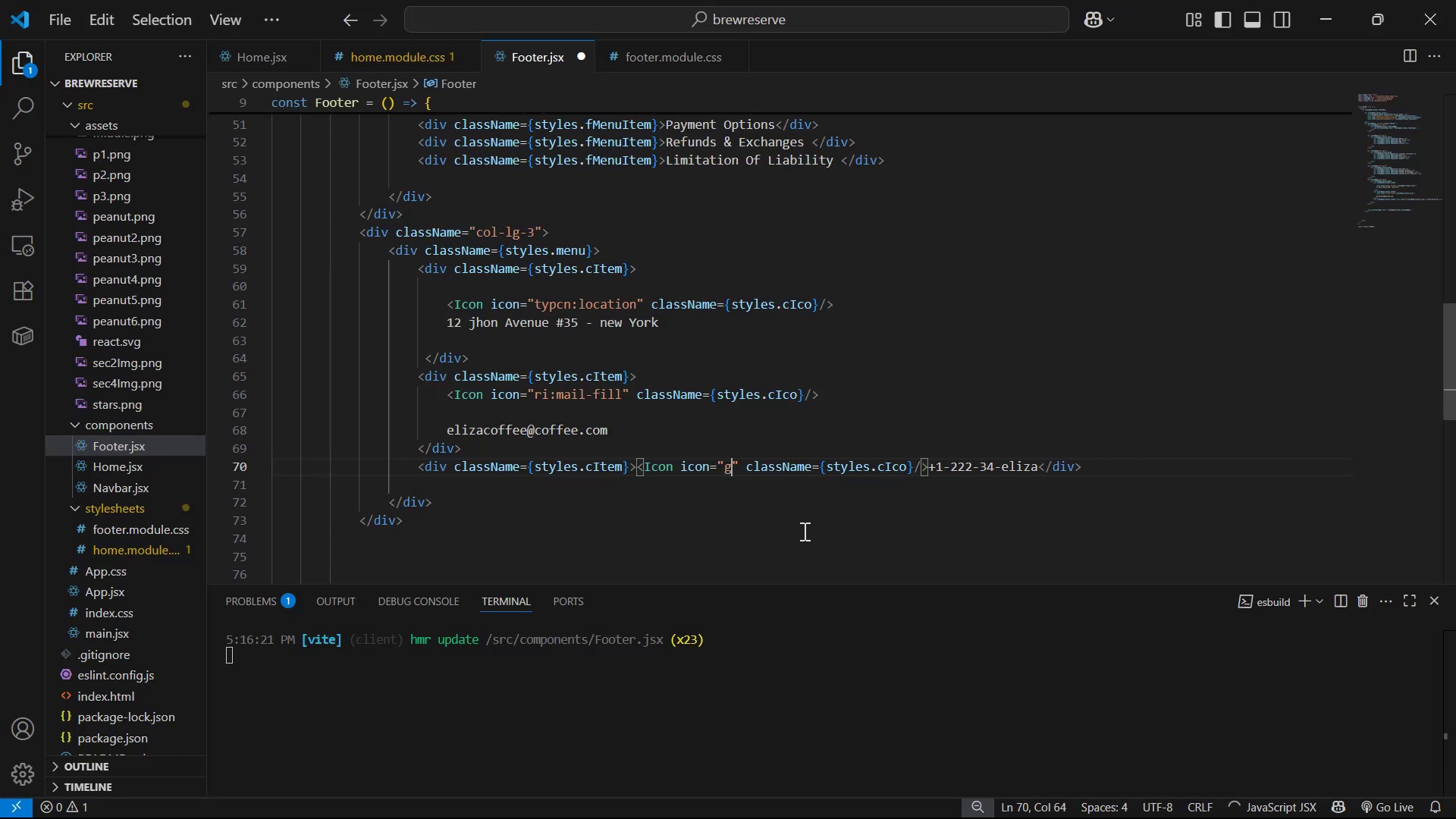 
key(Control+V)
 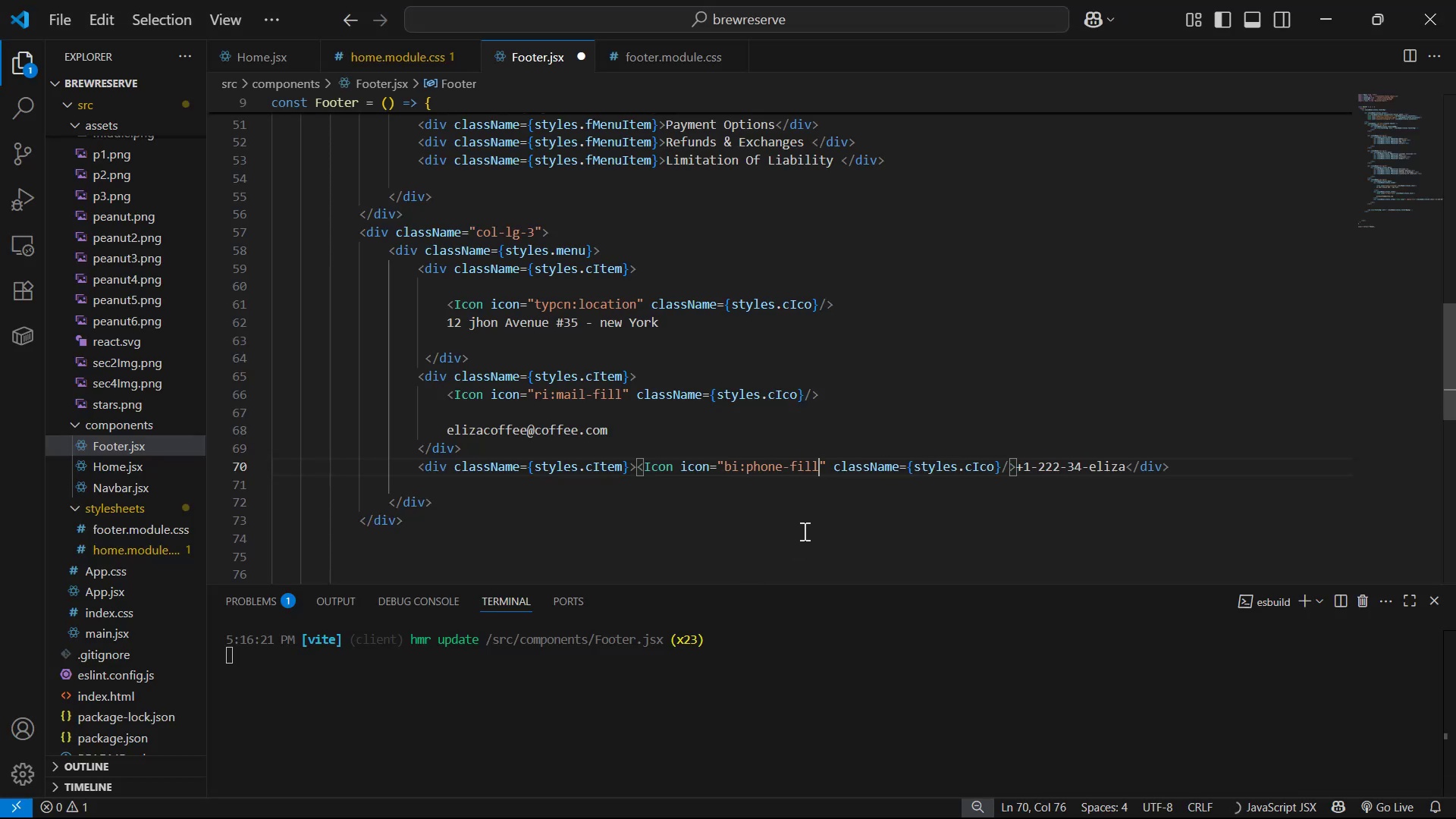 
key(Control+S)
 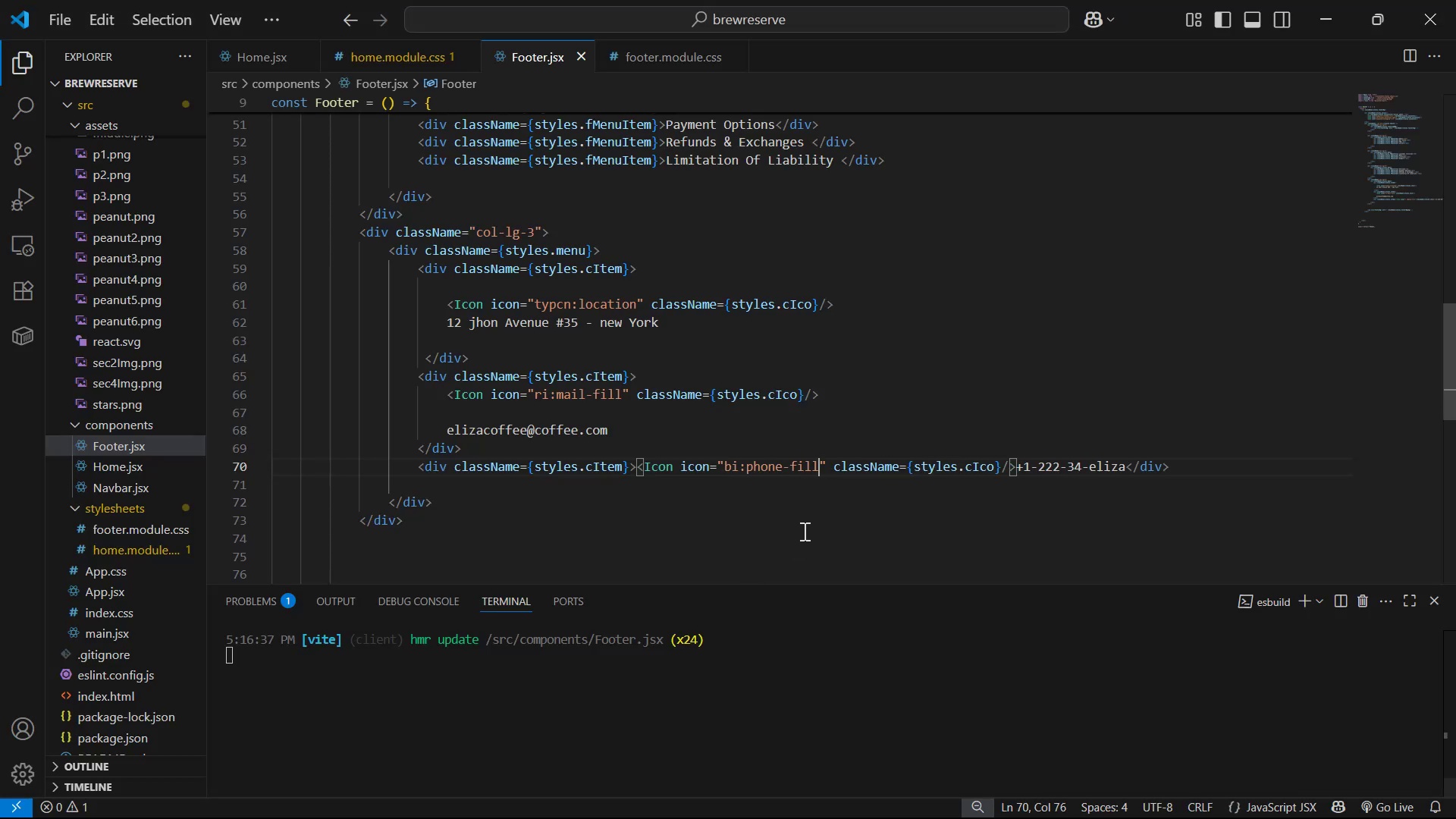 
key(Alt+Tab)
 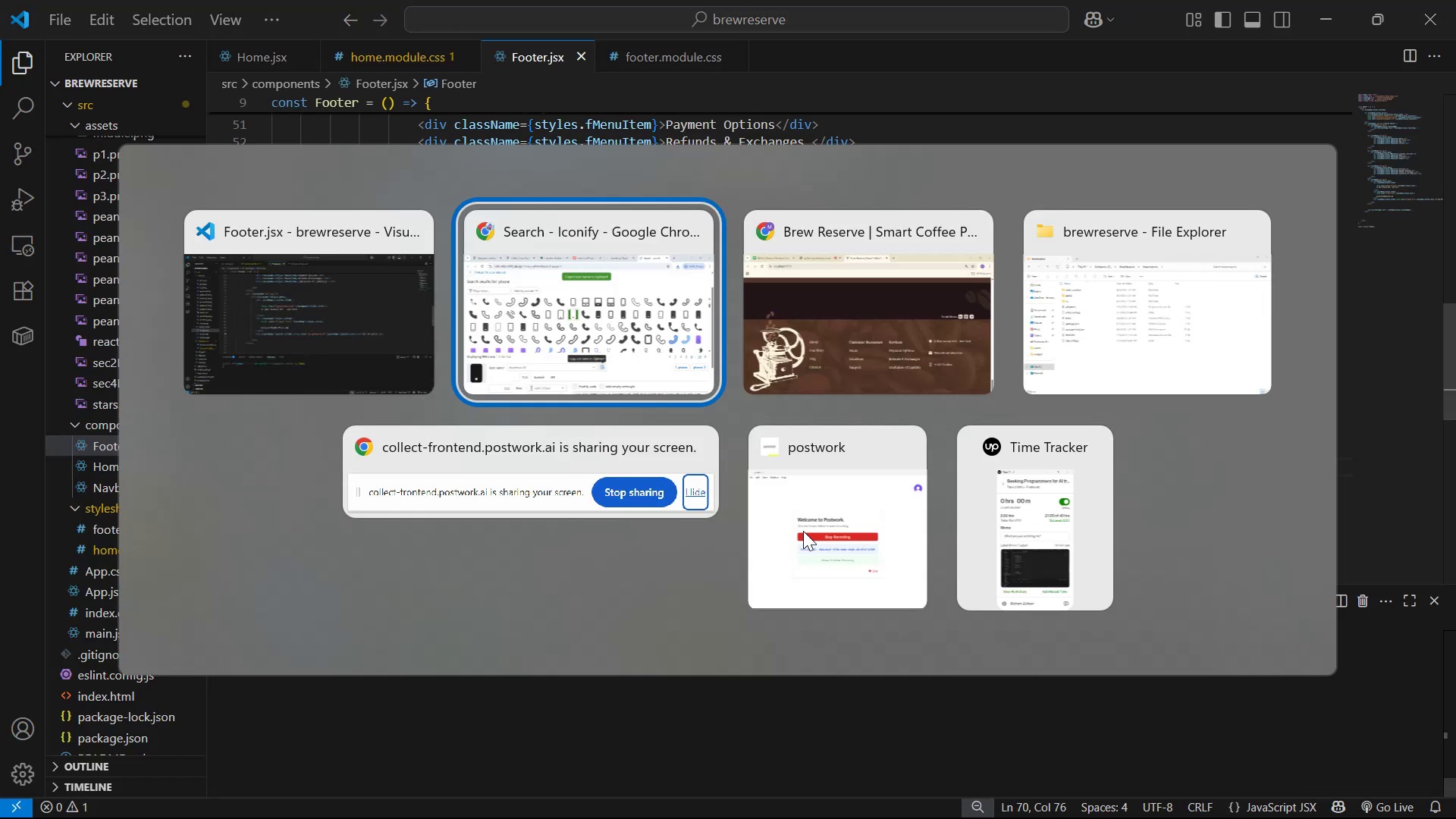 
key(Alt+Tab)
 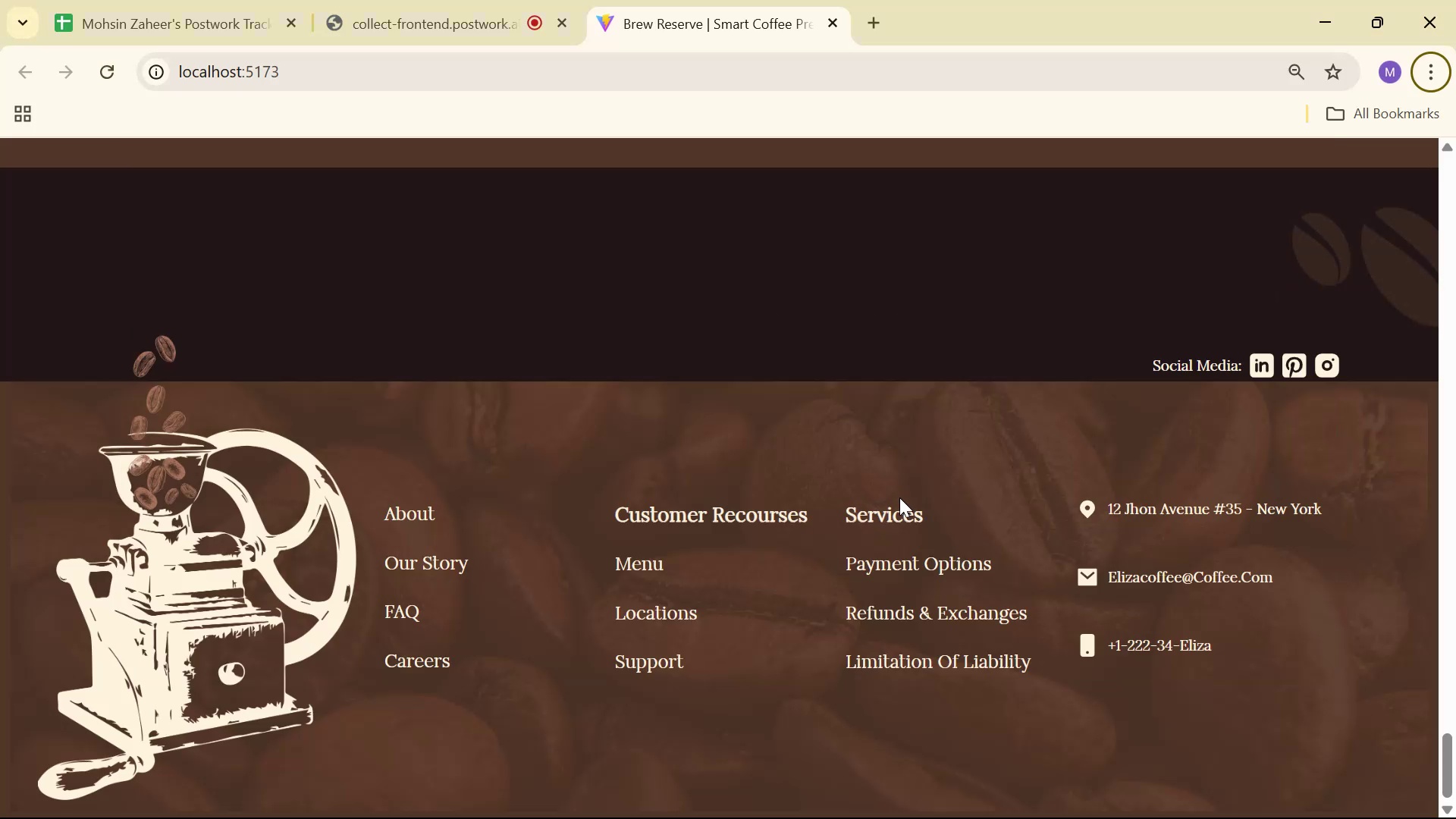 
key(Alt+AltLeft)
 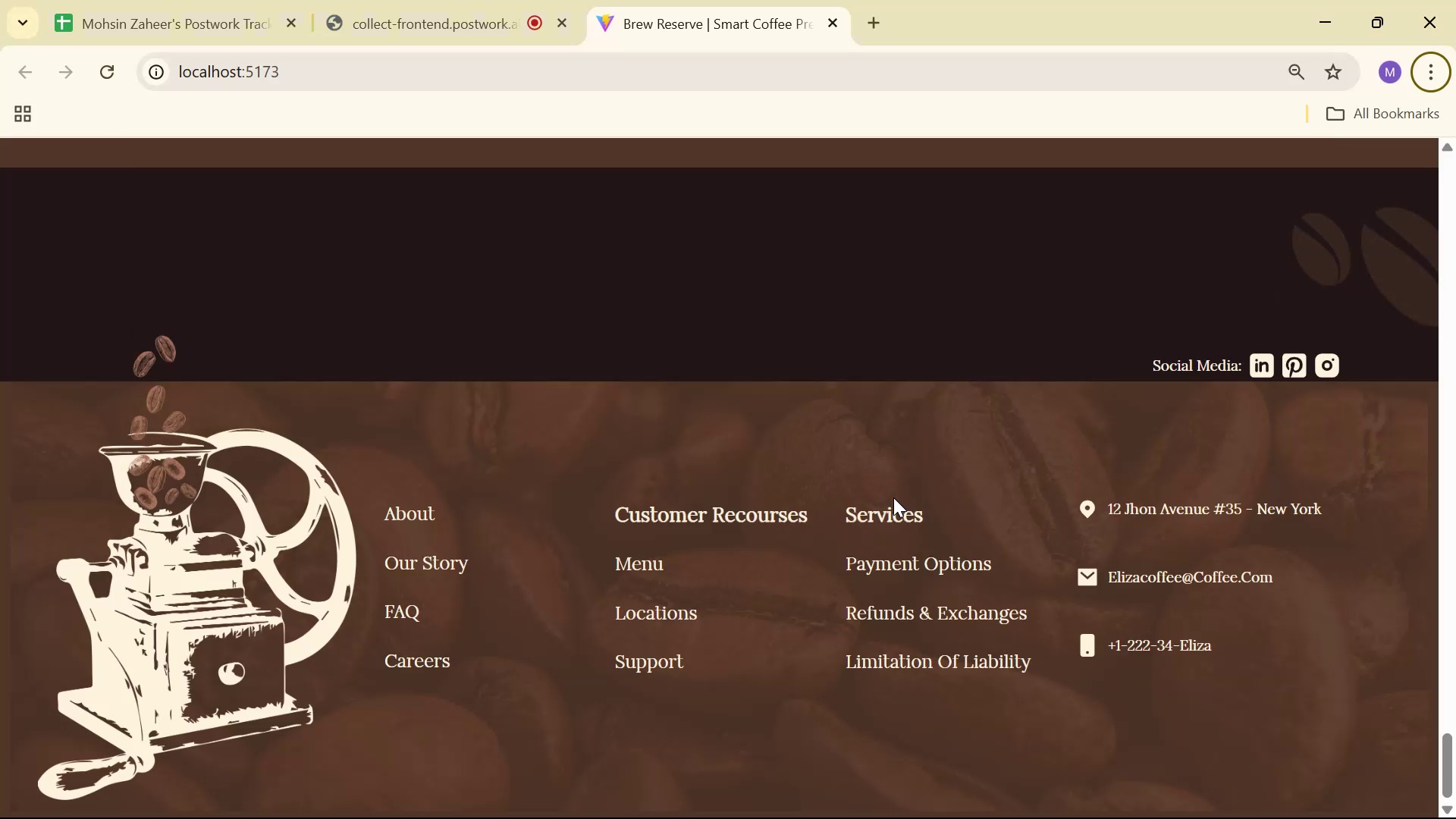 
key(Alt+Tab)
 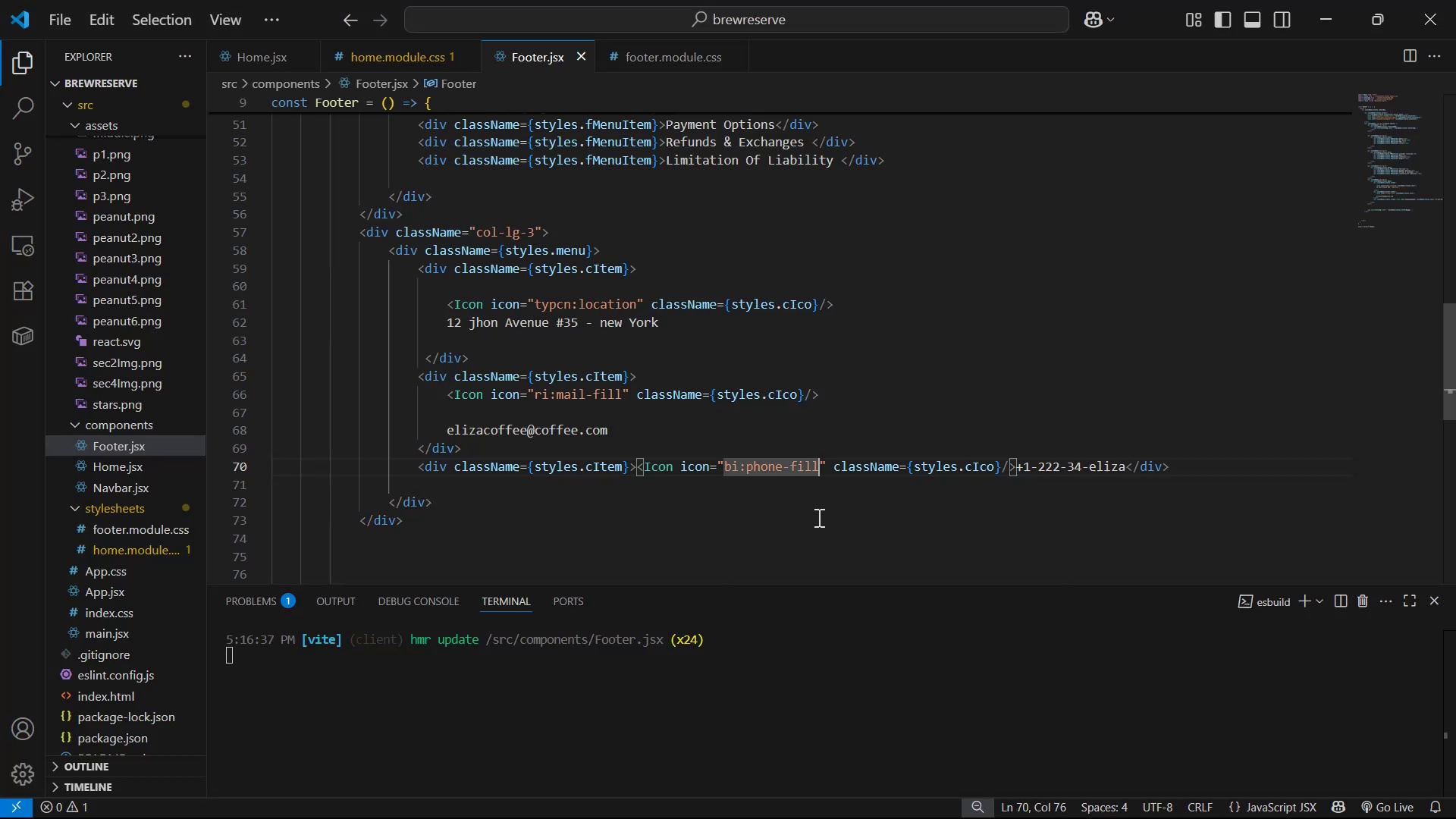 
key(Alt+Tab)
 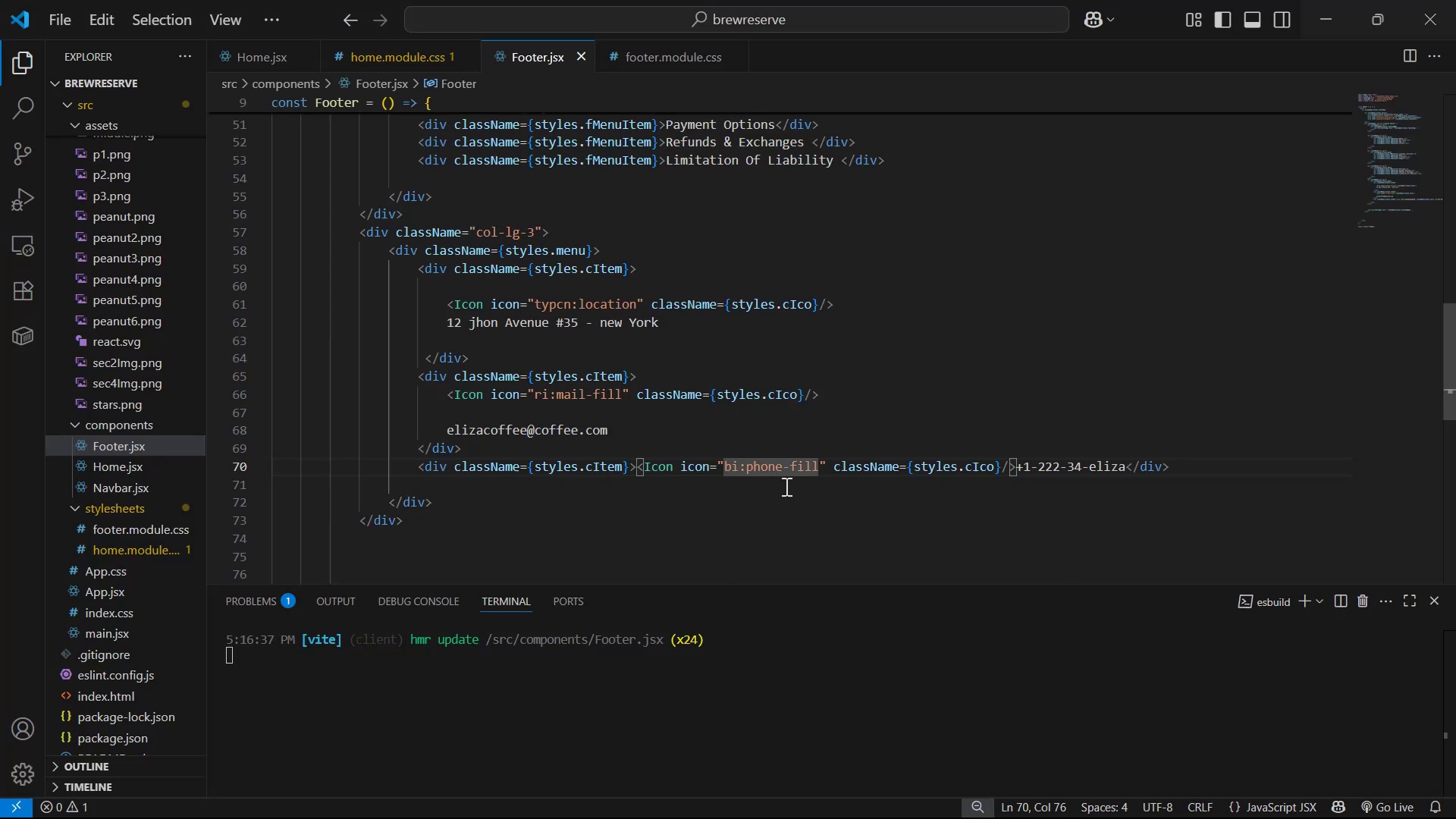 
key(Alt+Tab)
 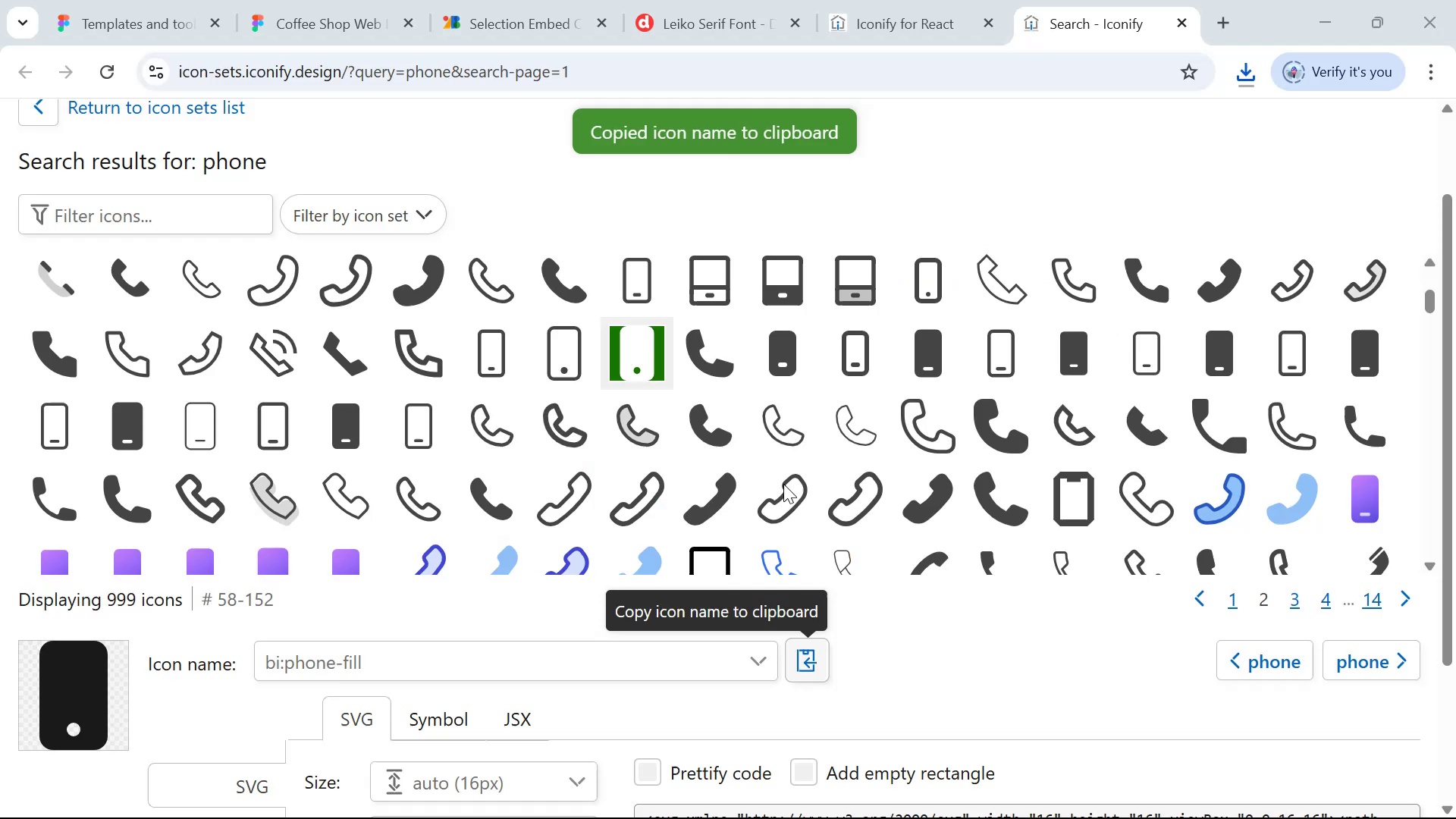 
scroll: coordinate [783, 482], scroll_direction: up, amount: 1.0
 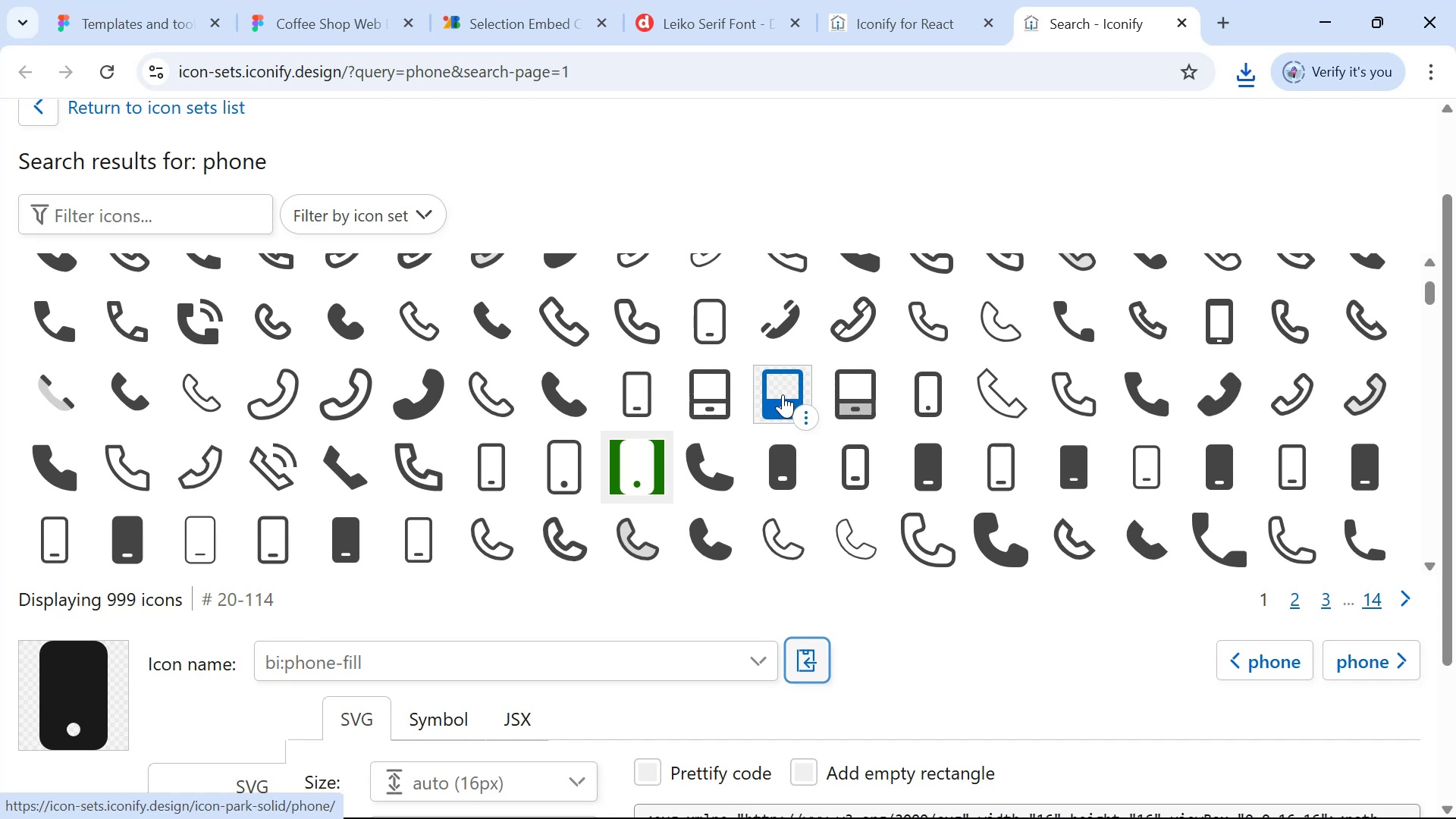 
left_click([783, 394])
 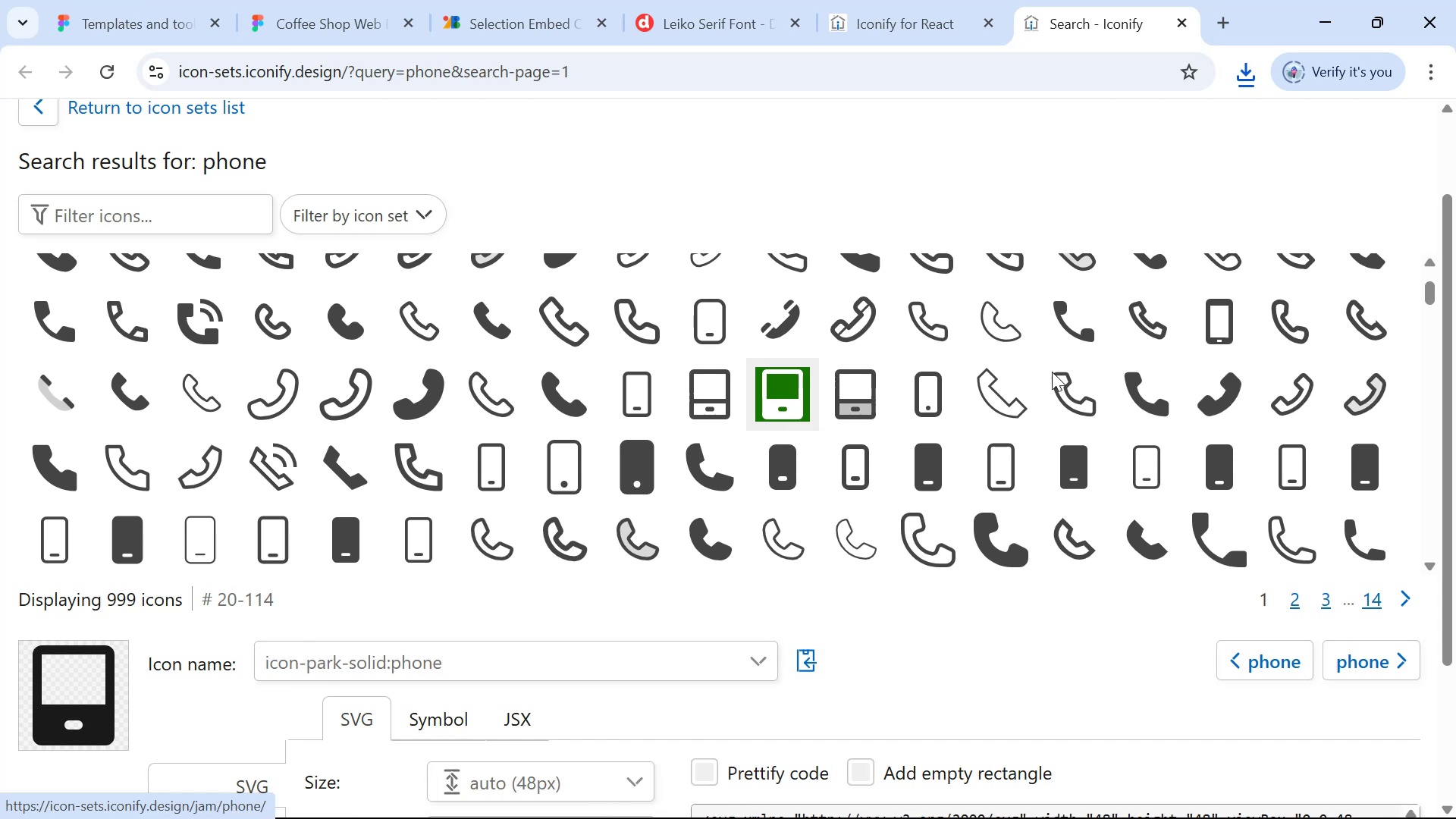 
scroll: coordinate [1149, 377], scroll_direction: down, amount: 5.0
 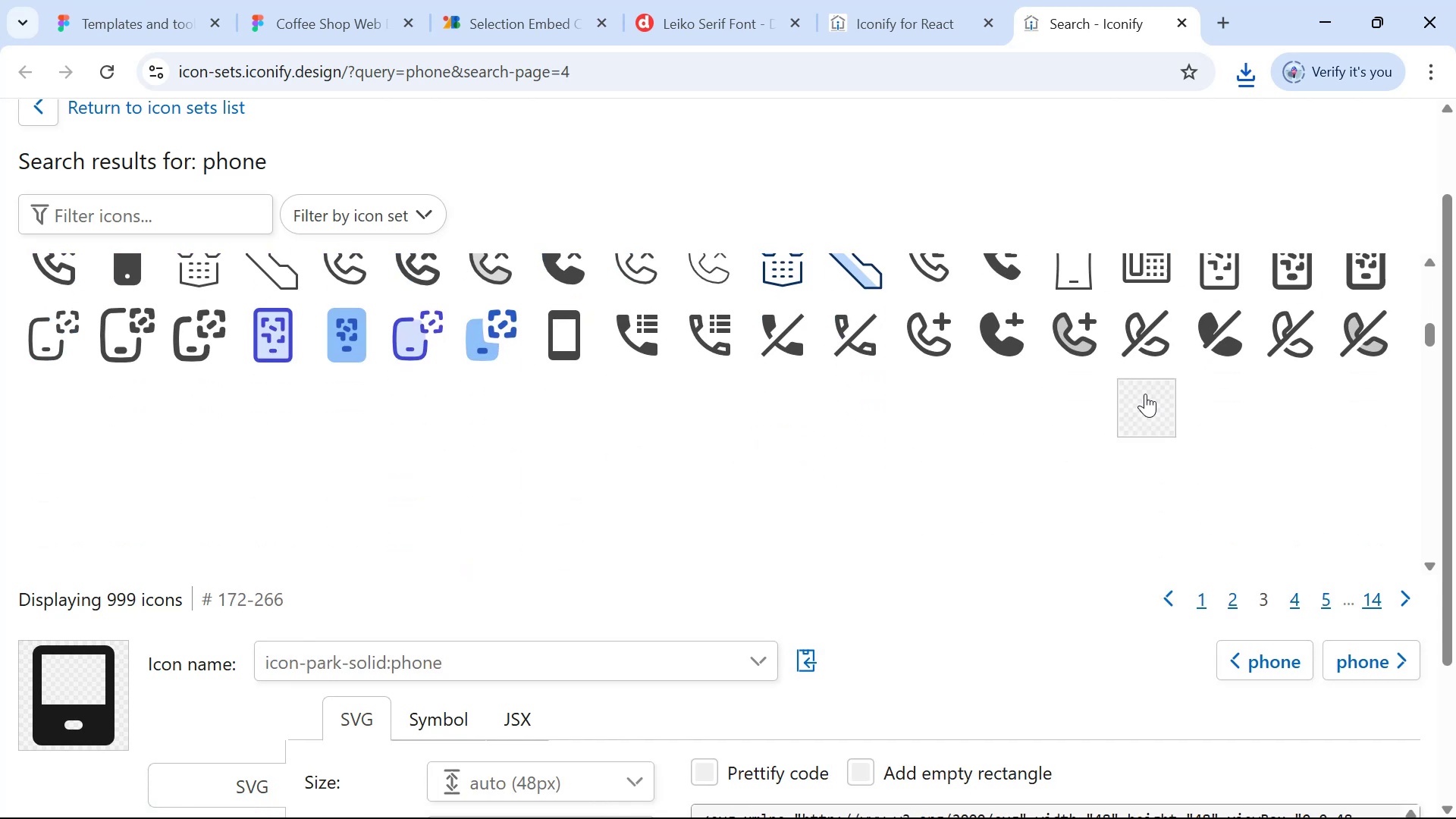 
scroll: coordinate [1140, 415], scroll_direction: up, amount: 3.0
 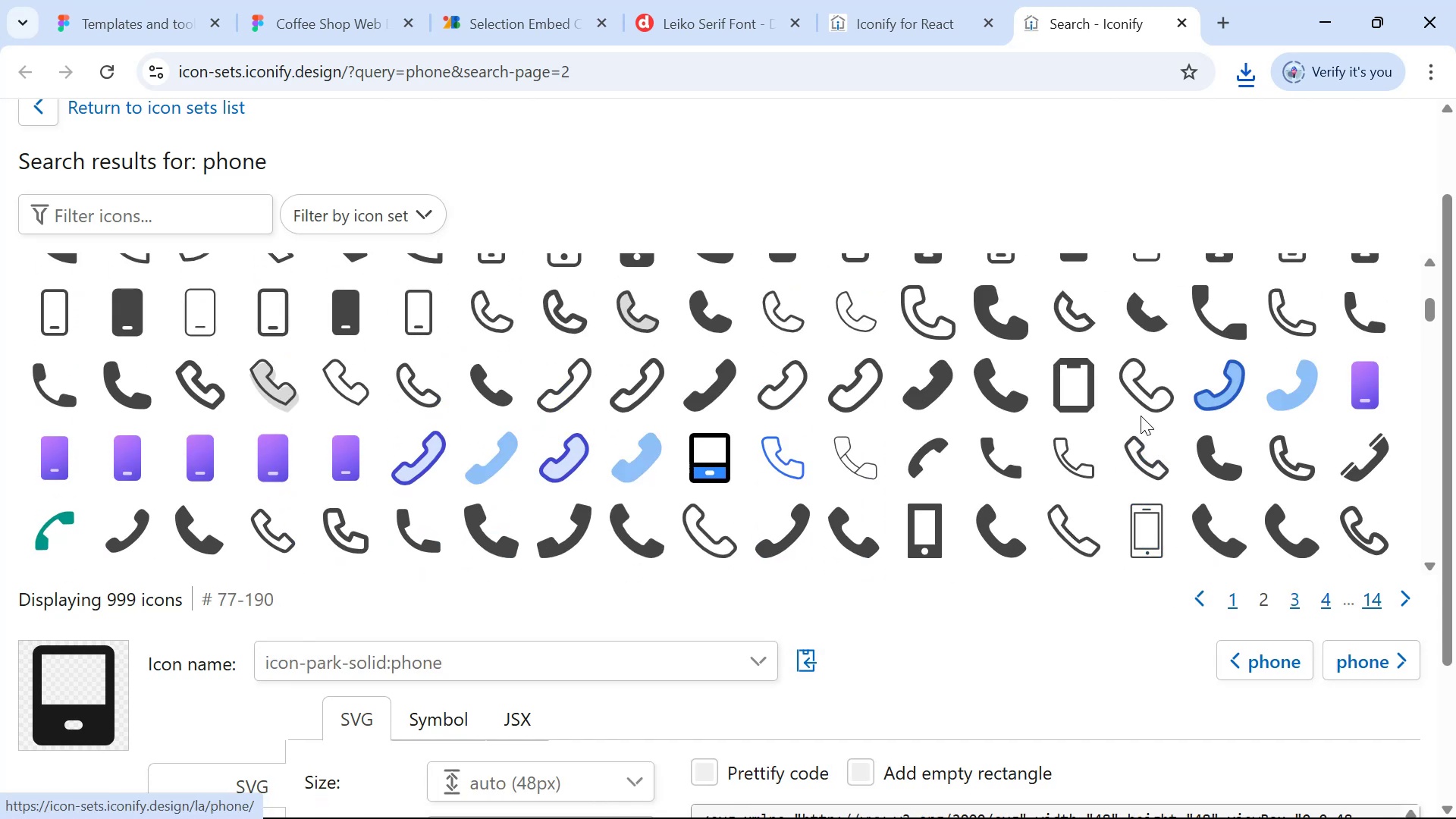 
scroll: coordinate [1144, 414], scroll_direction: down, amount: 1.0
 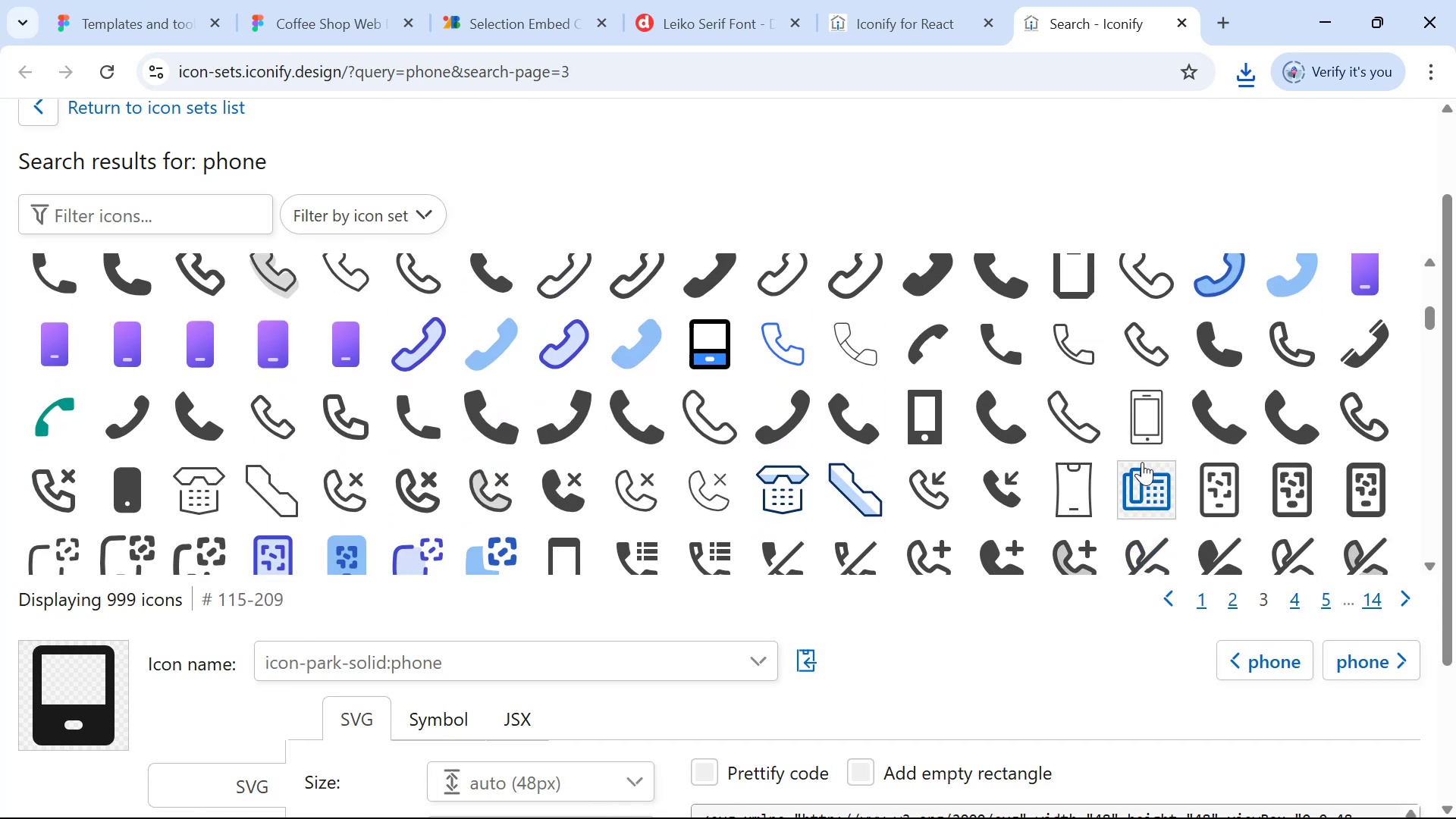 
left_click([1141, 429])
 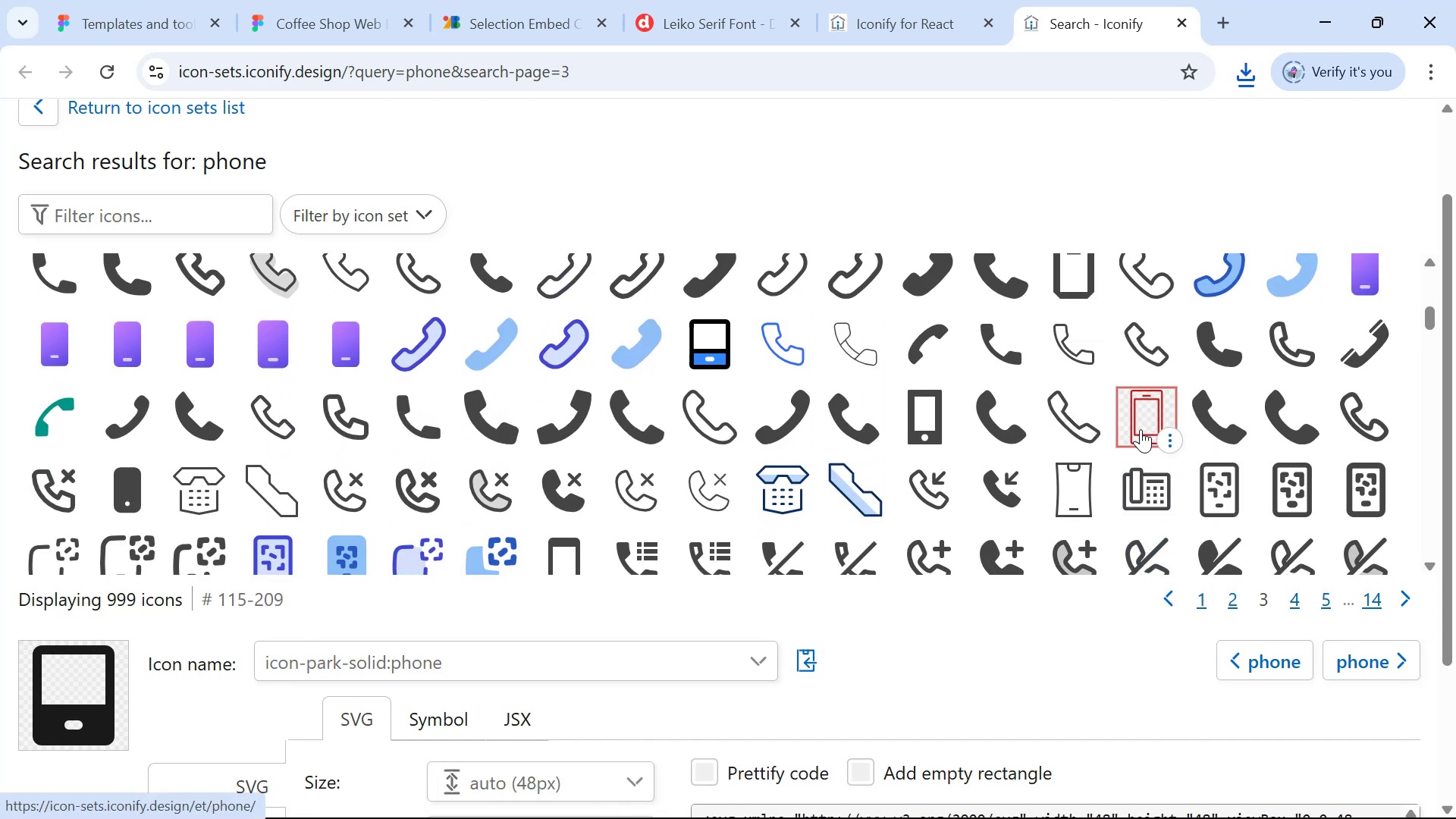 
key(Alt+Tab)
 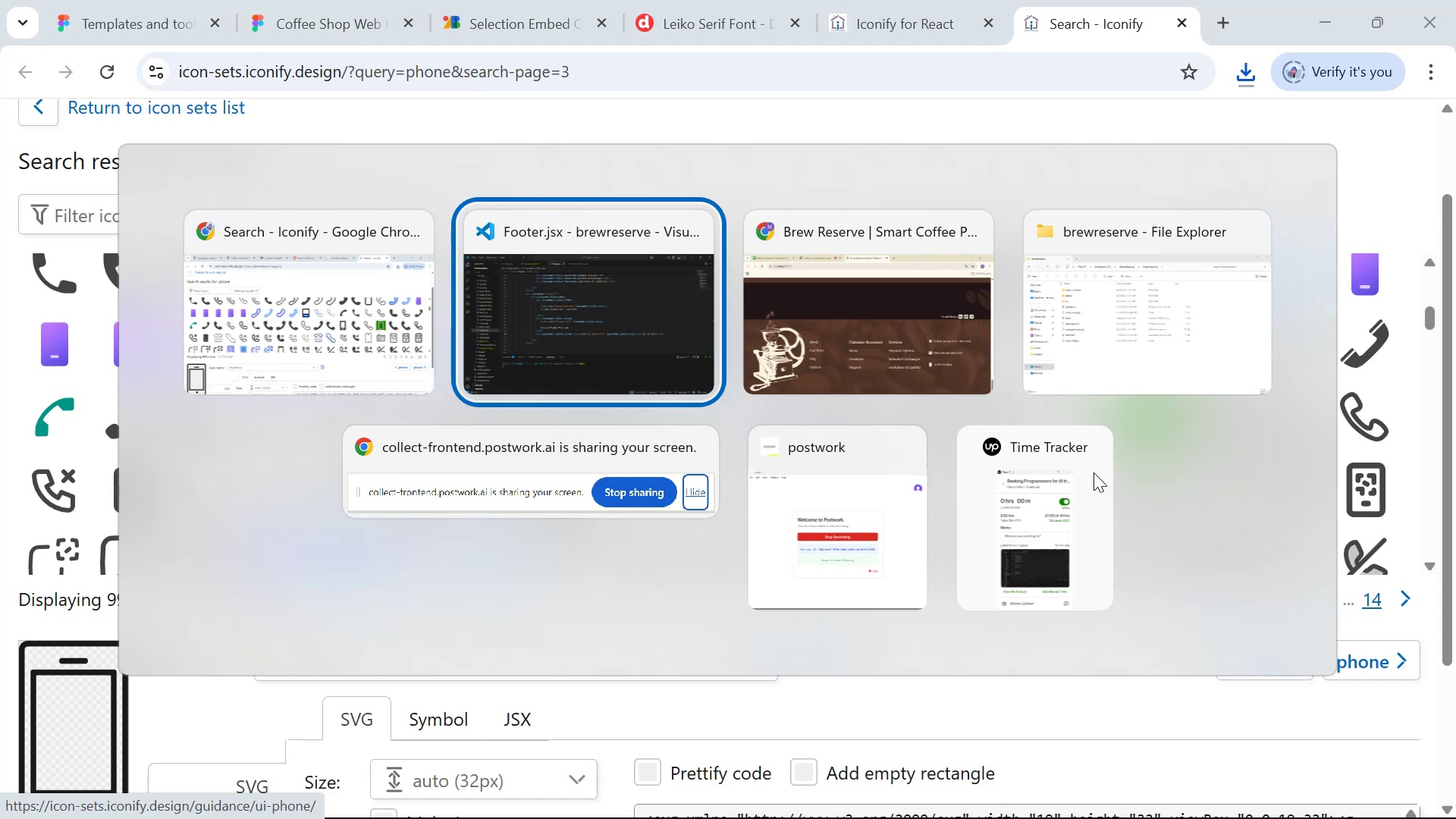 
key(Alt+Tab)
 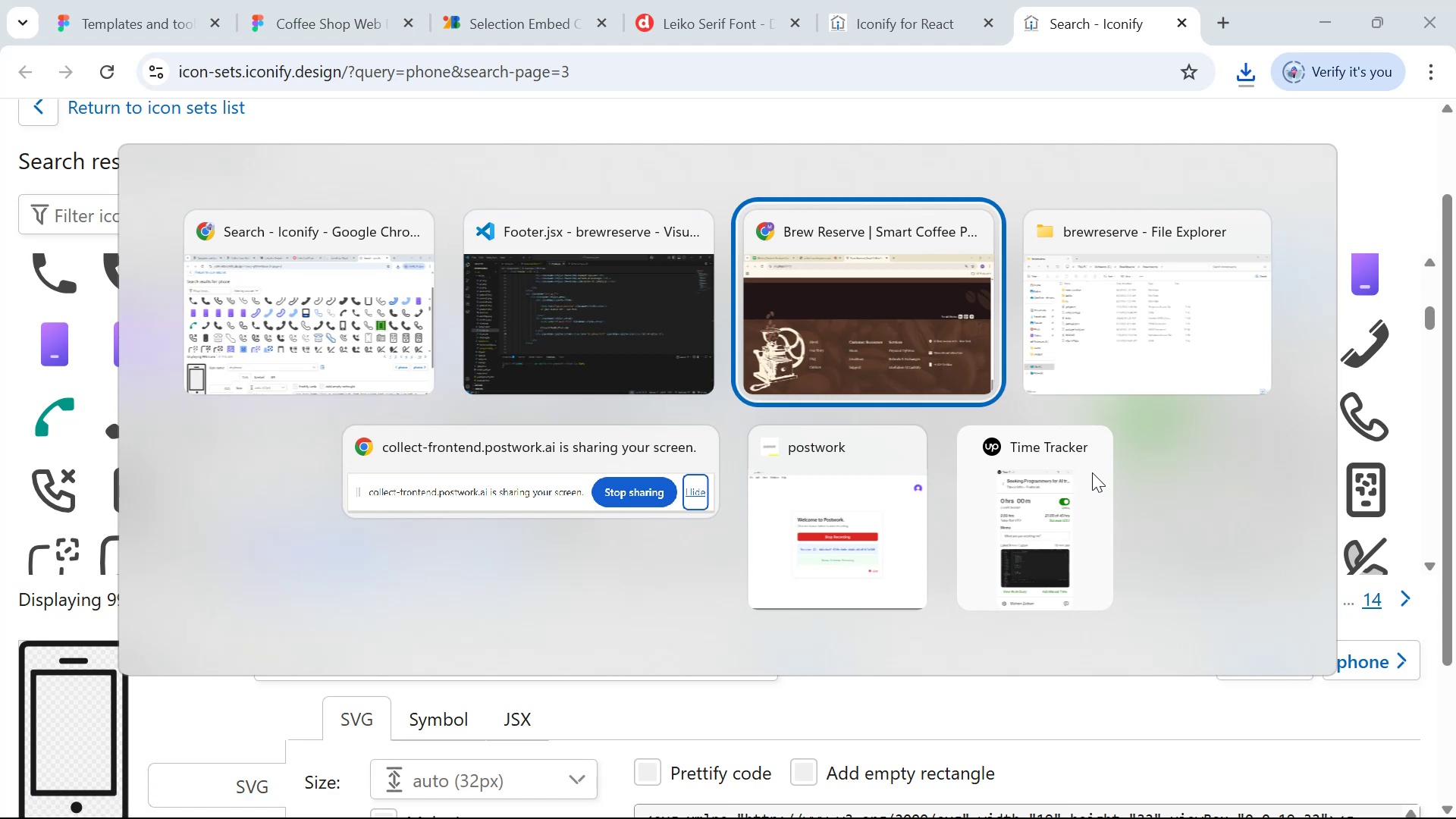 
key(Alt+AltLeft)
 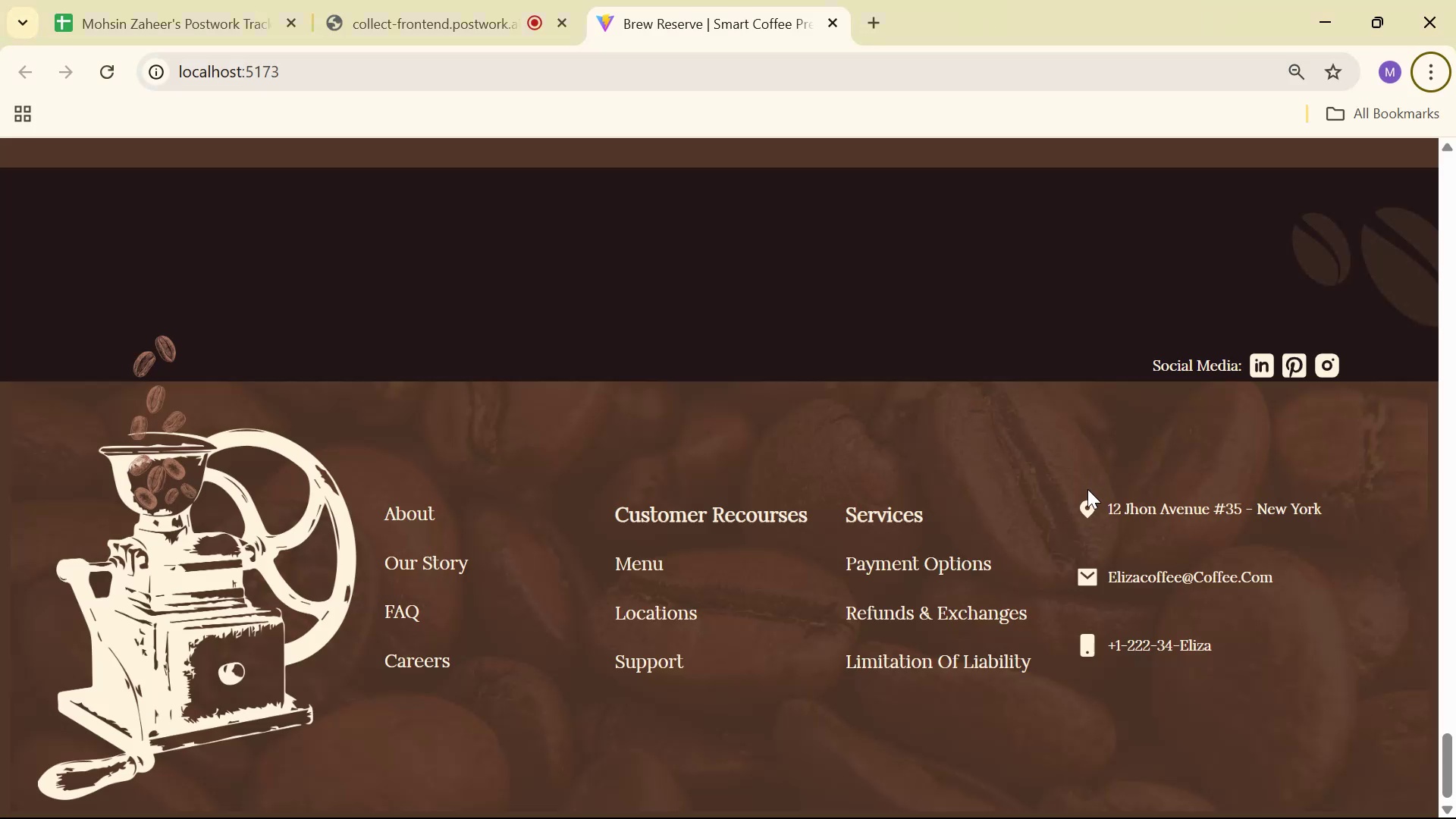 
key(Alt+Tab)
 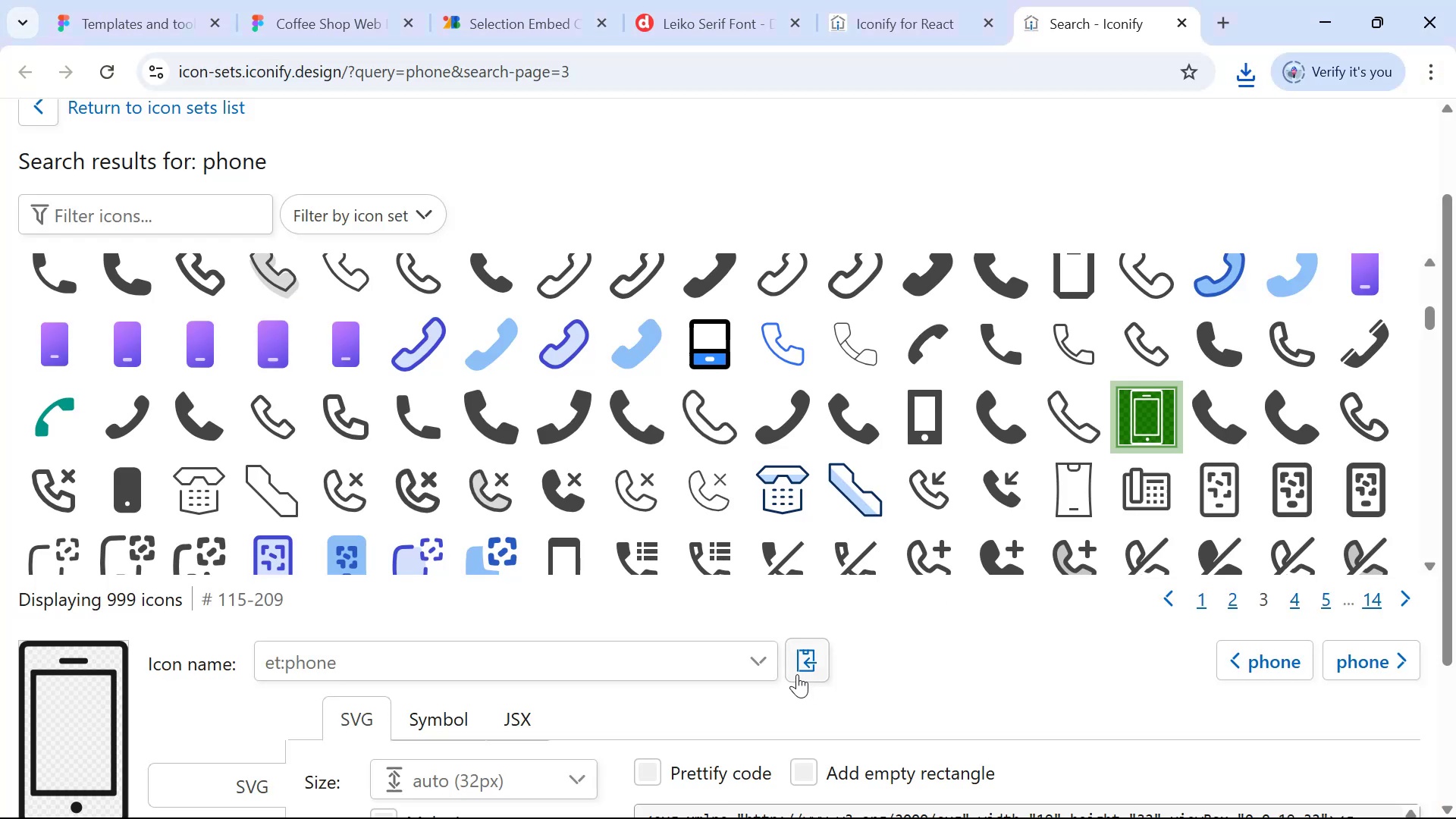 
key(Alt+Tab)
 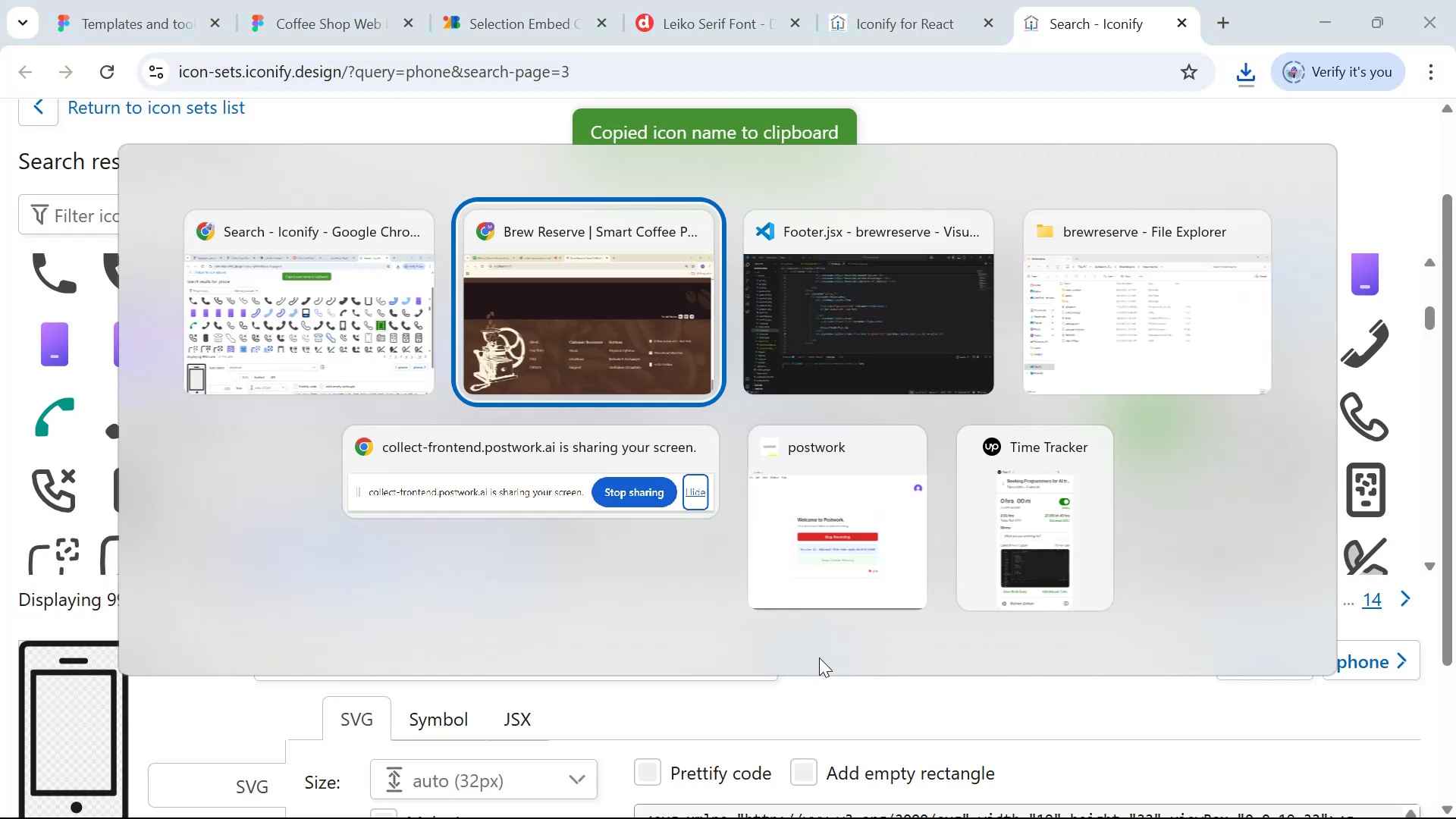 
key(Alt+Tab)
 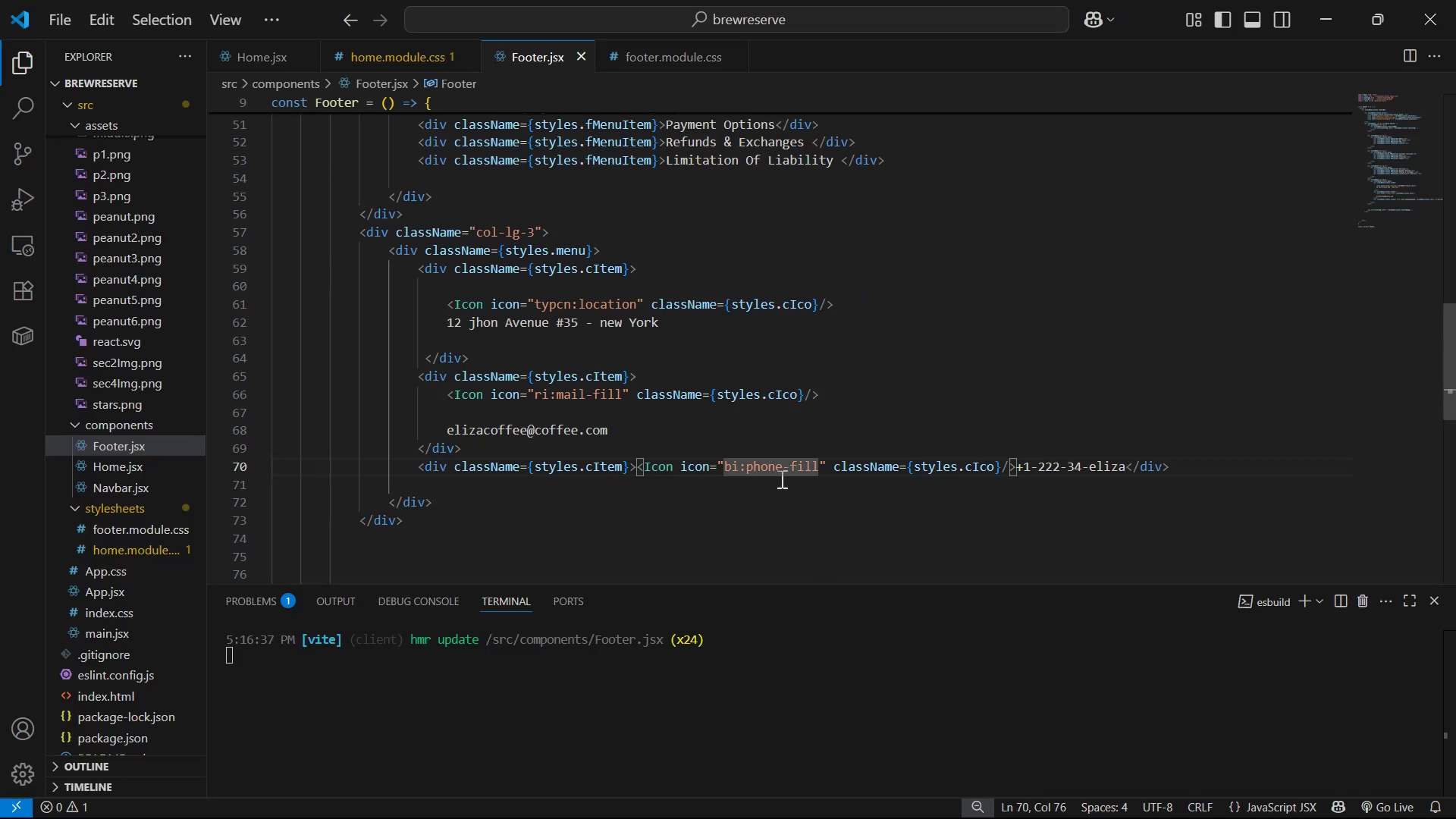 
hold_key(key=Backspace, duration=0.87)
 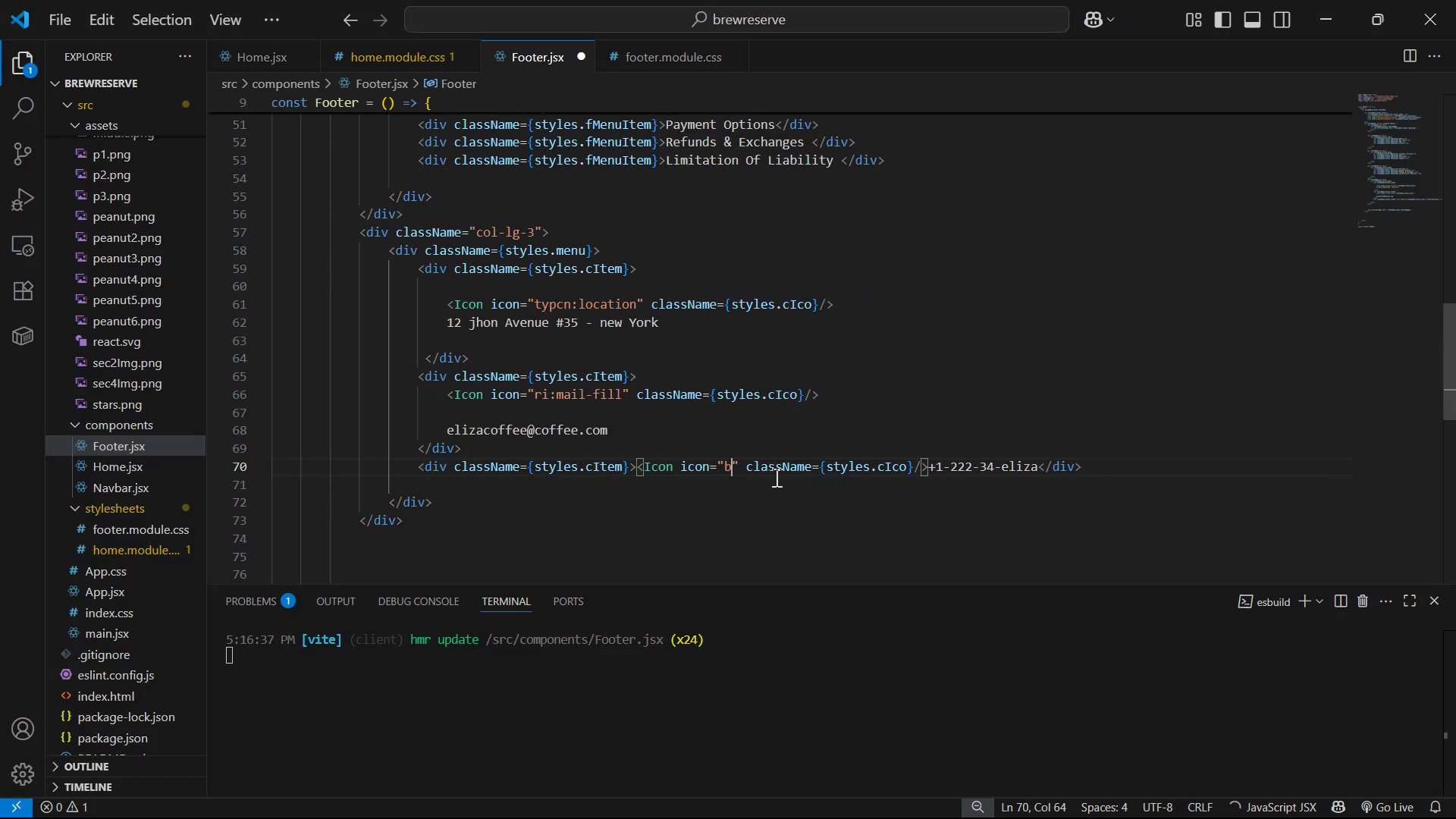 
key(Backspace)
 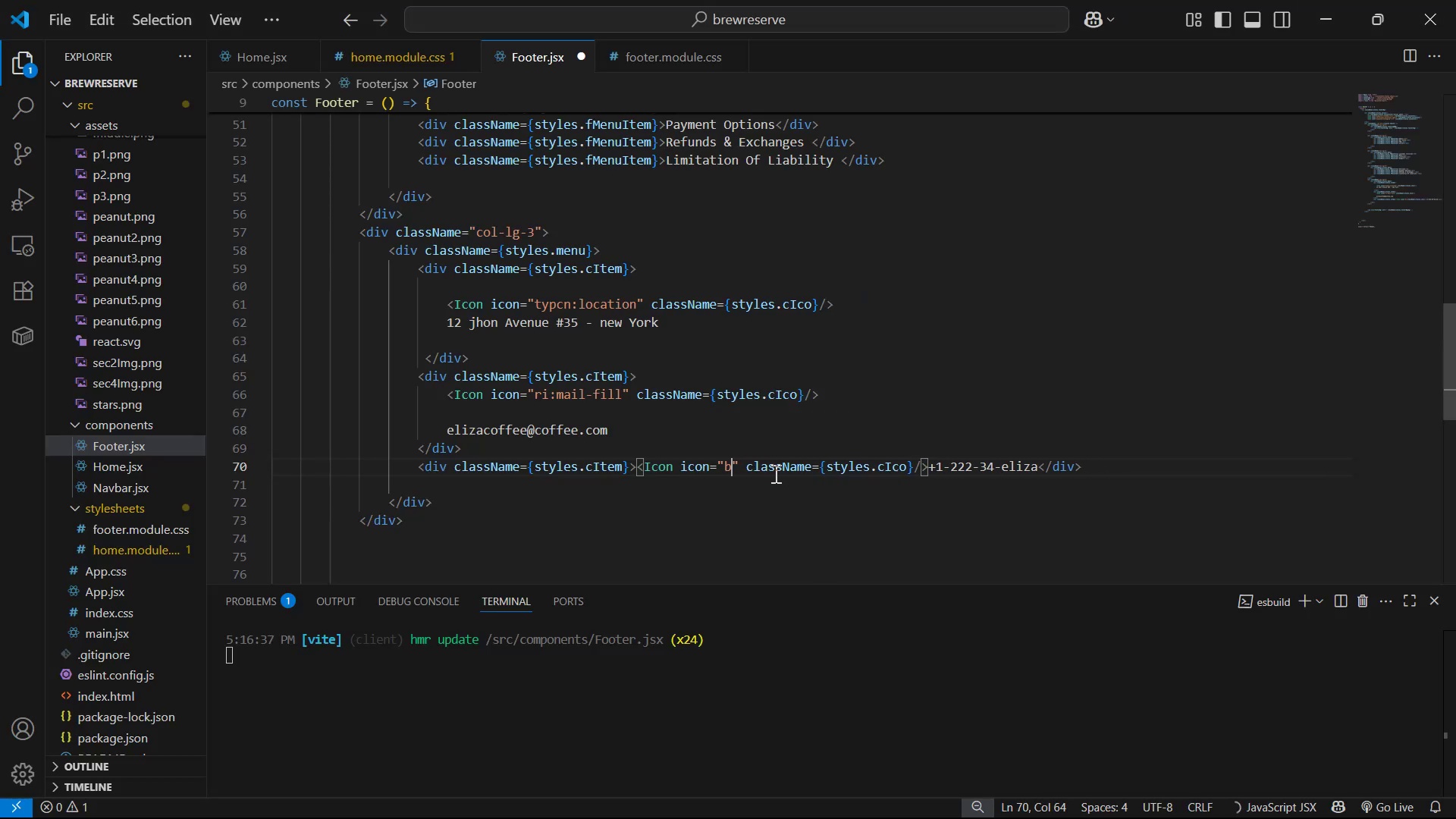 
key(Control+V)
 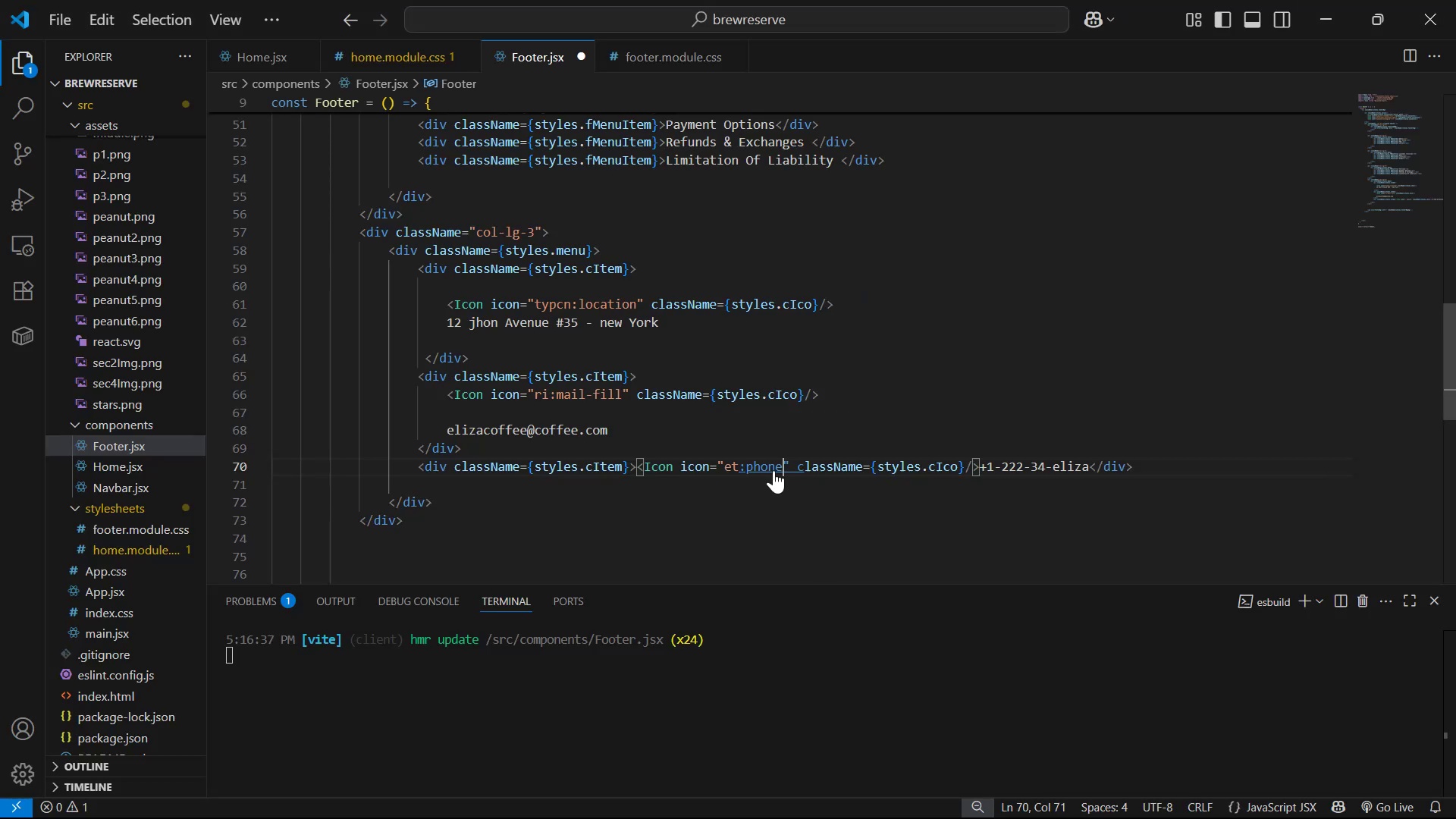 
key(Control+S)
 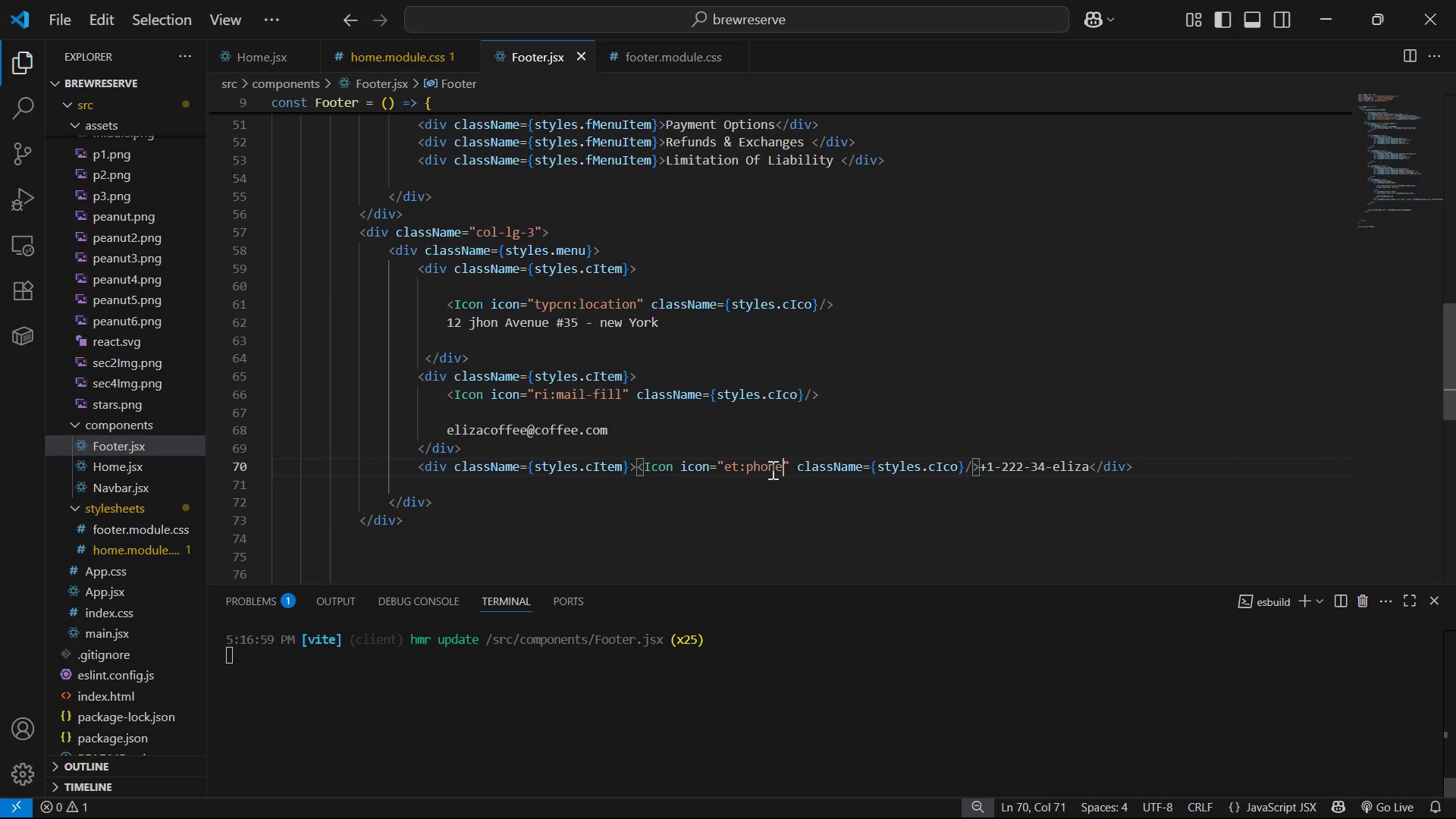 
key(Alt+Tab)
 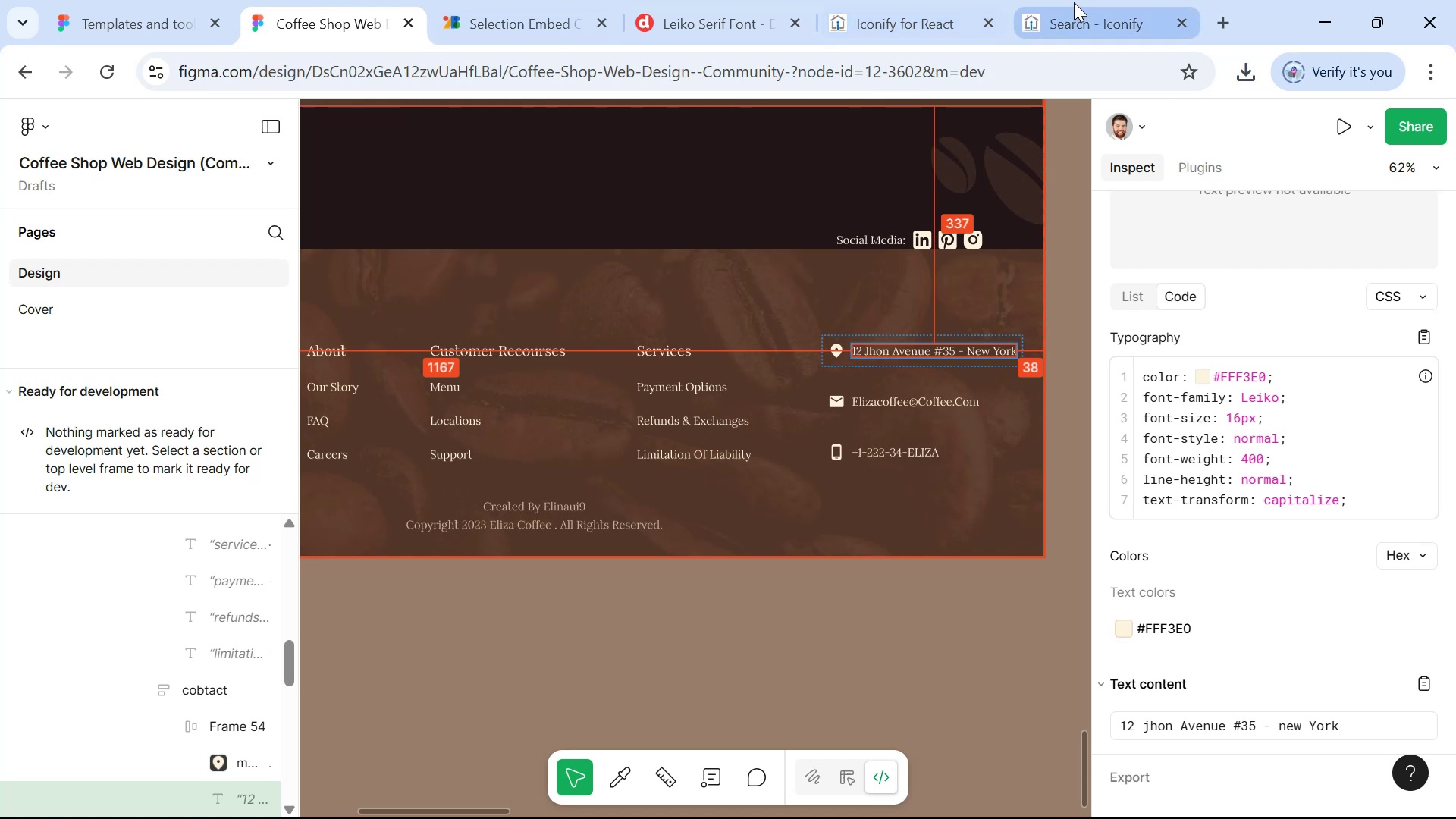 
wait(5.66)
 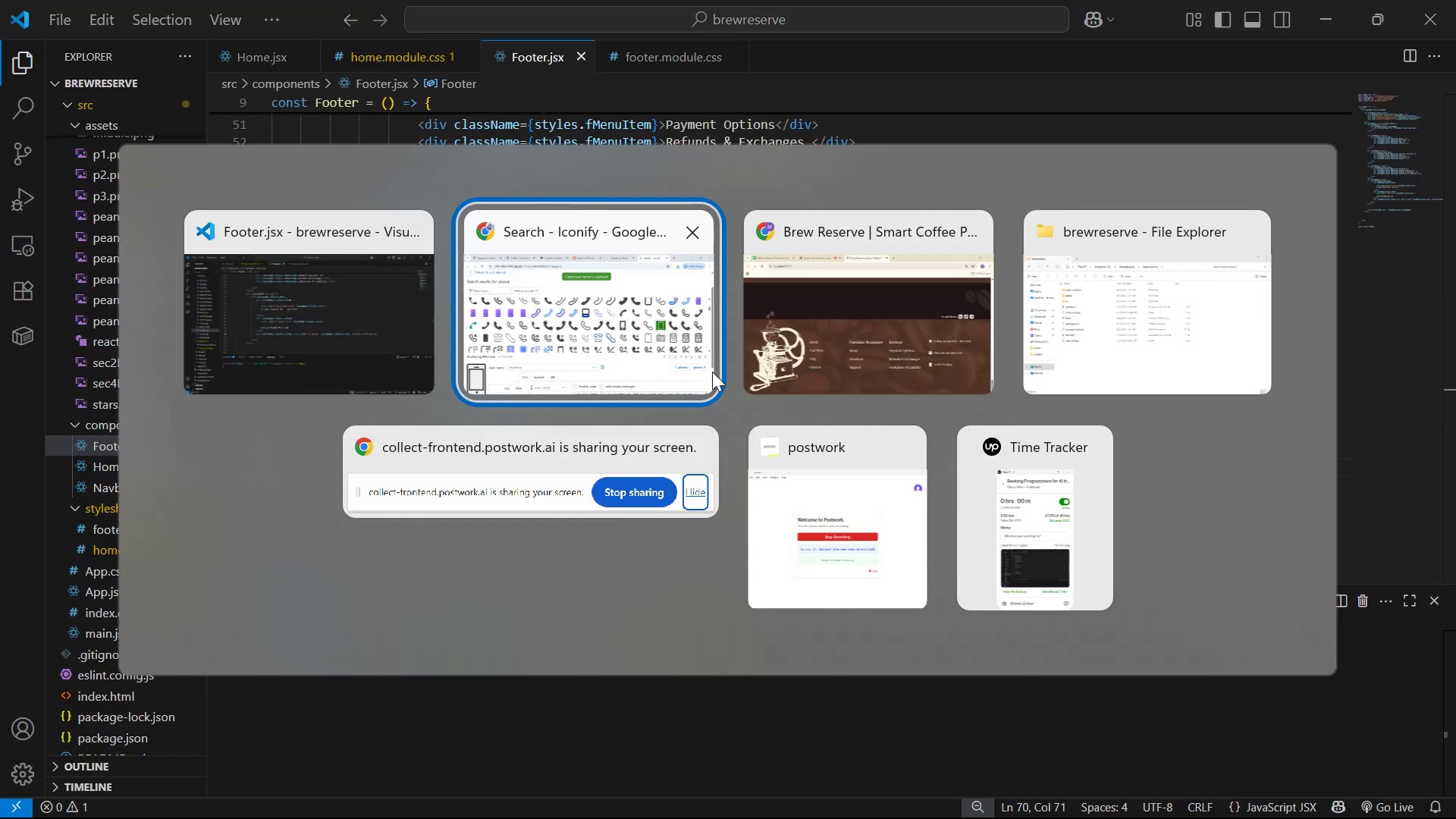 
scroll: coordinate [781, 471], scroll_direction: up, amount: 4.0
 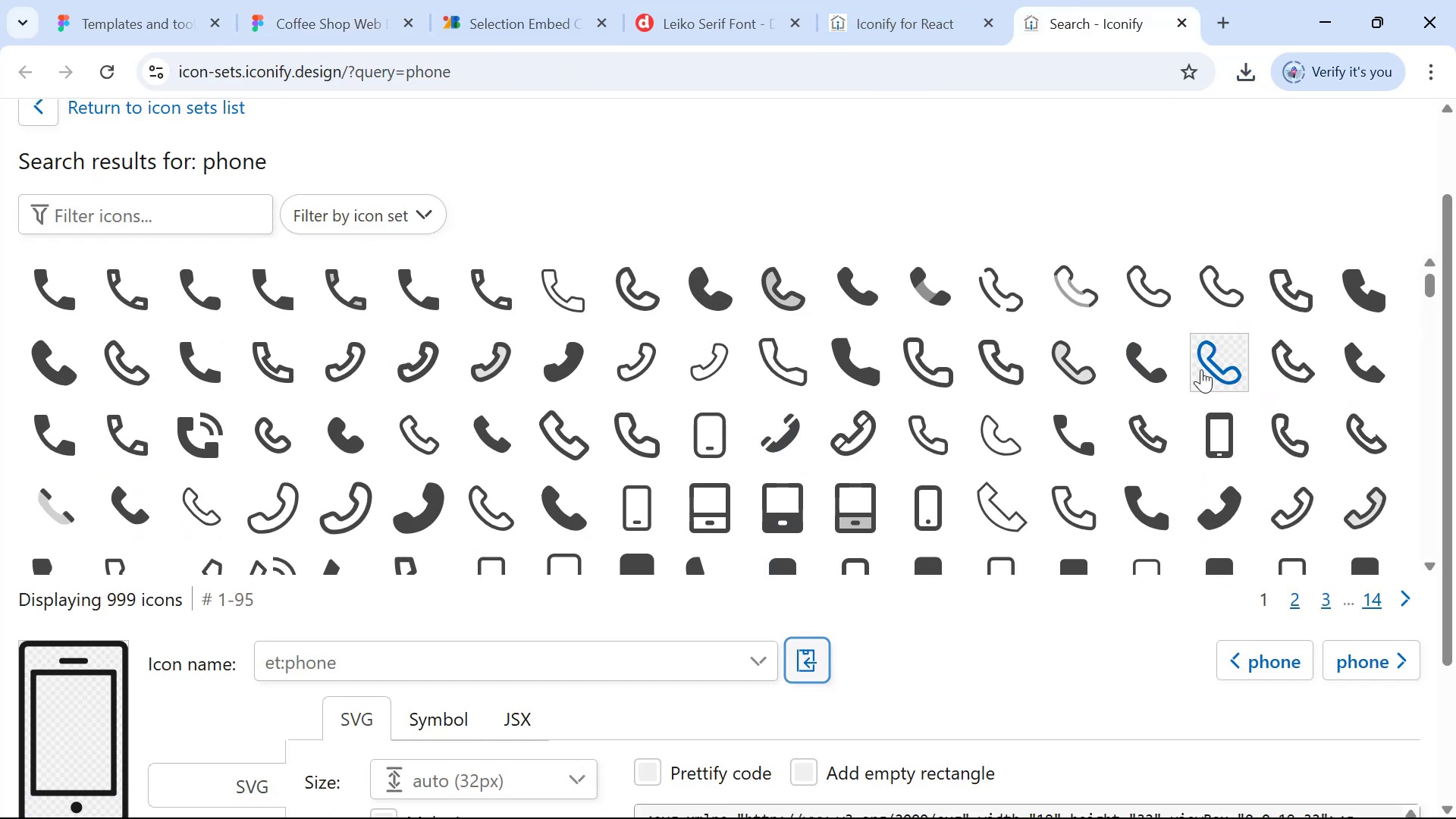 
scroll: coordinate [814, 294], scroll_direction: down, amount: 4.0
 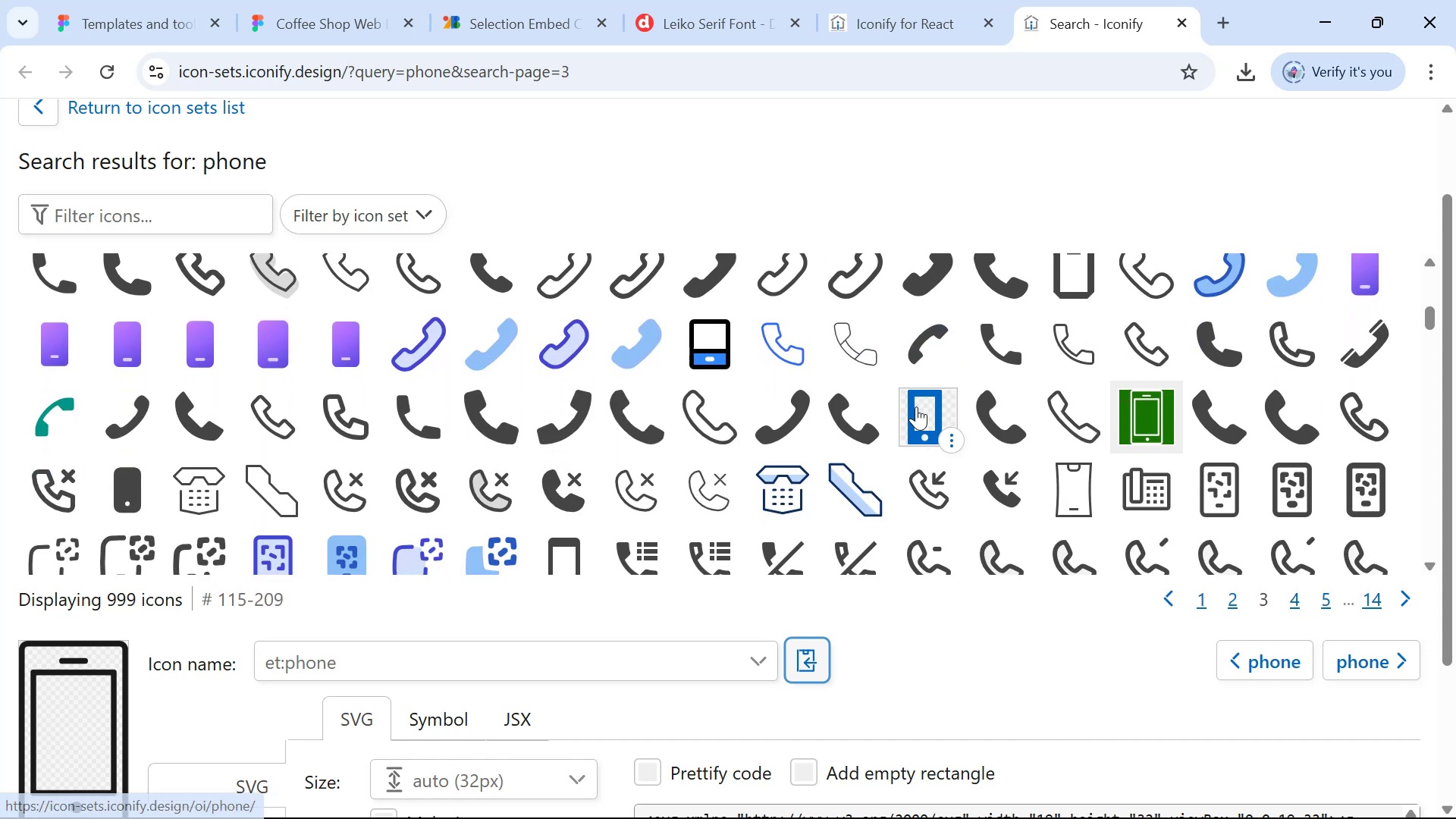 
left_click([916, 406])
 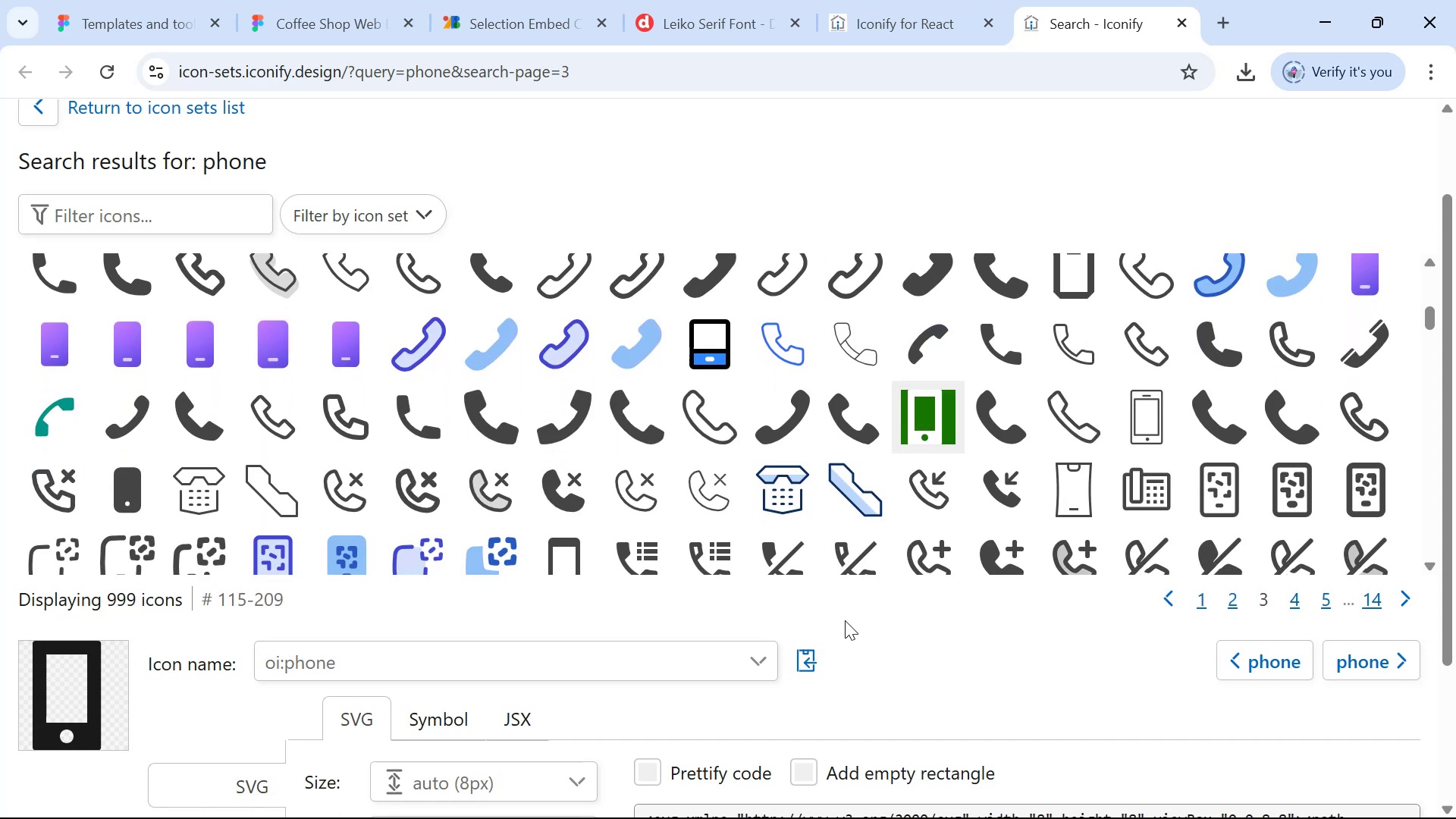 
left_click([813, 654])
 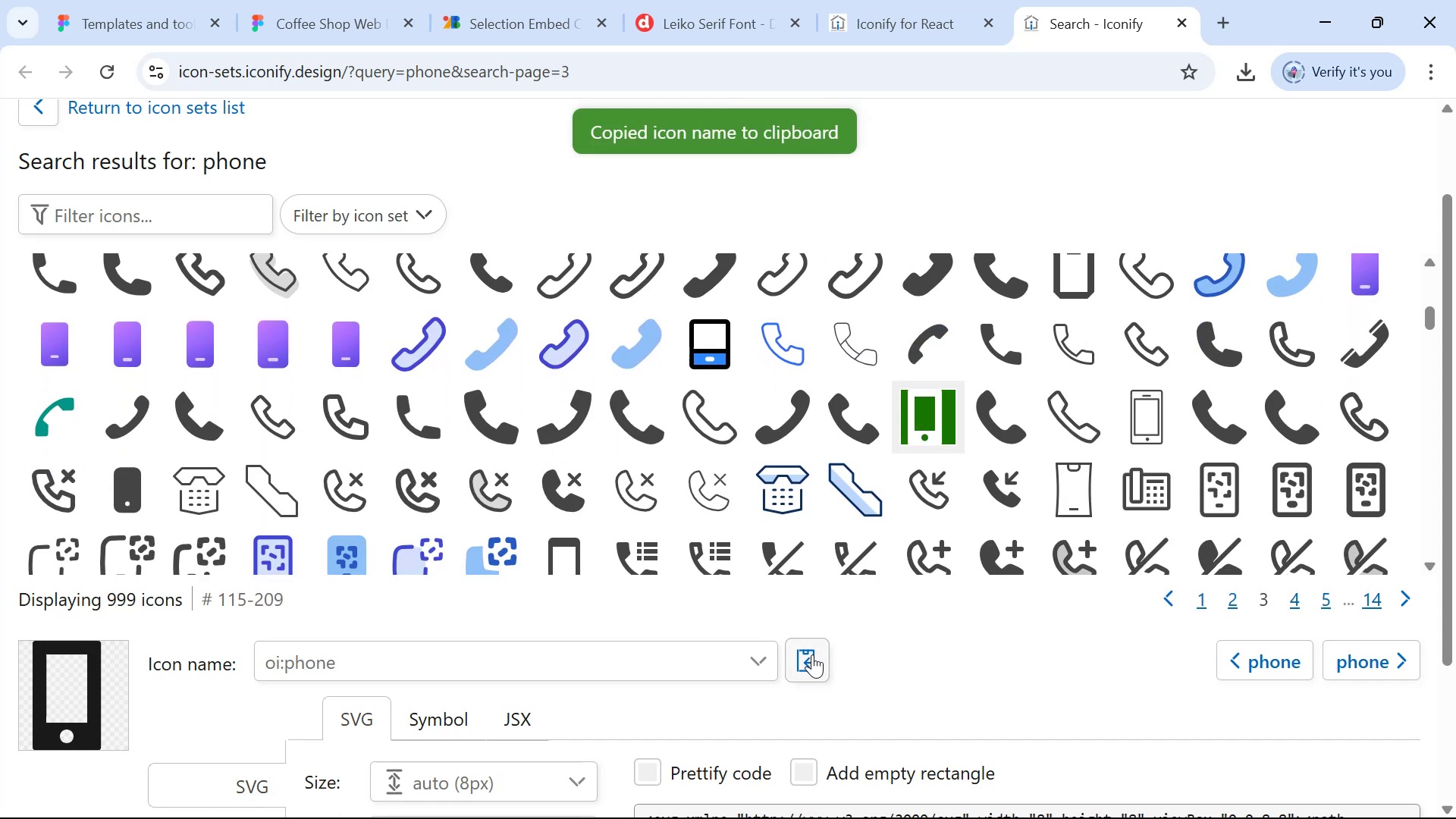 
key(Alt+Tab)
 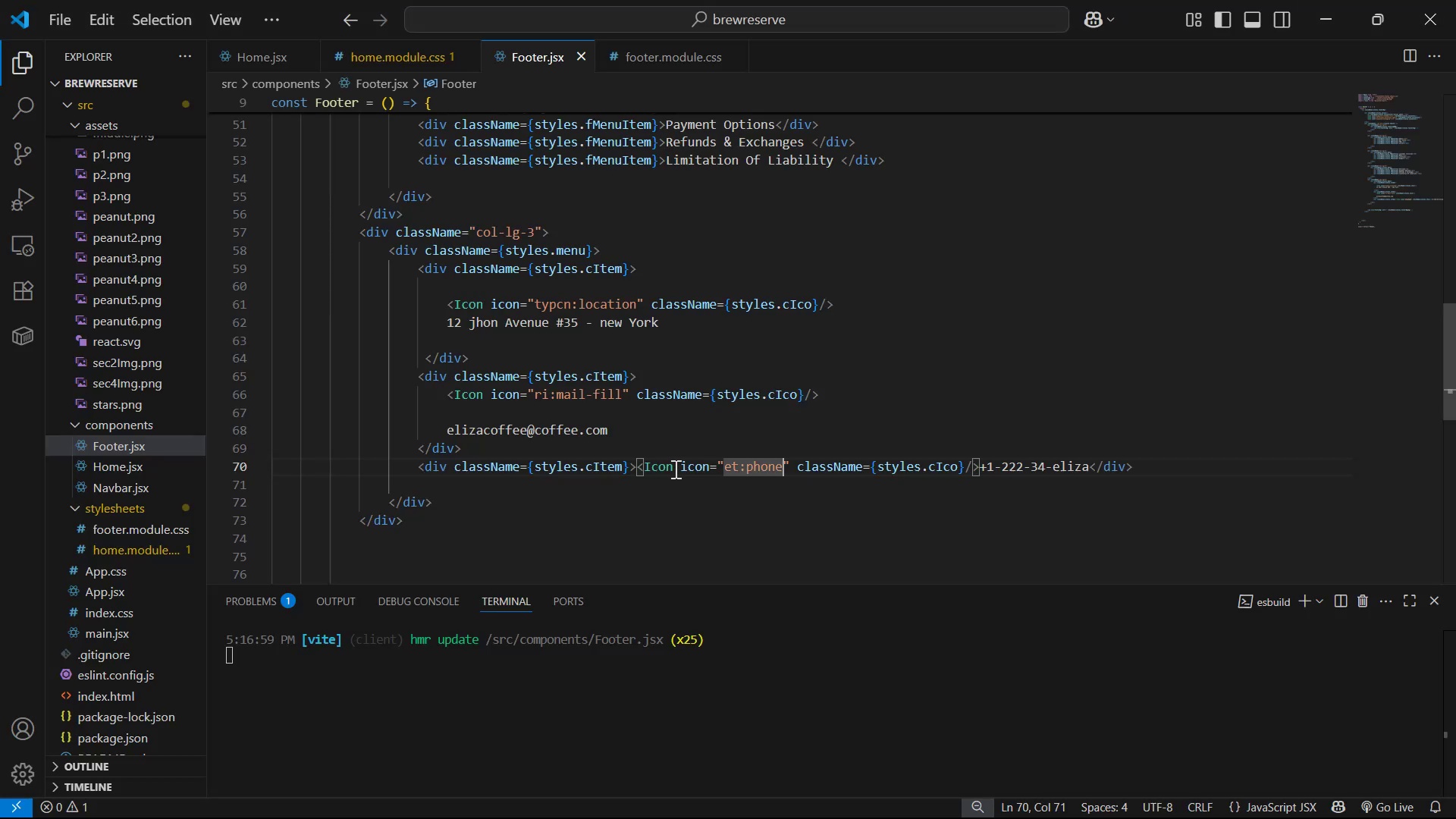 
hold_key(key=Backspace, duration=0.65)
 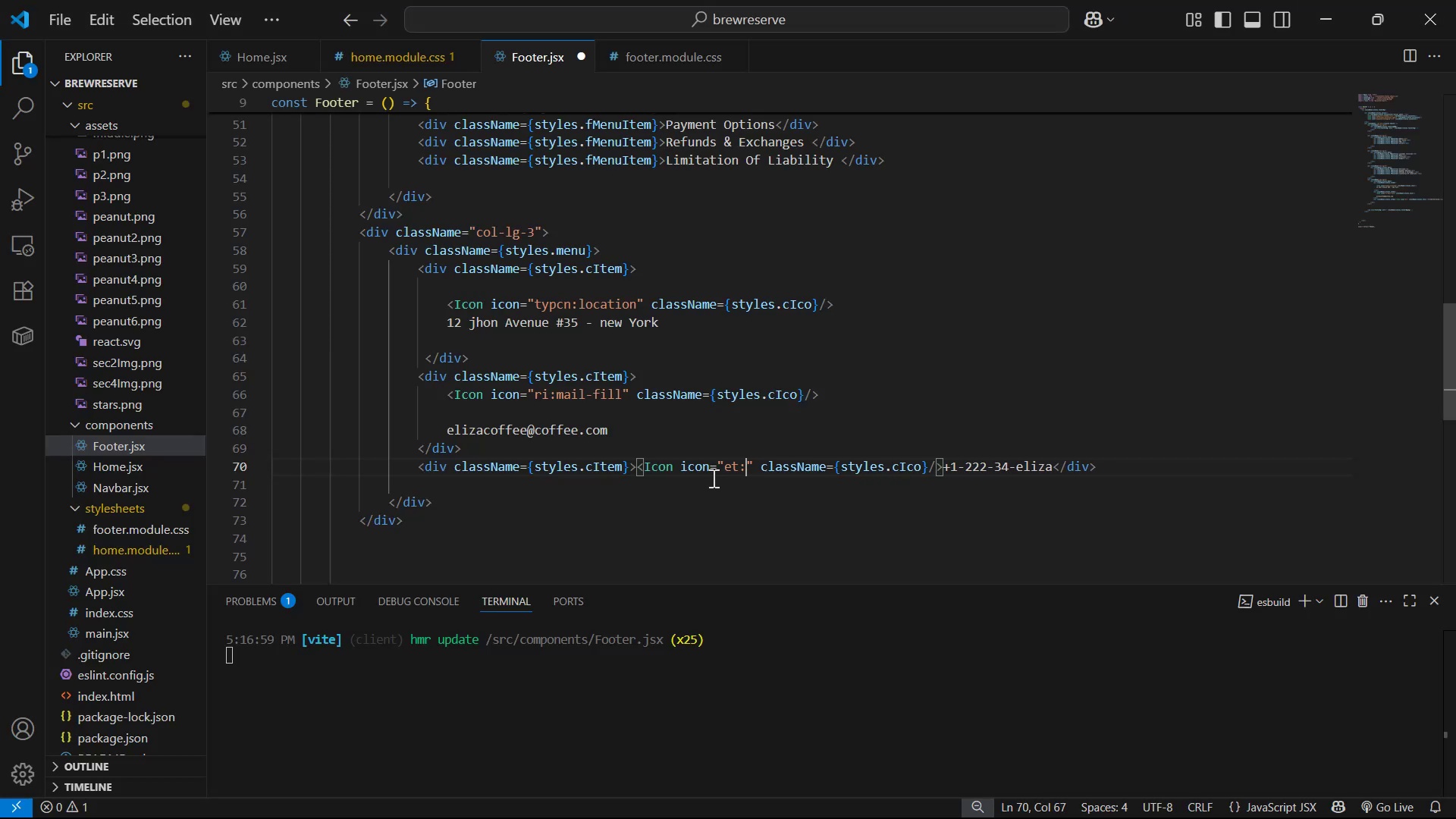 
key(Backspace)
 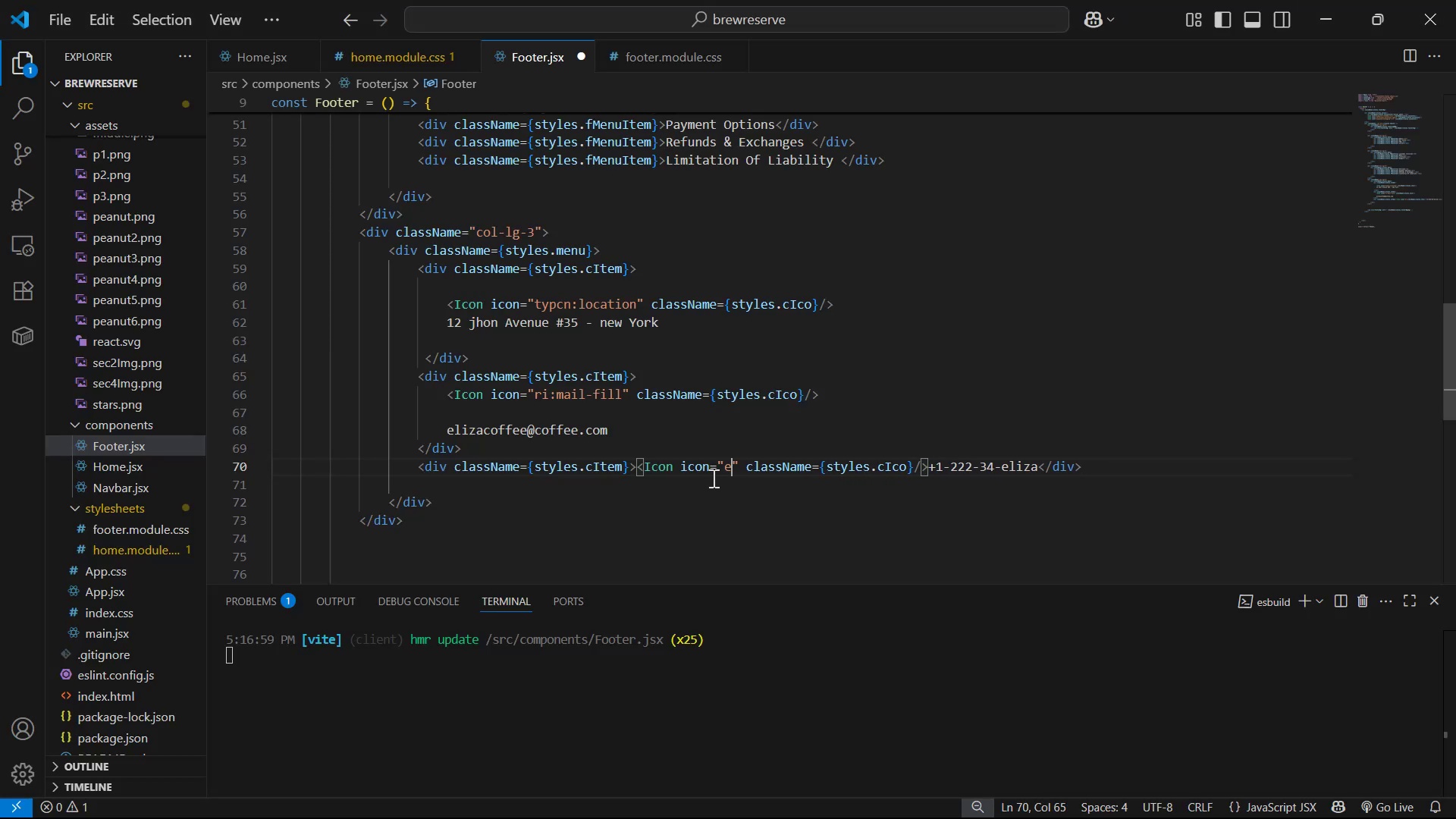 
key(Backspace)
 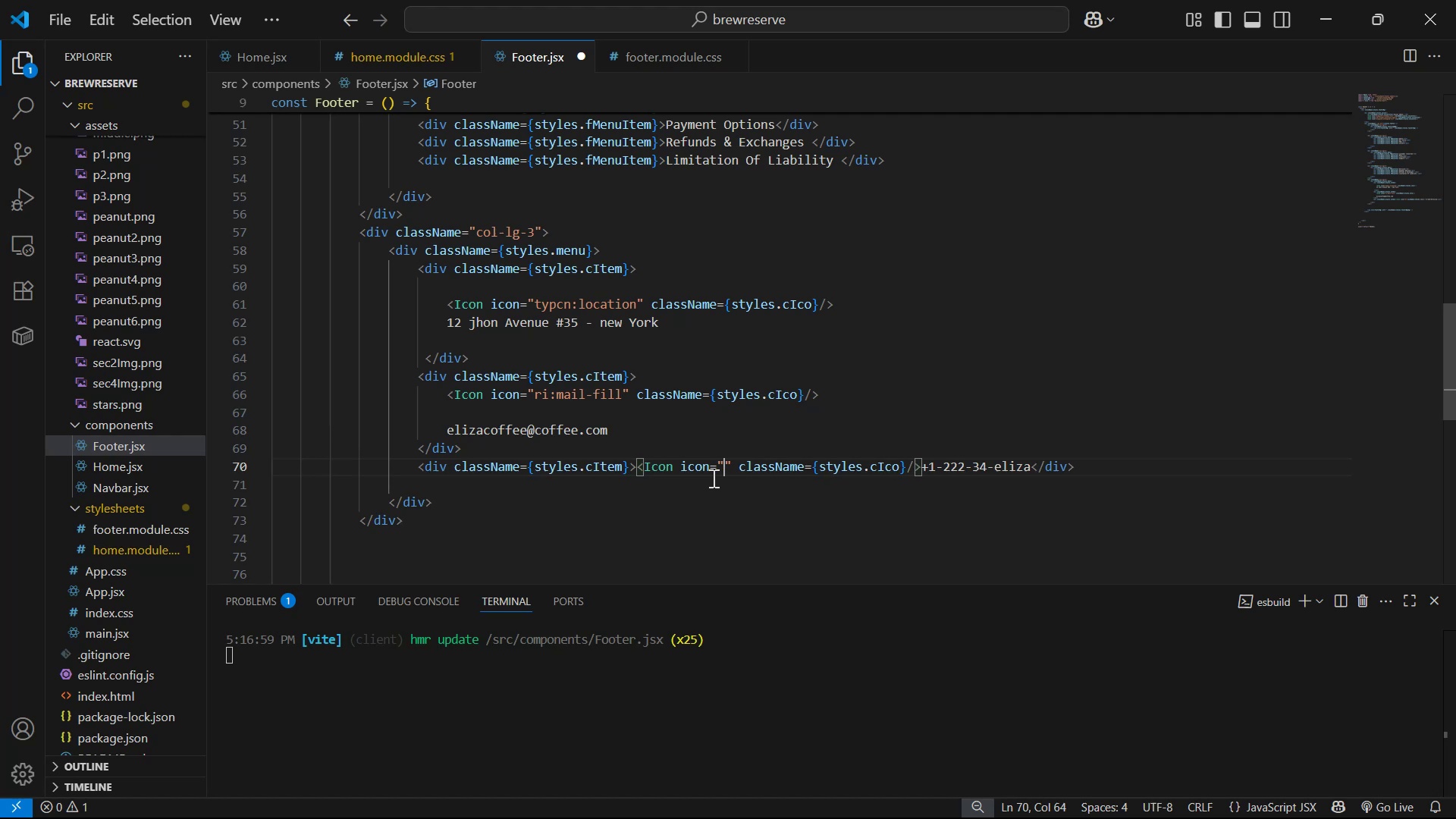 
key(Control+V)
 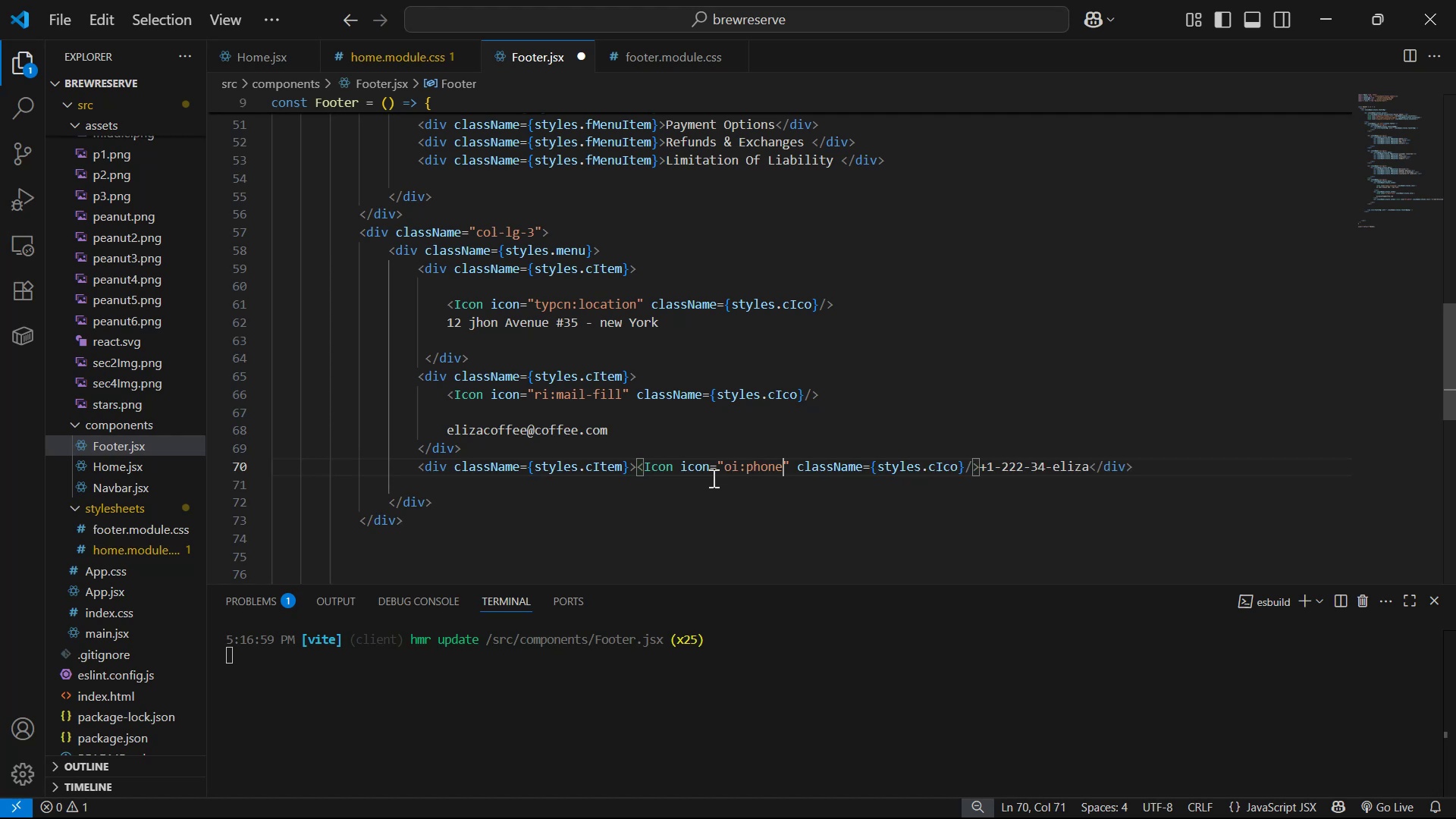 
key(Control+S)
 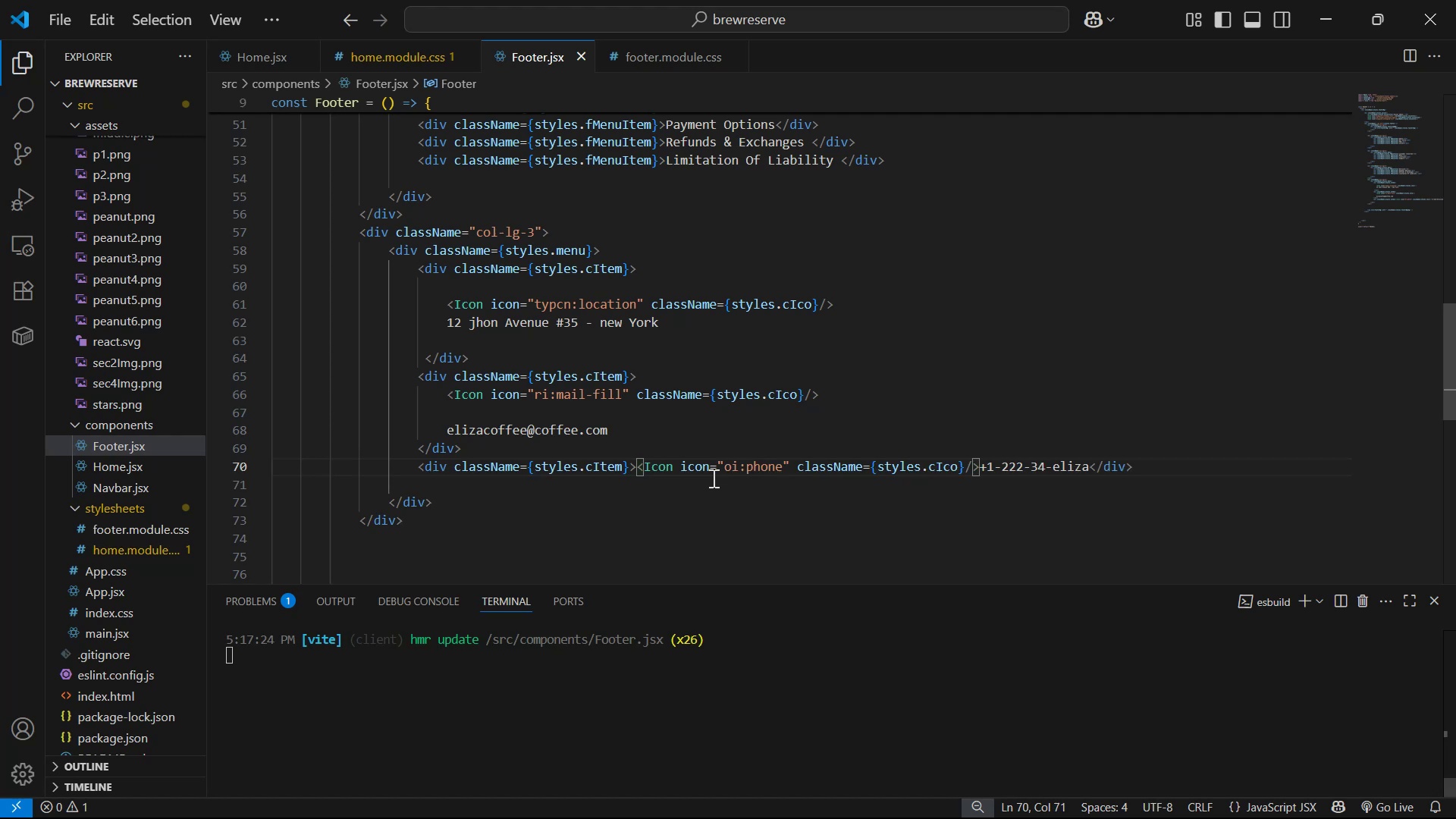 
key(Alt+Tab)
 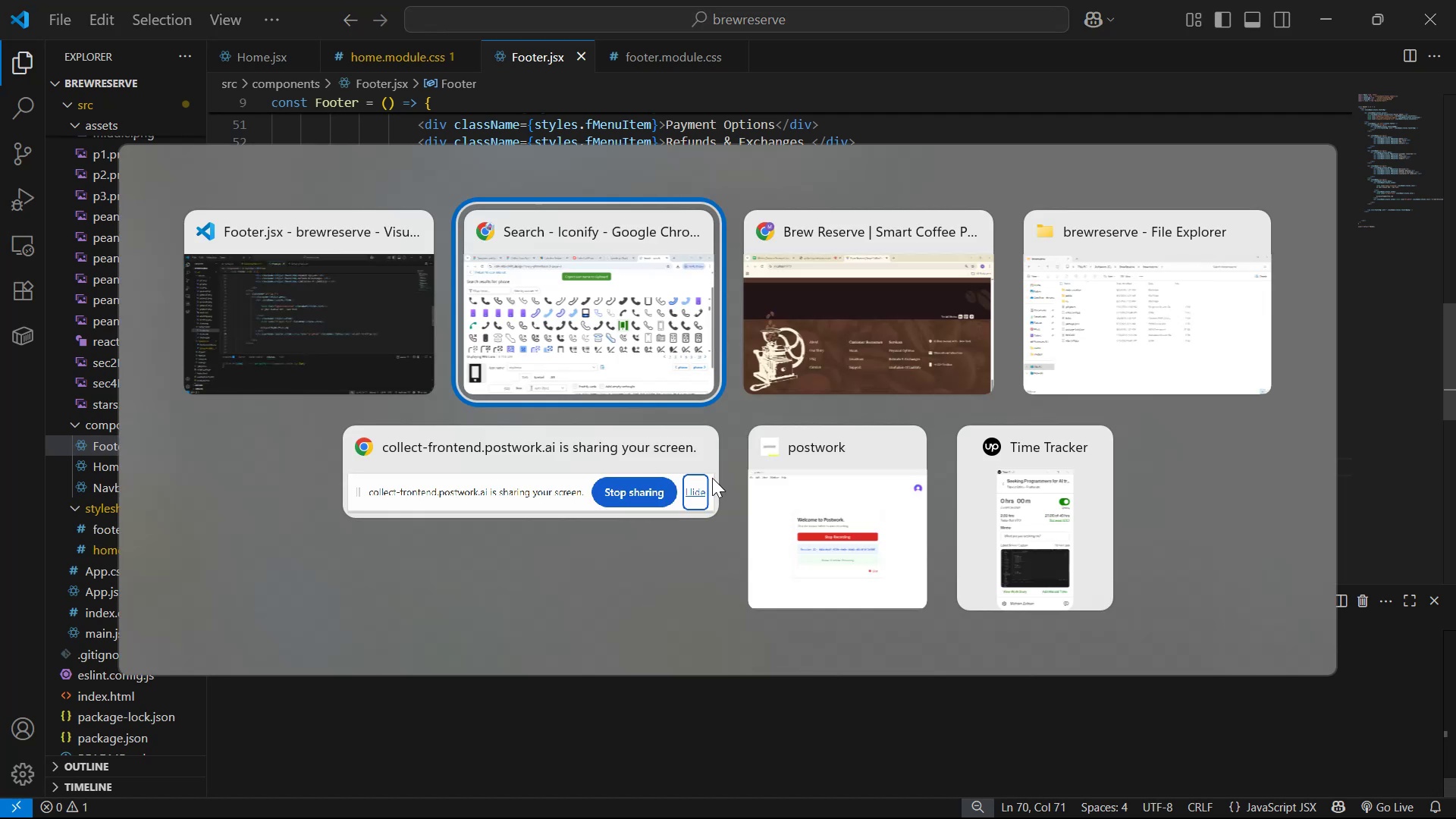 
key(Alt+Tab)
 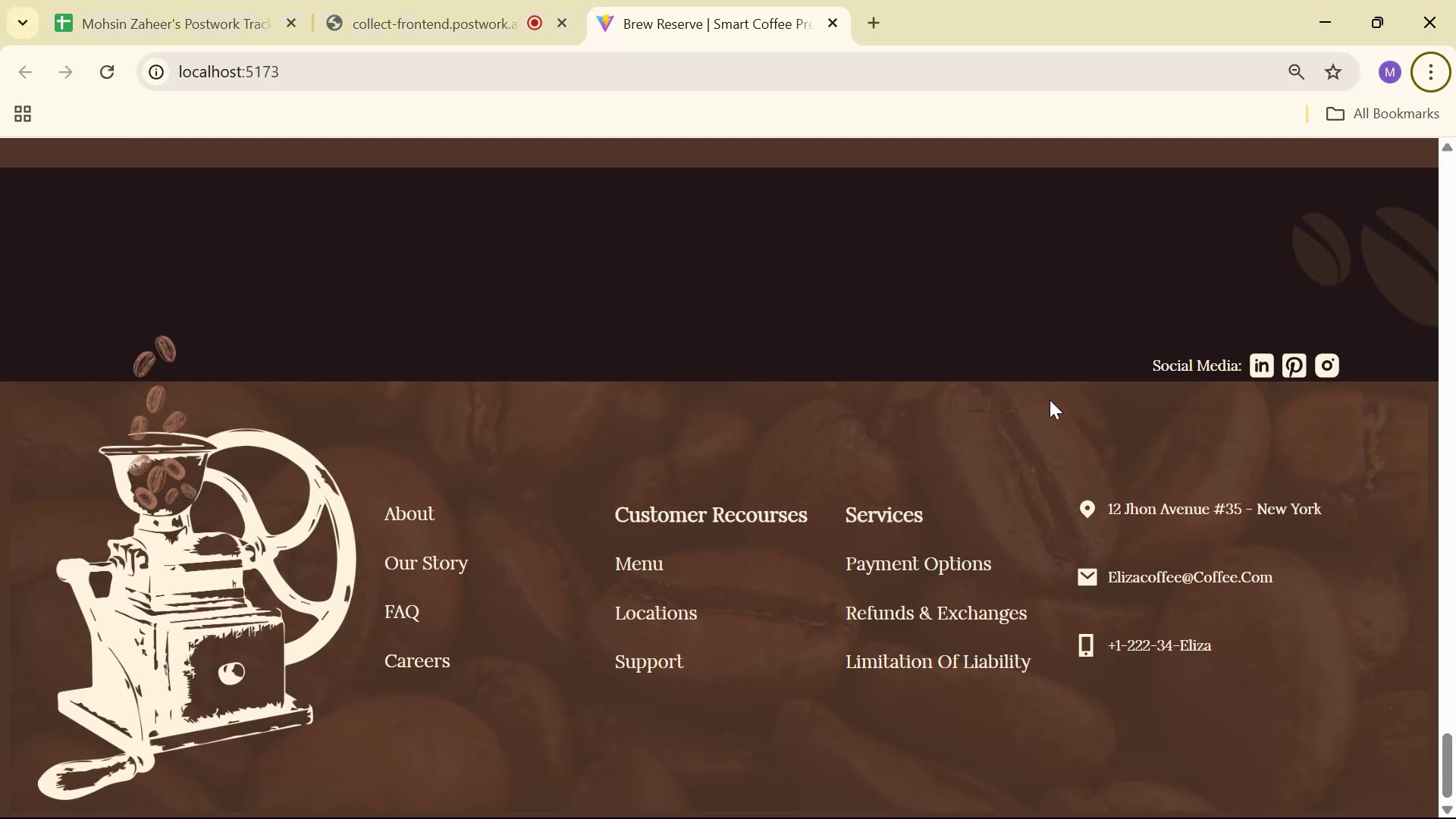 
key(Alt+AltLeft)
 